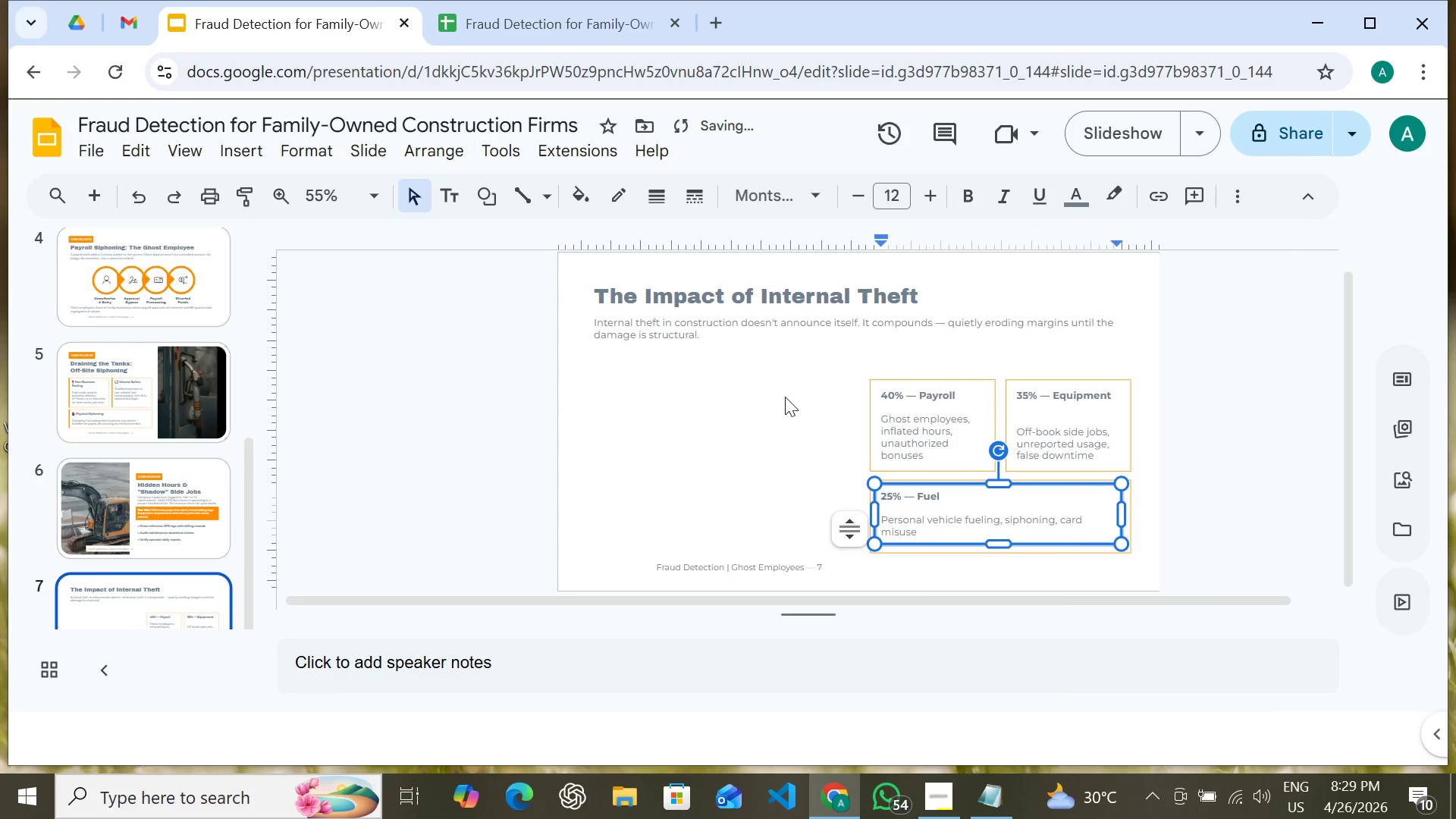 
left_click([785, 397])
 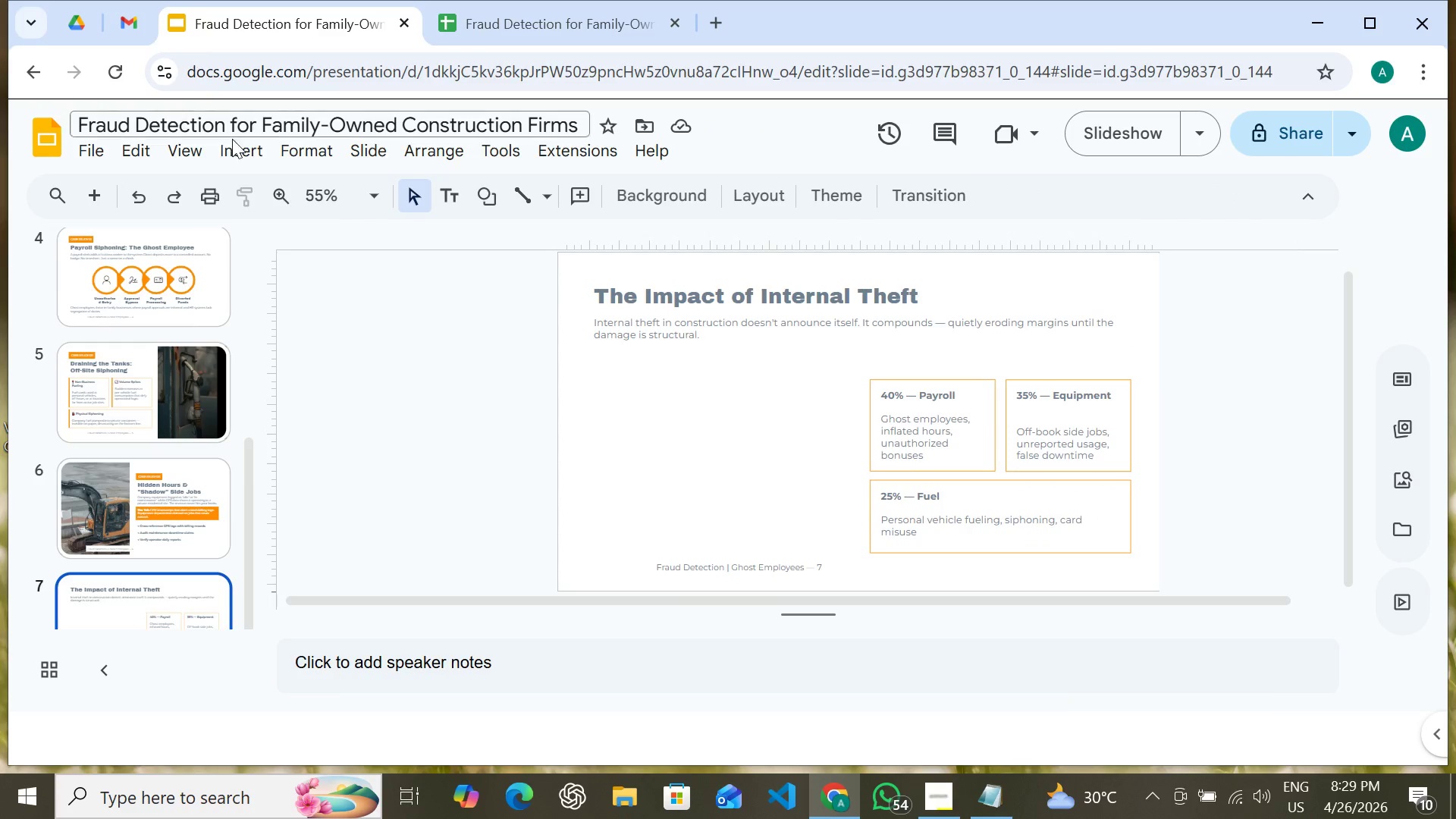 
wait(5.94)
 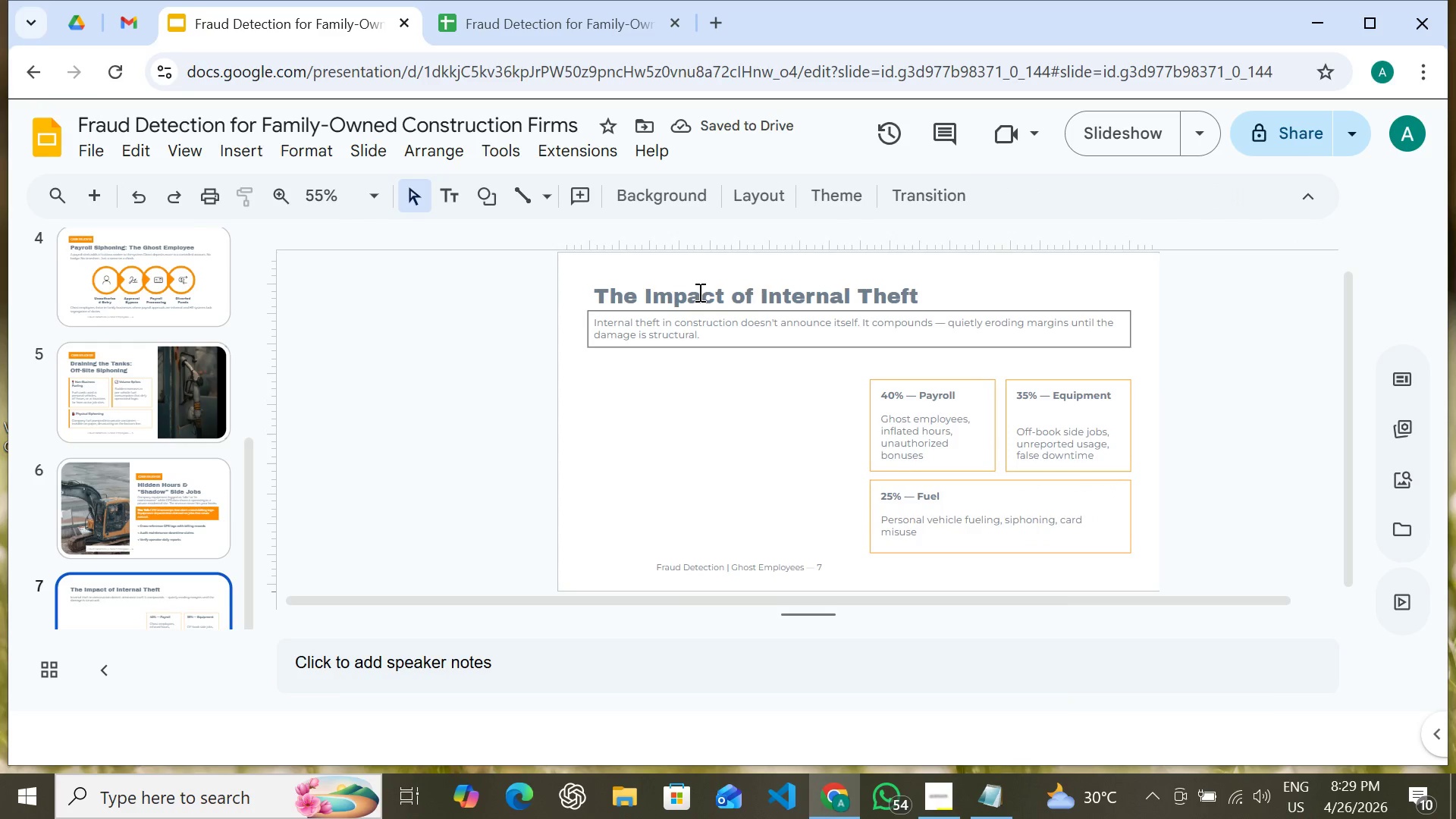 
left_click([212, 153])
 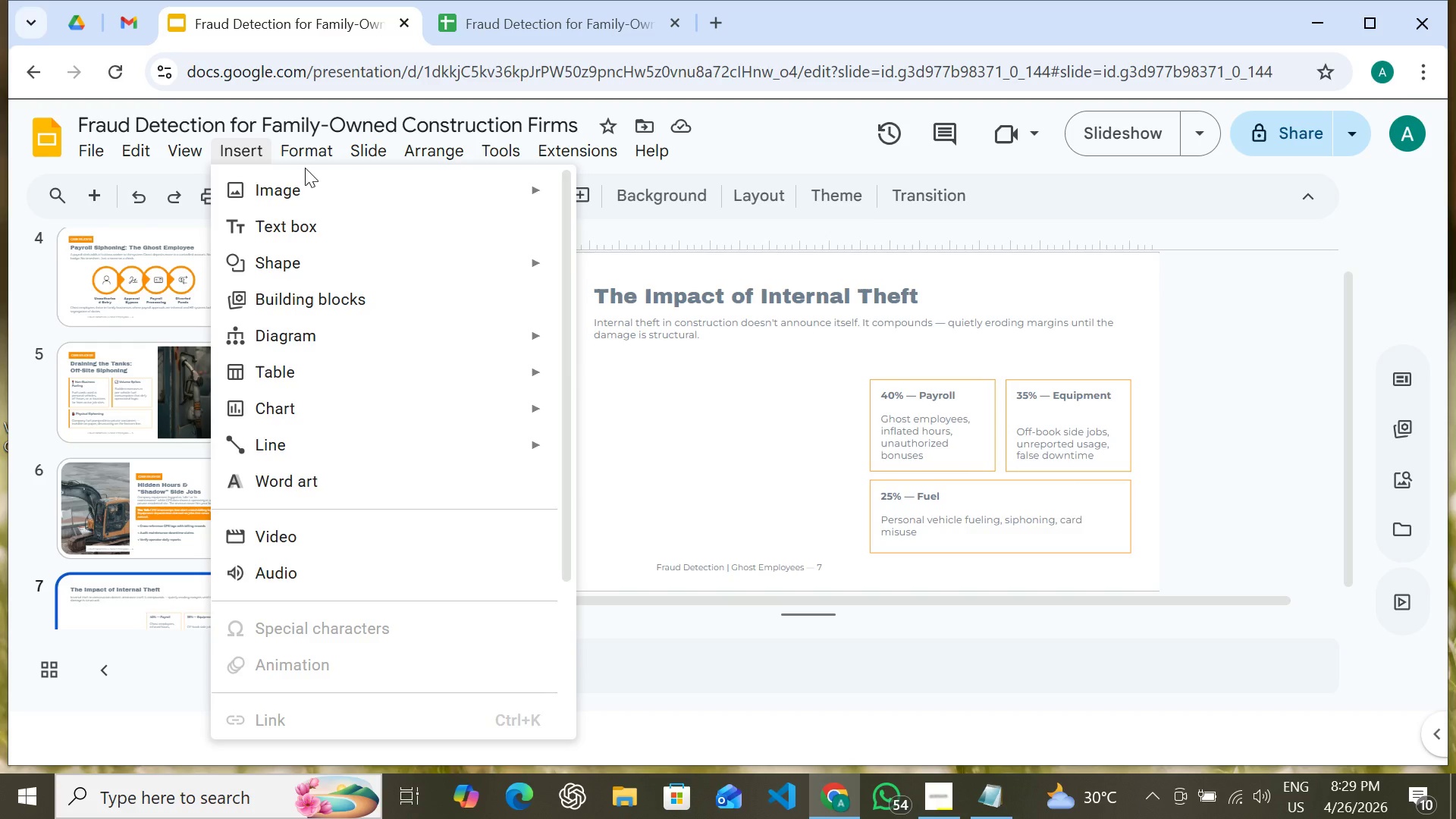 
wait(13.7)
 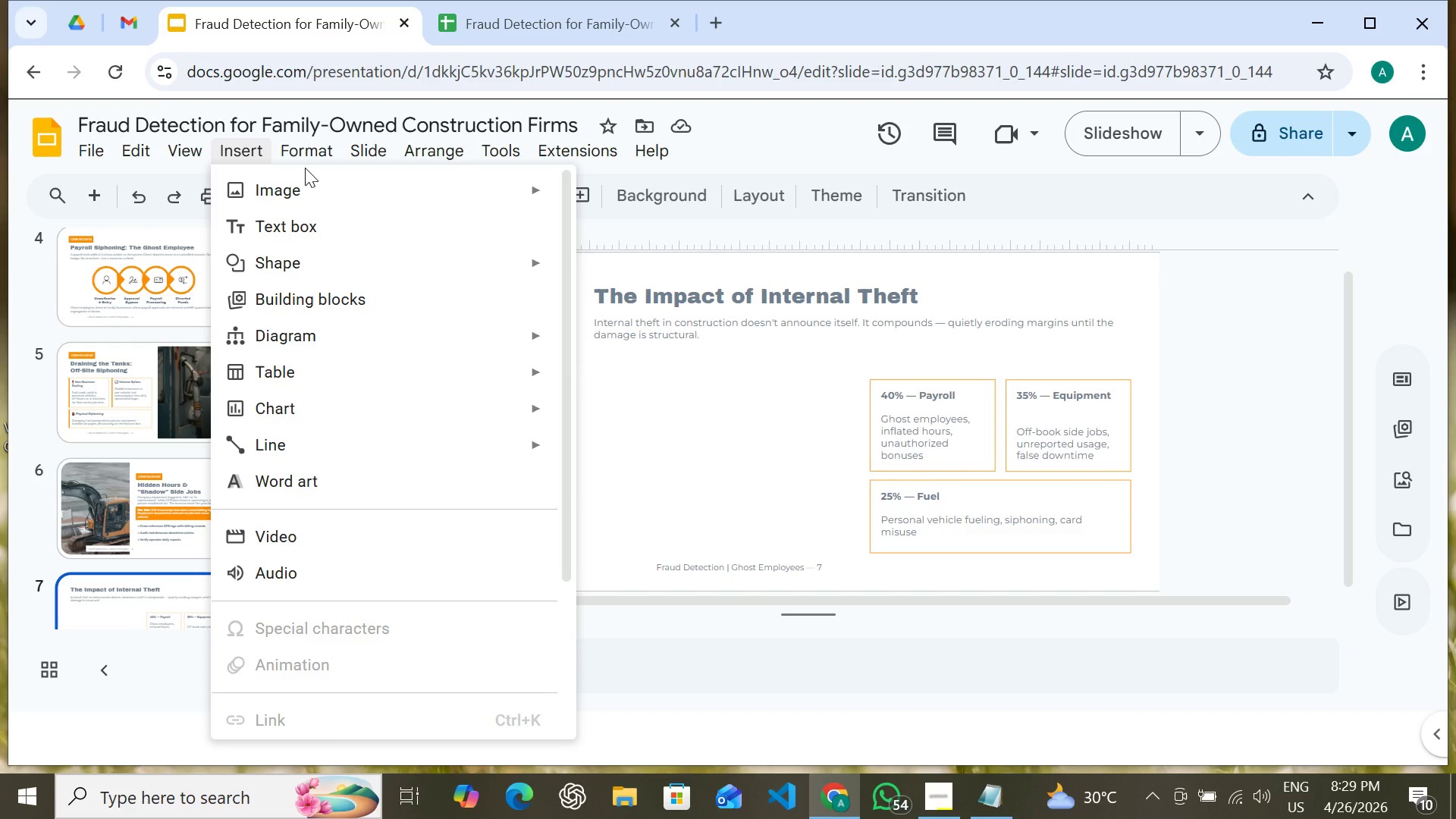 
left_click([629, 442])
 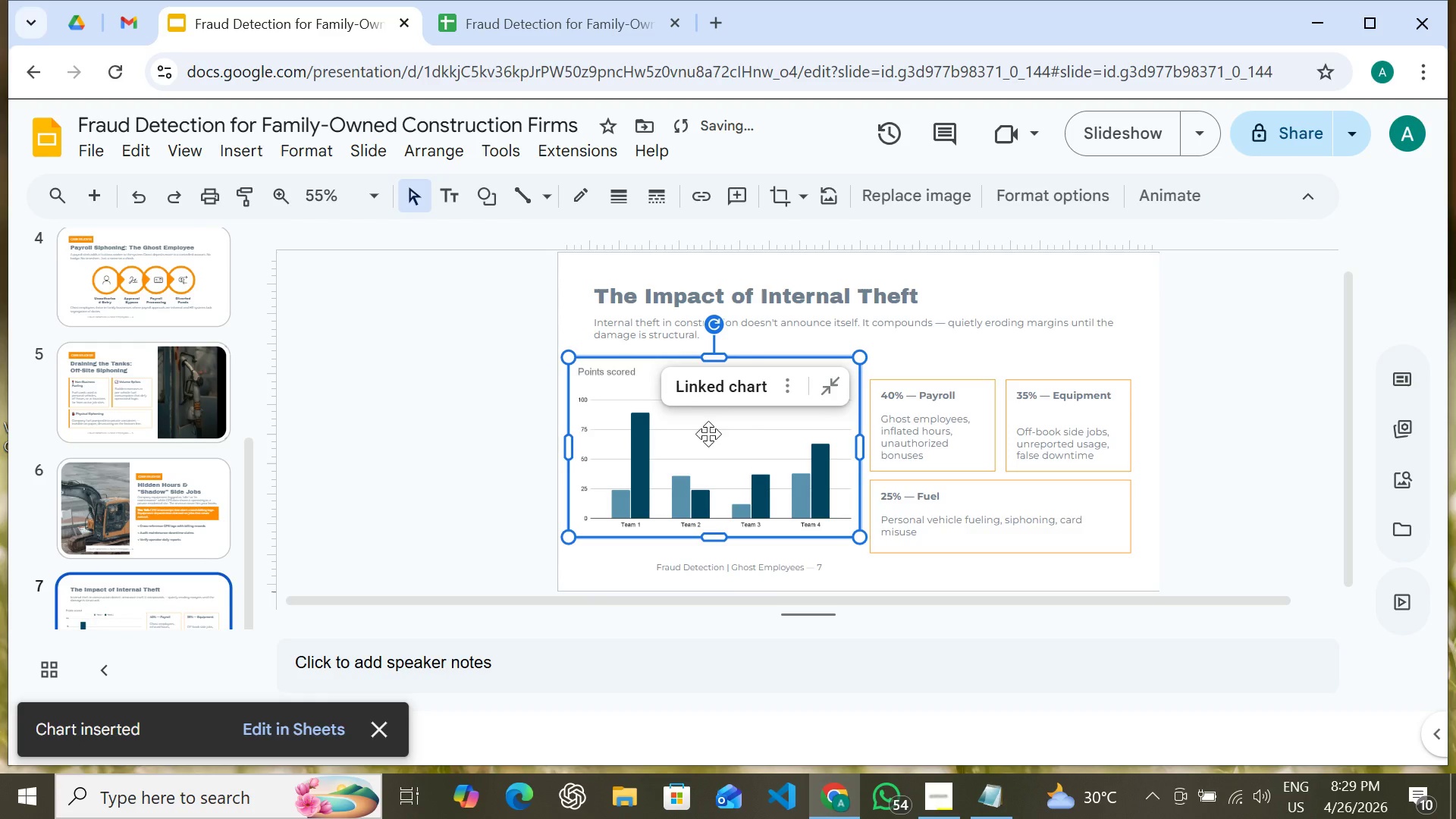 
left_click_drag(start_coordinate=[695, 444], to_coordinate=[714, 444])
 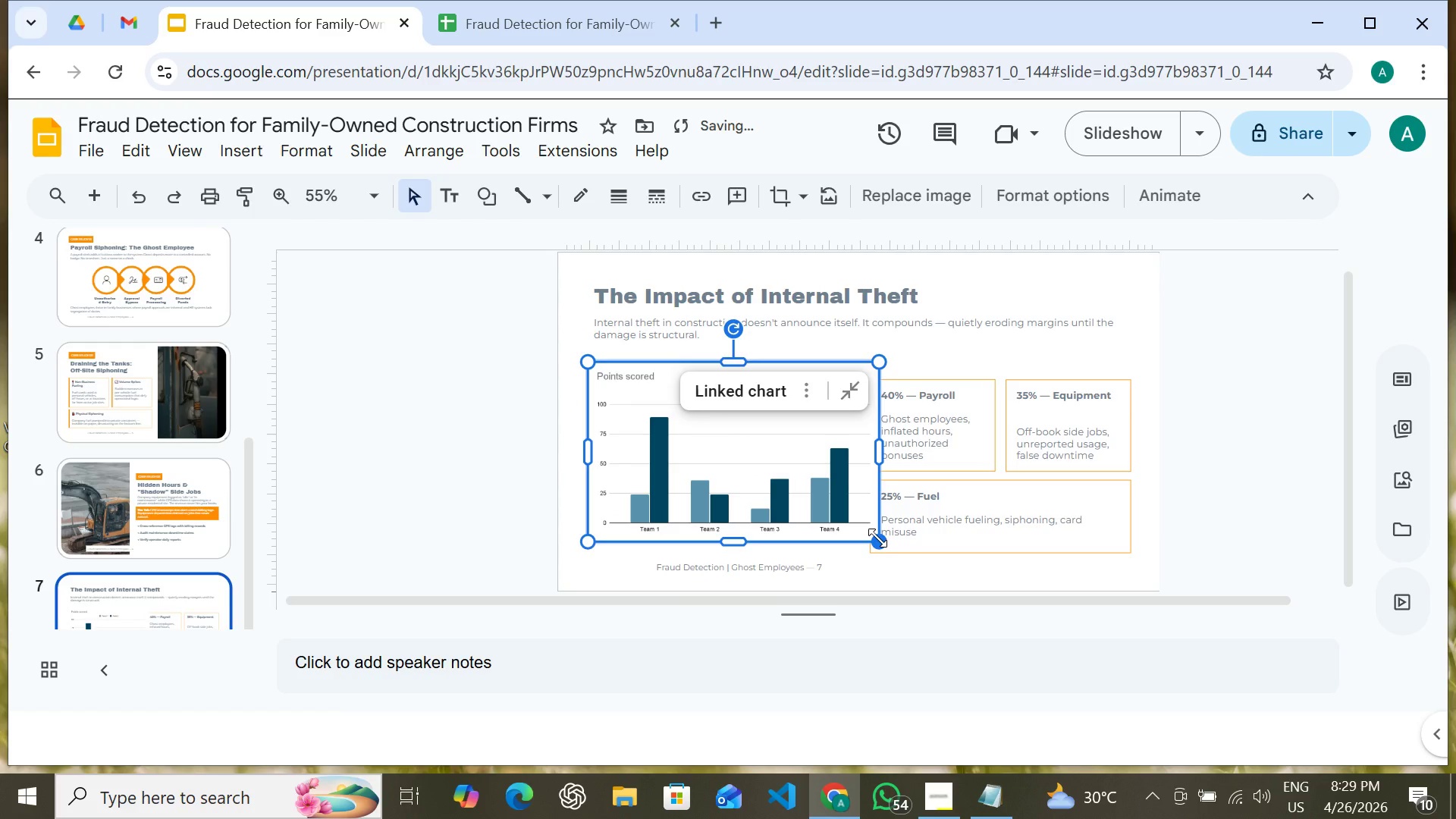 
key(Shift+ShiftLeft)
 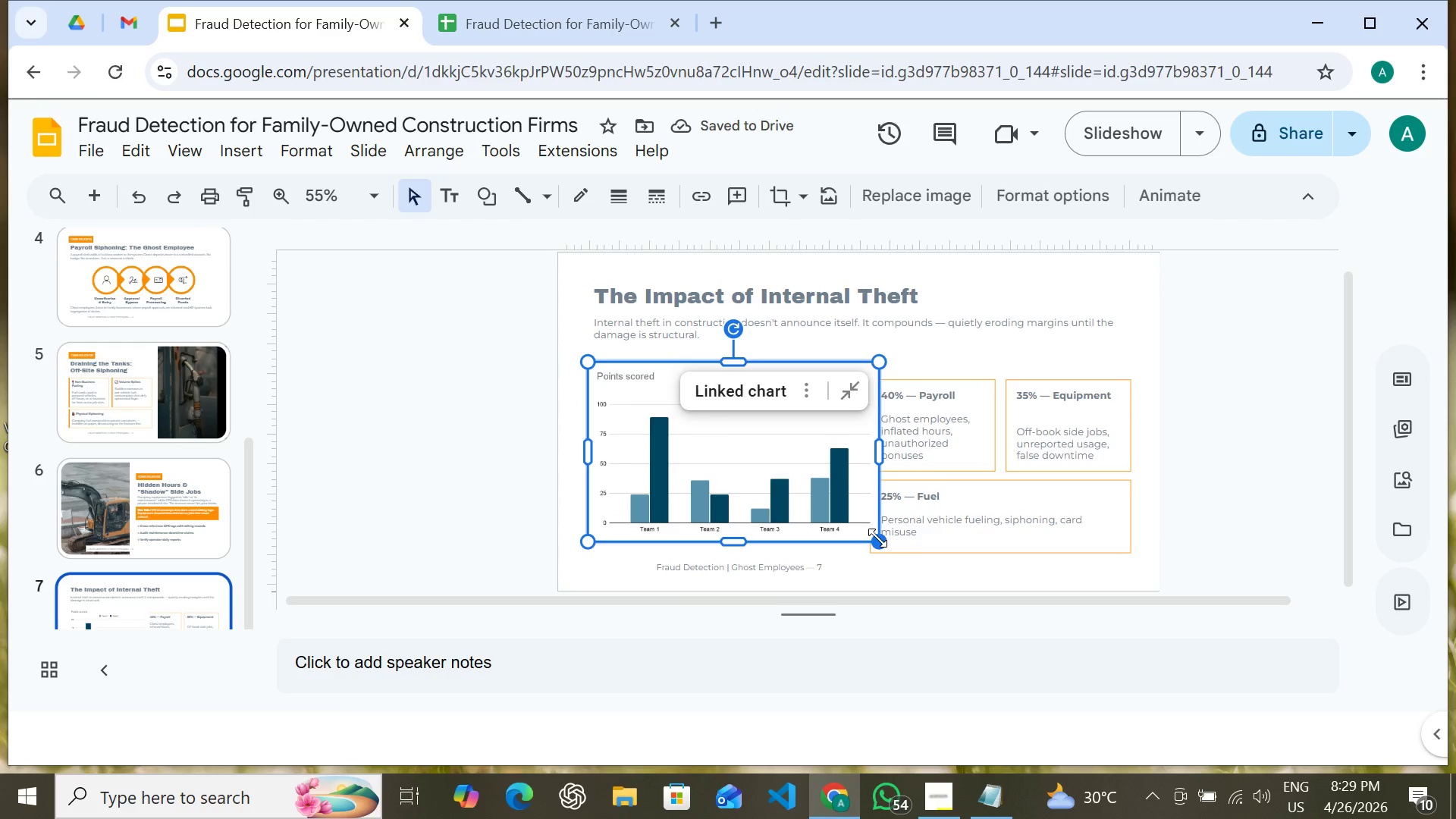 
hold_key(key=ShiftLeft, duration=1.53)
left_click_drag(start_coordinate=[877, 538], to_coordinate=[849, 477])
 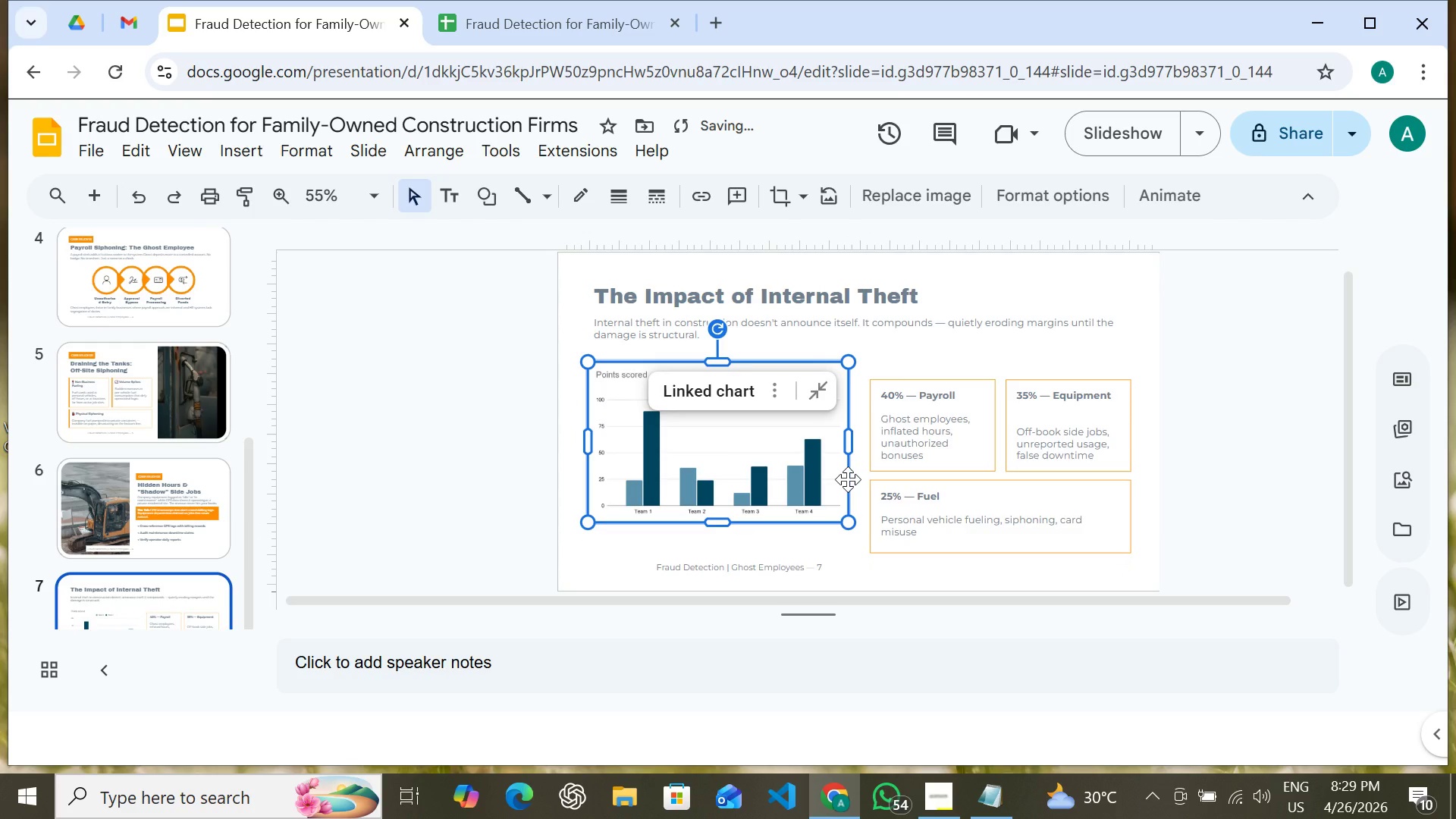 
hold_key(key=ShiftLeft, duration=1.22)
 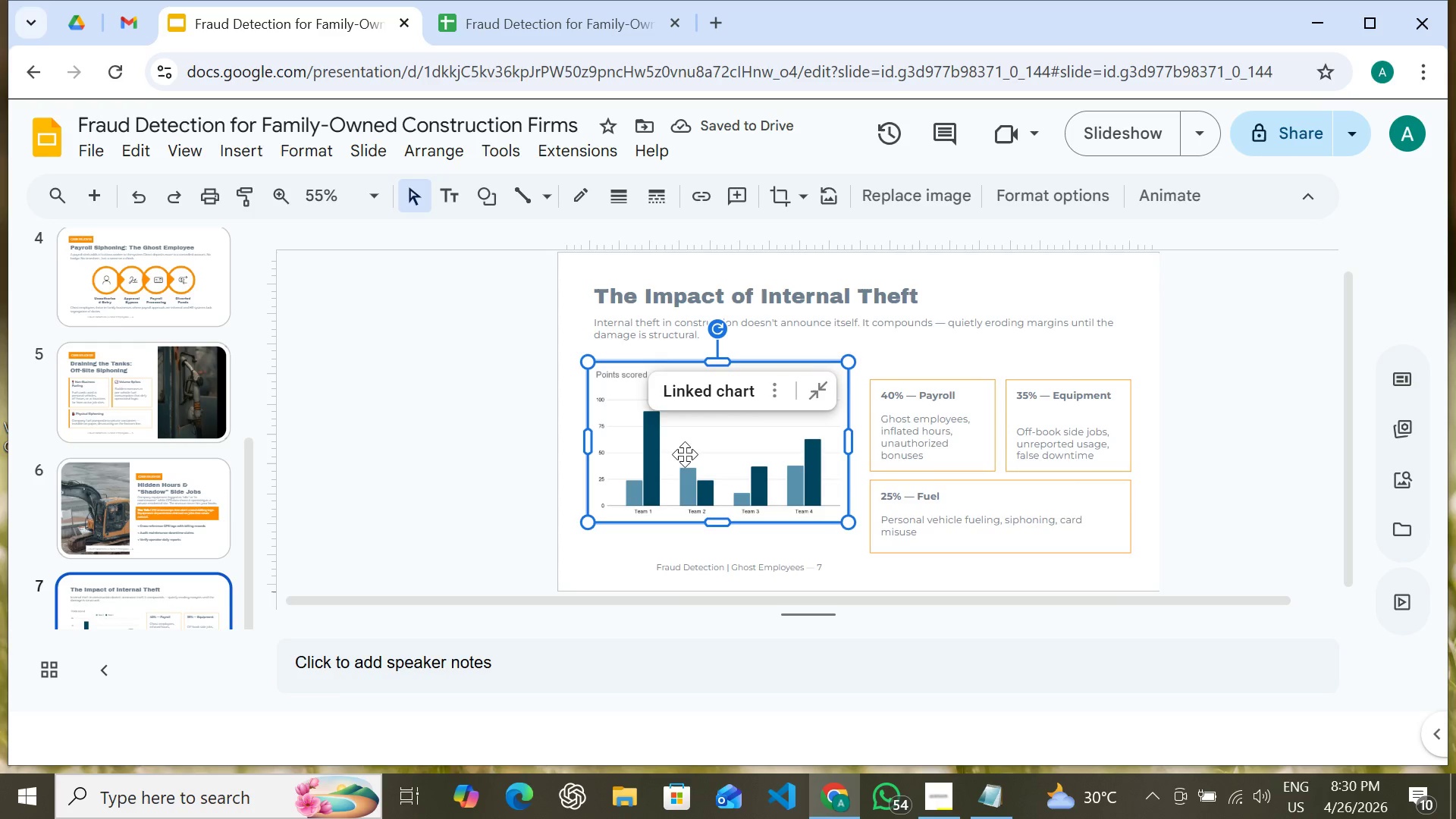 
wait(5.31)
 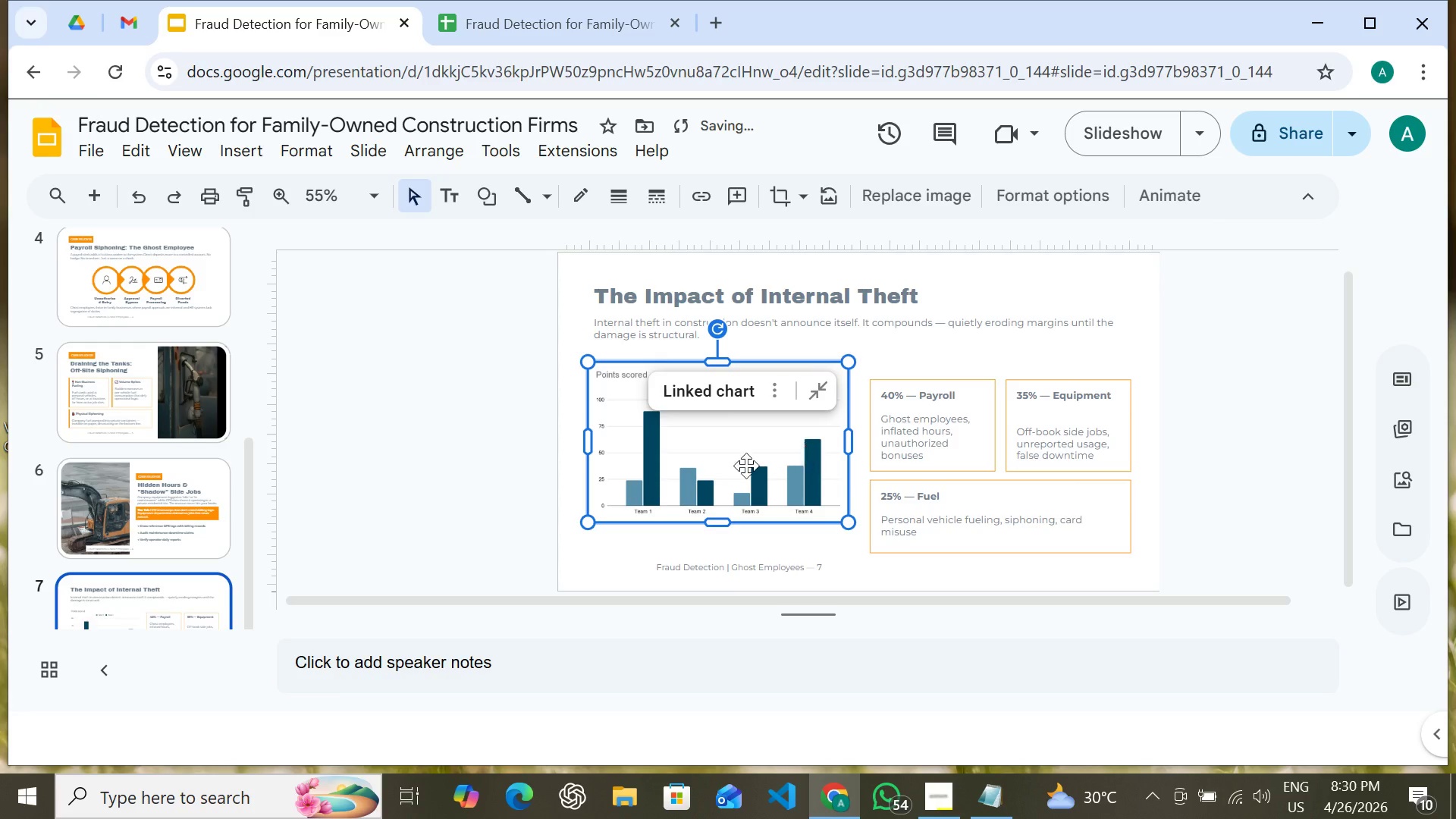 
left_click_drag(start_coordinate=[674, 436], to_coordinate=[673, 428])
 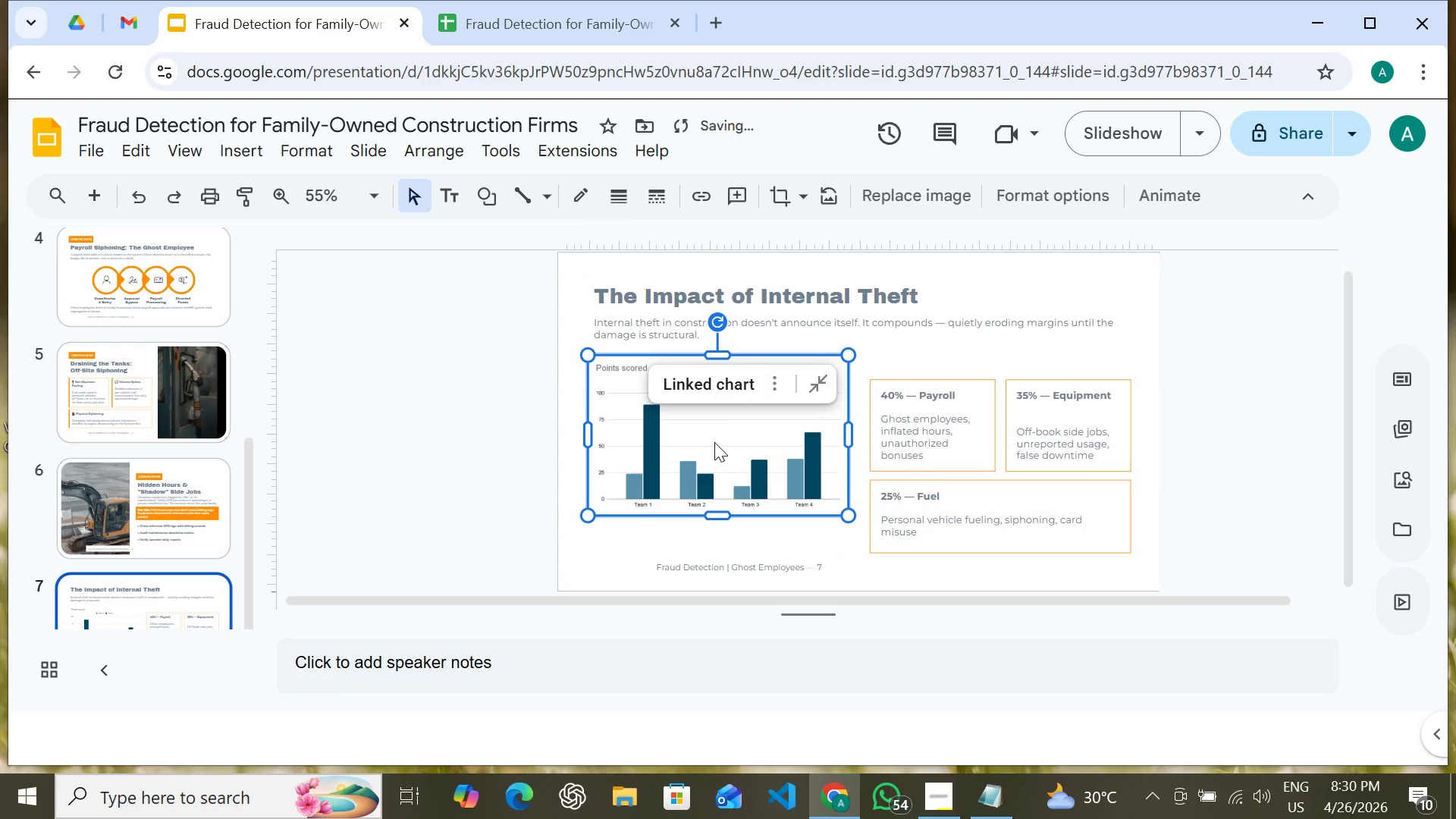 
key(ArrowDown)
 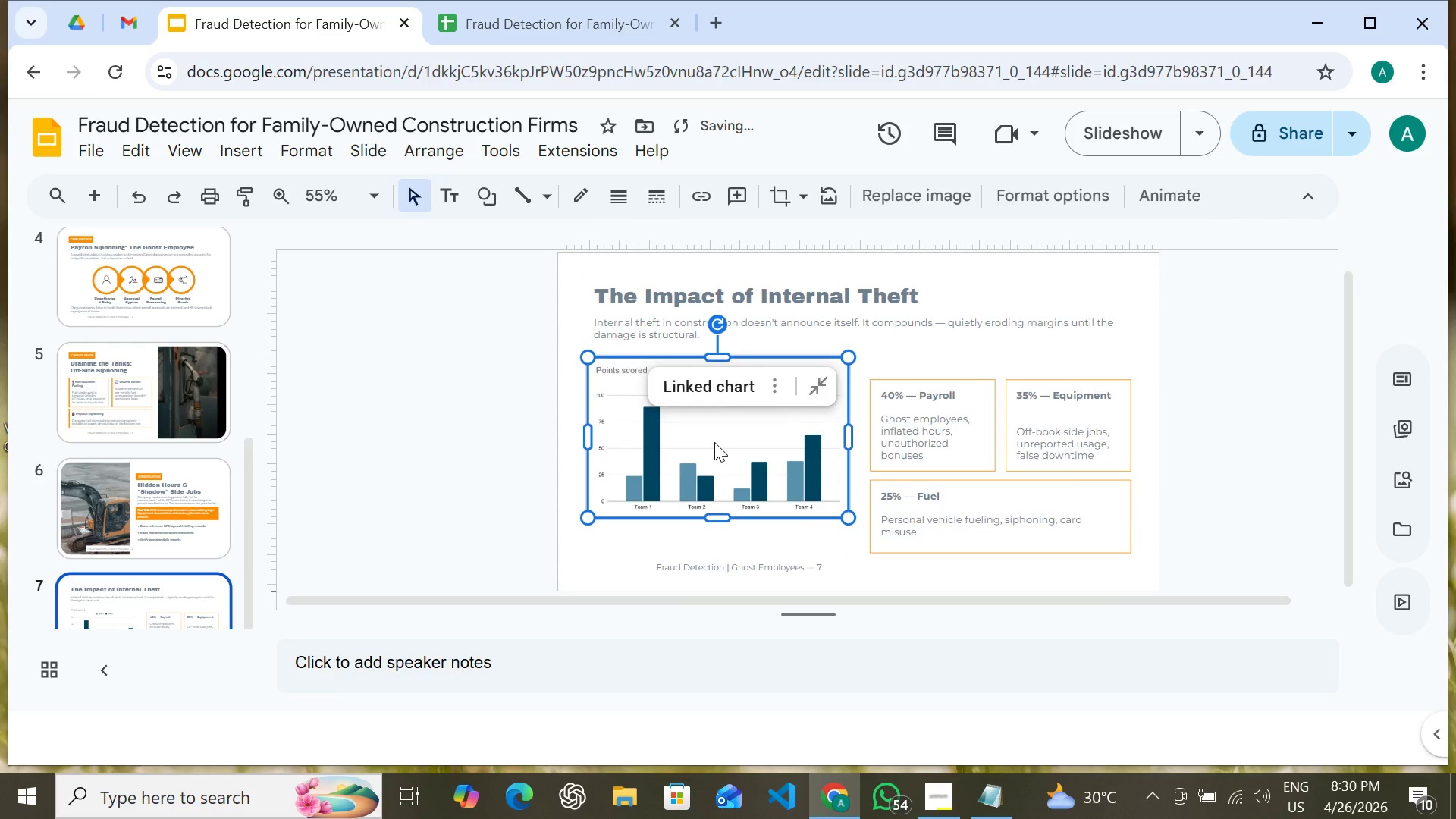 
key(ArrowDown)
 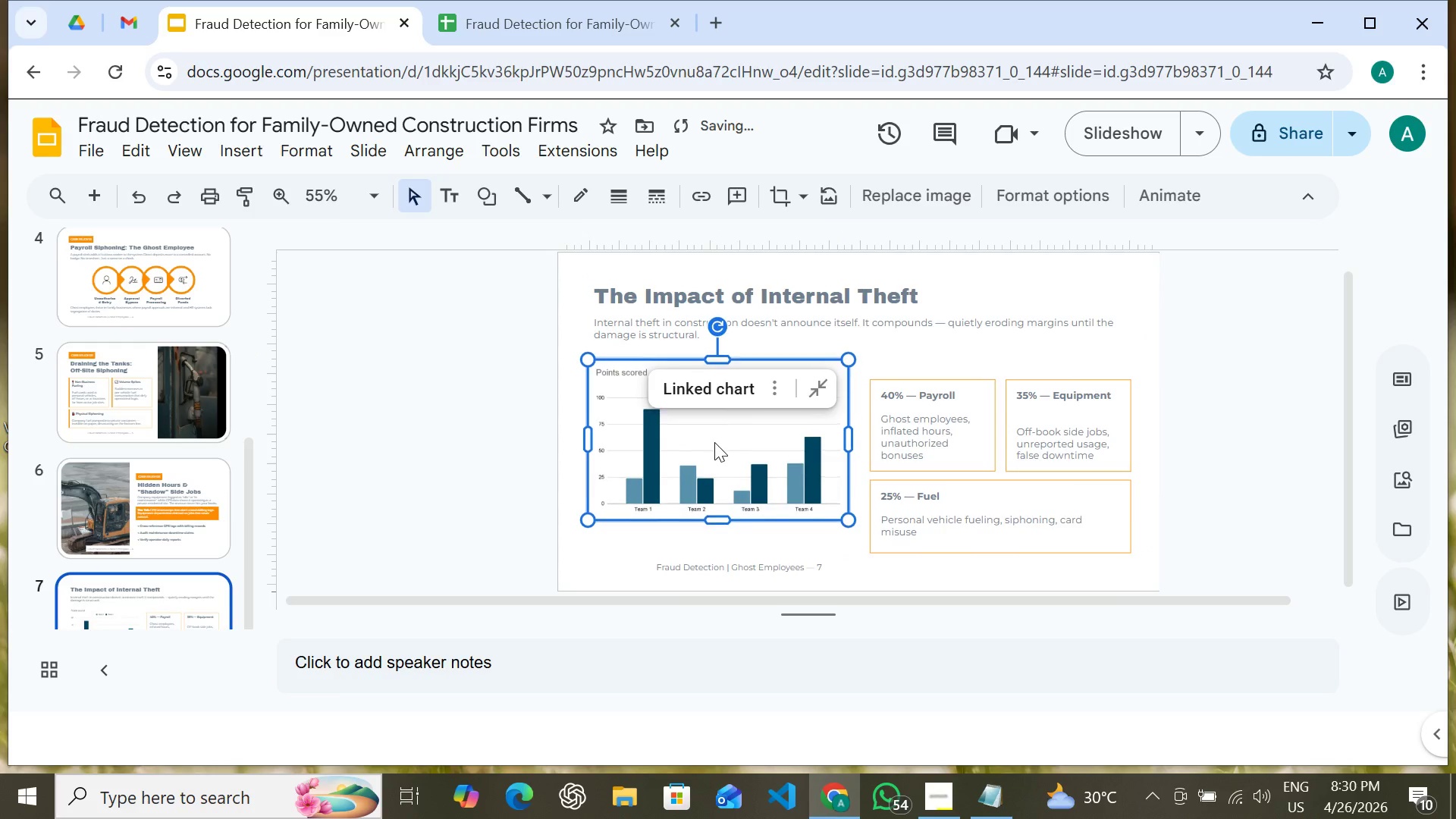 
key(ArrowDown)
 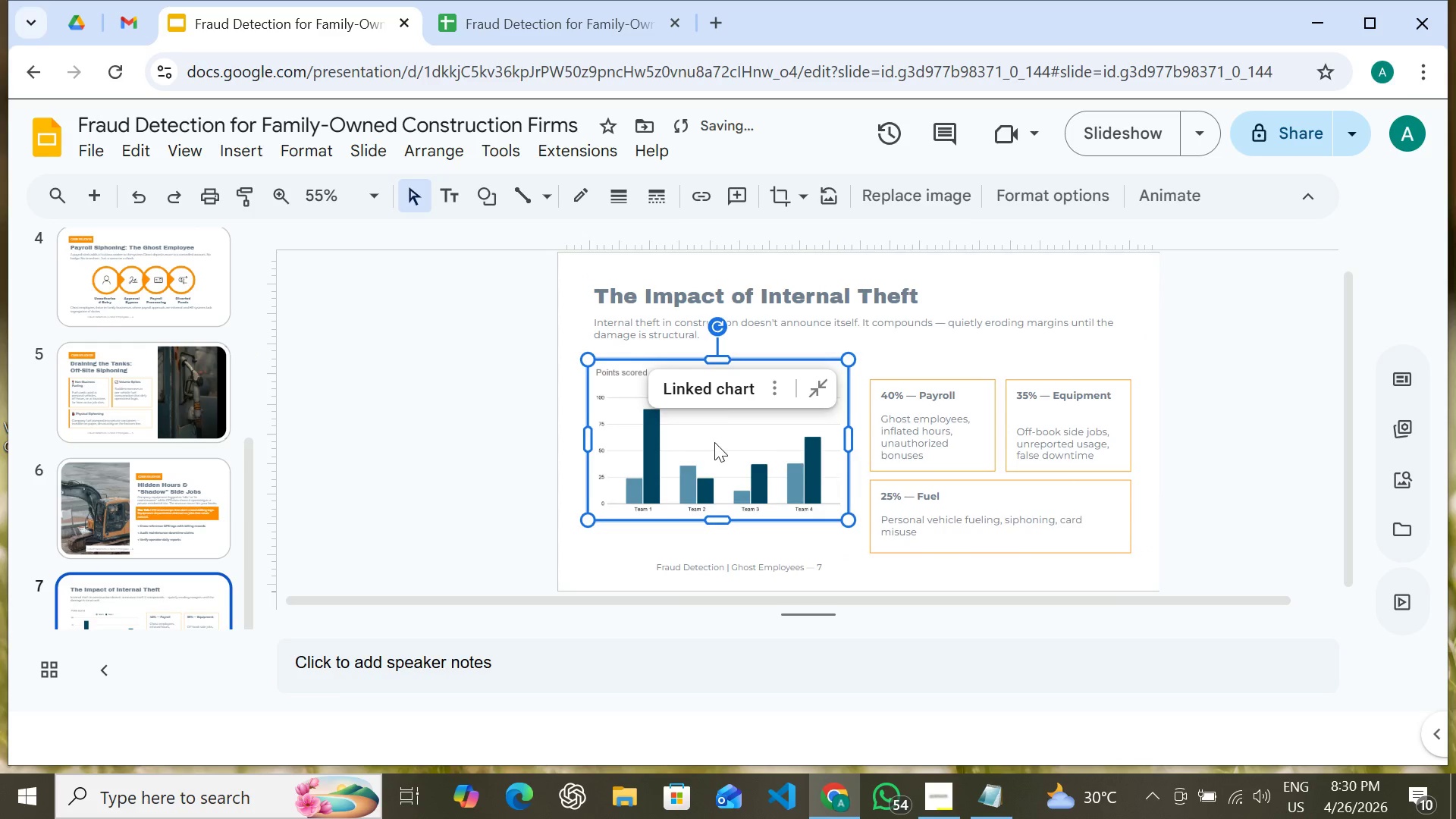 
key(ArrowDown)
 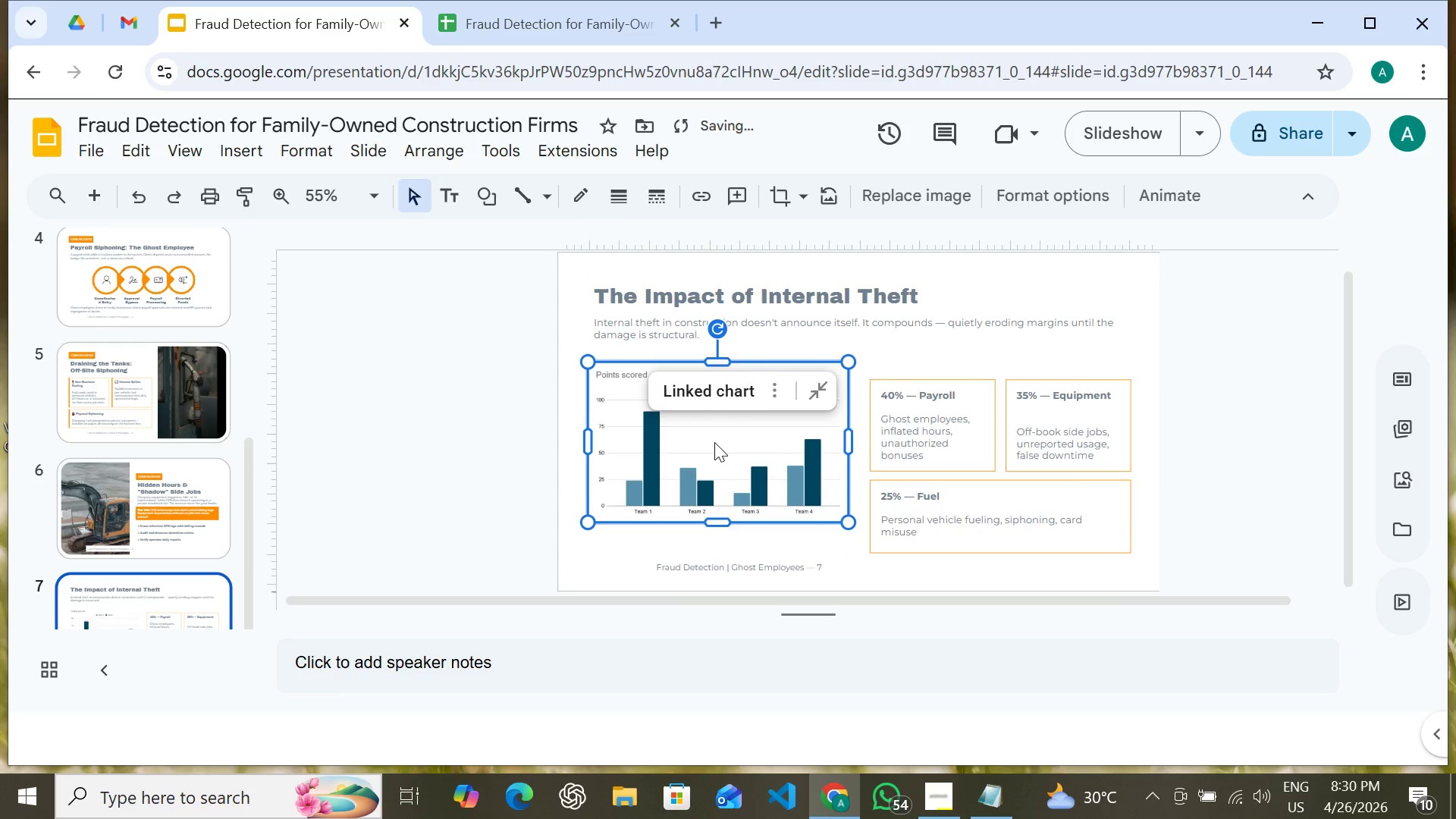 
key(ArrowDown)
 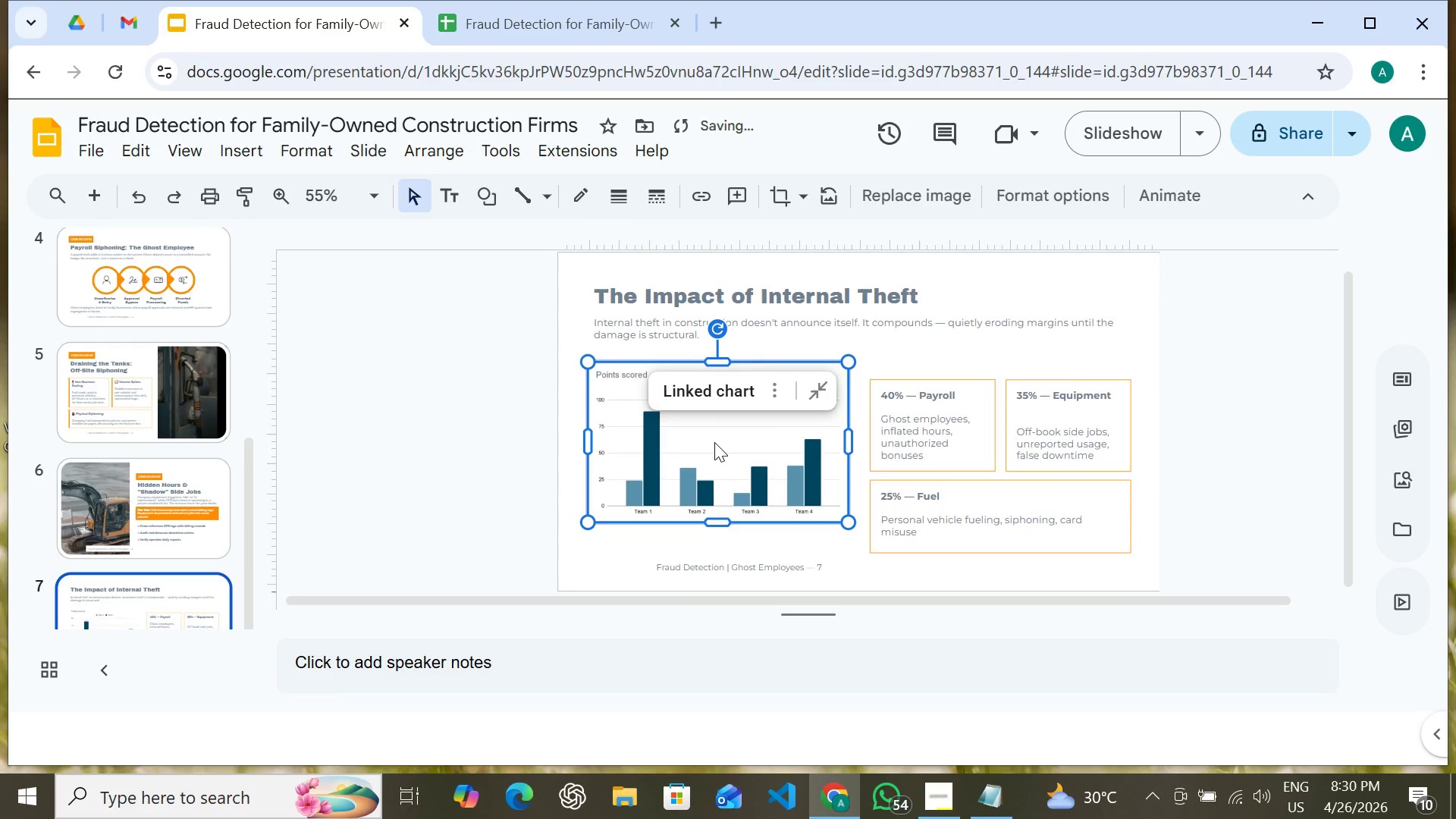 
key(ArrowDown)
 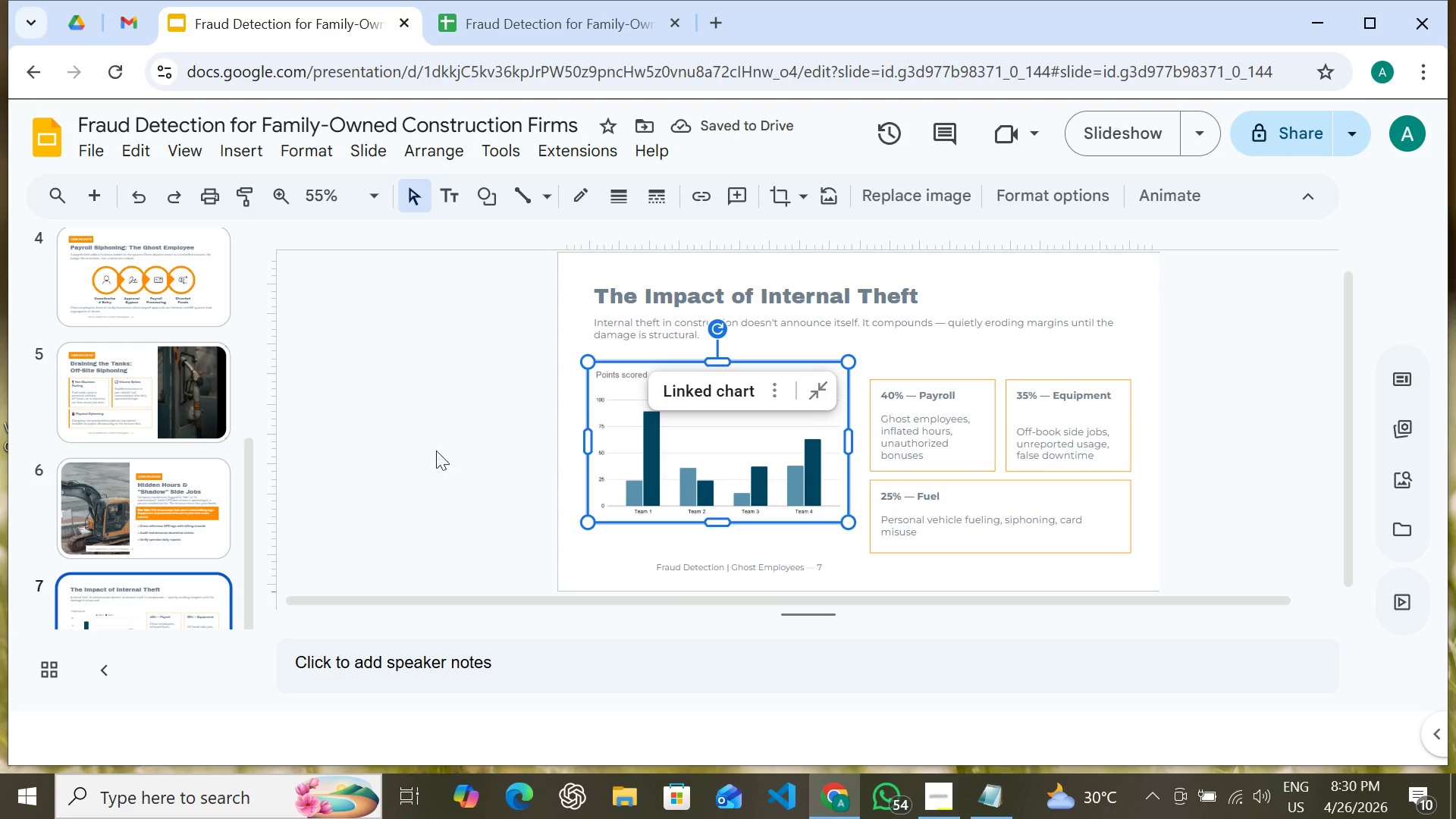 
scroll: coordinate [250, 447], scroll_direction: down, amount: 2.0
 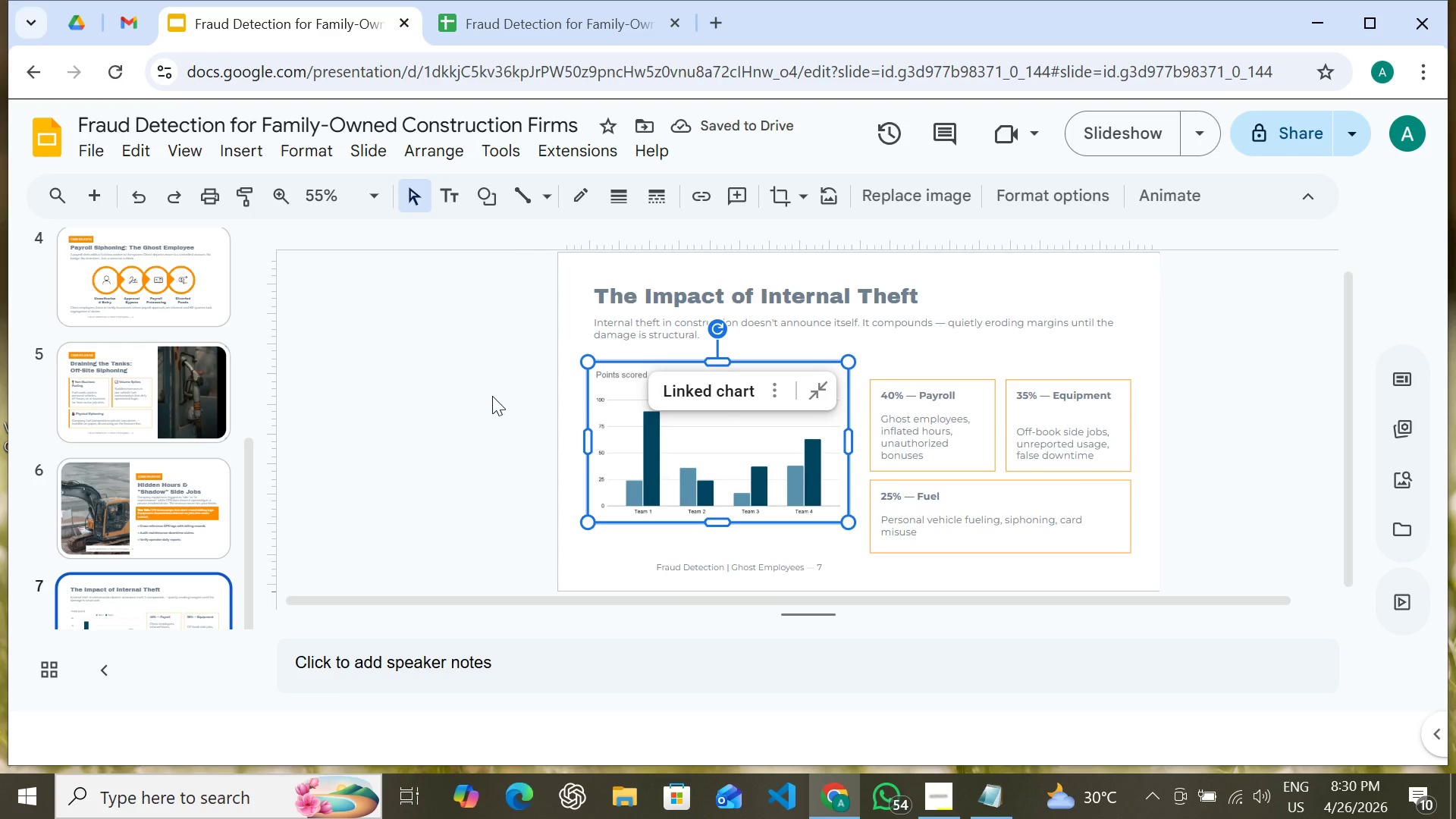 
left_click([486, 394])
 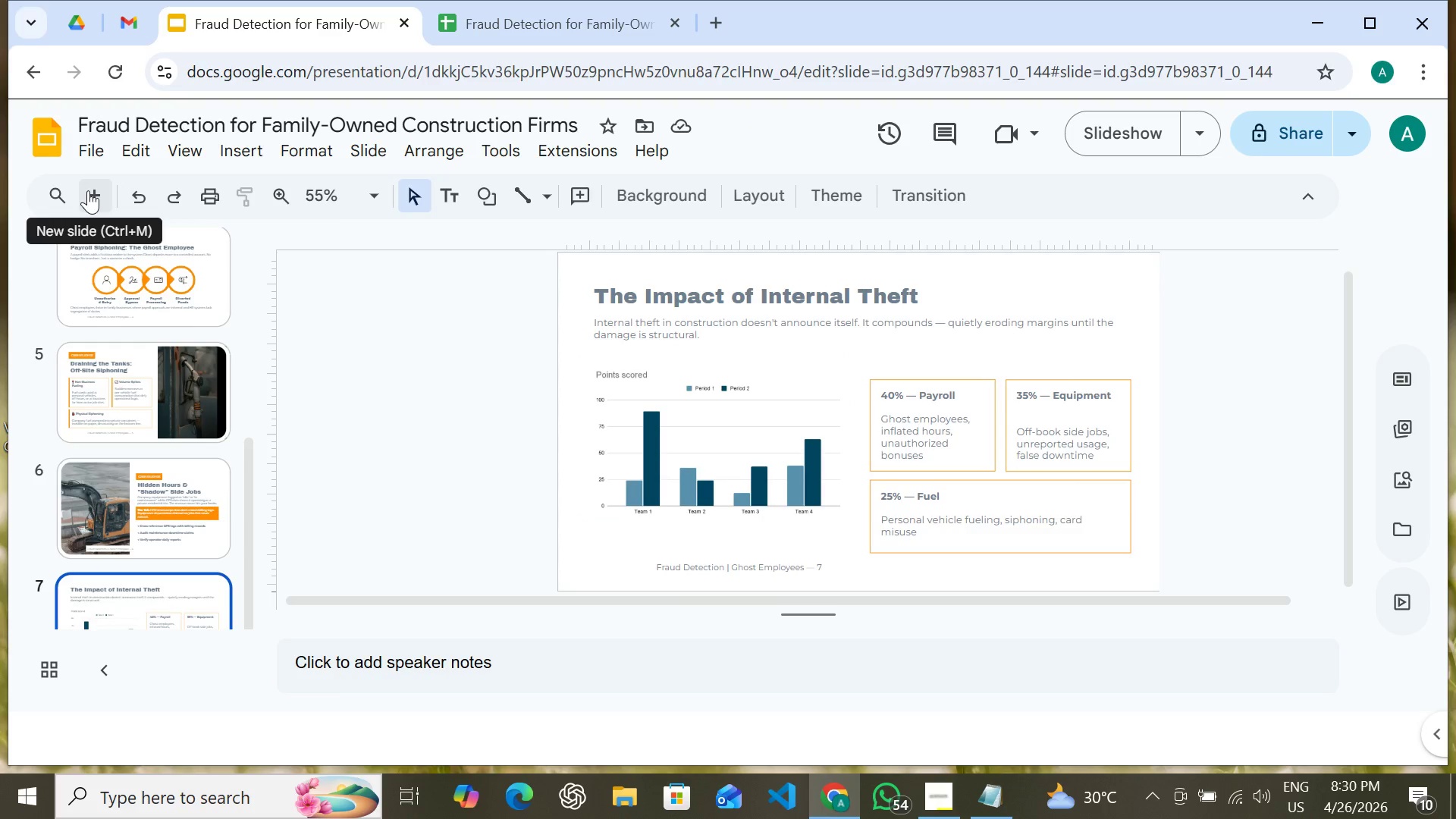 
left_click([88, 190])
 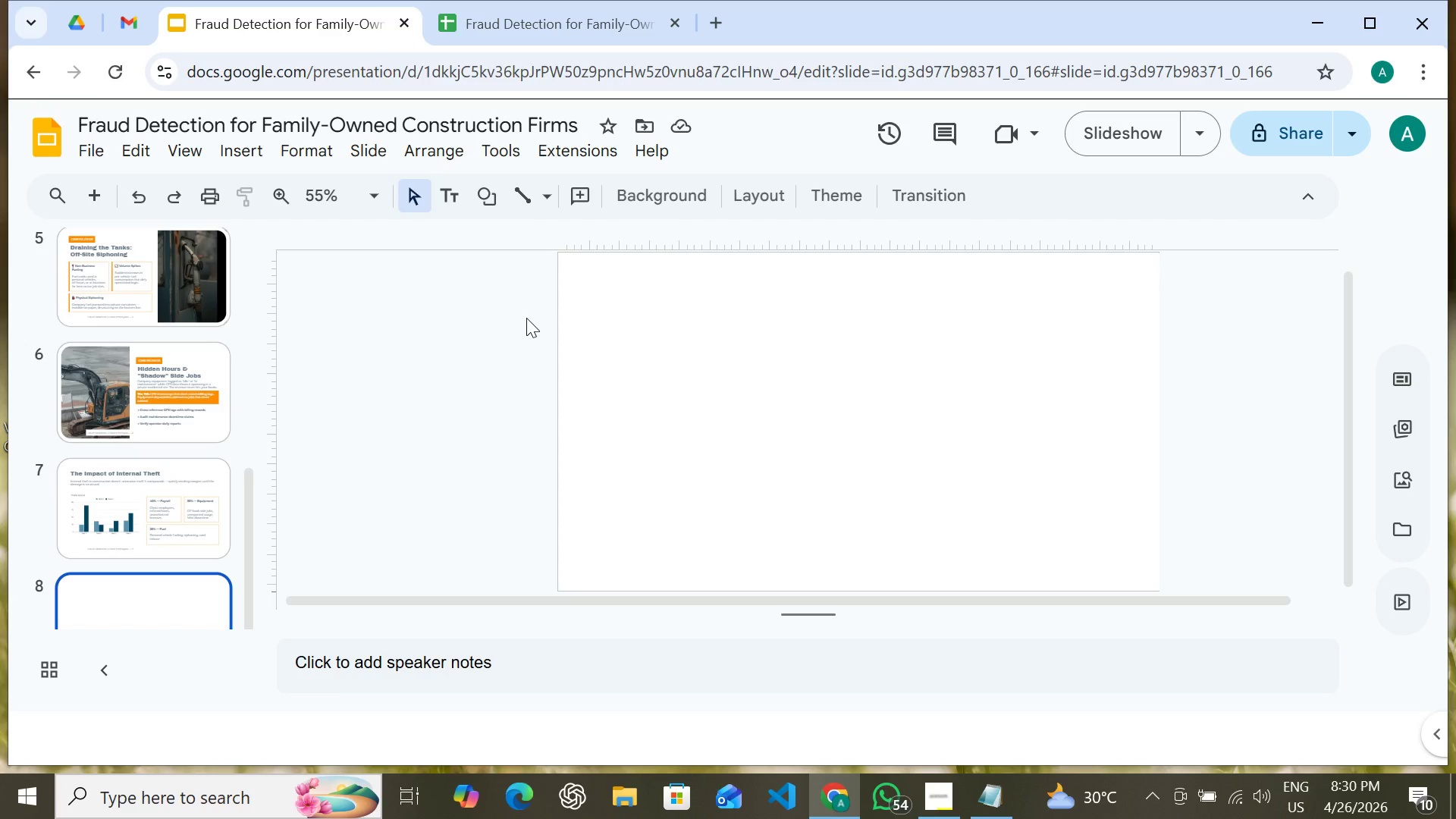 
wait(12.16)
 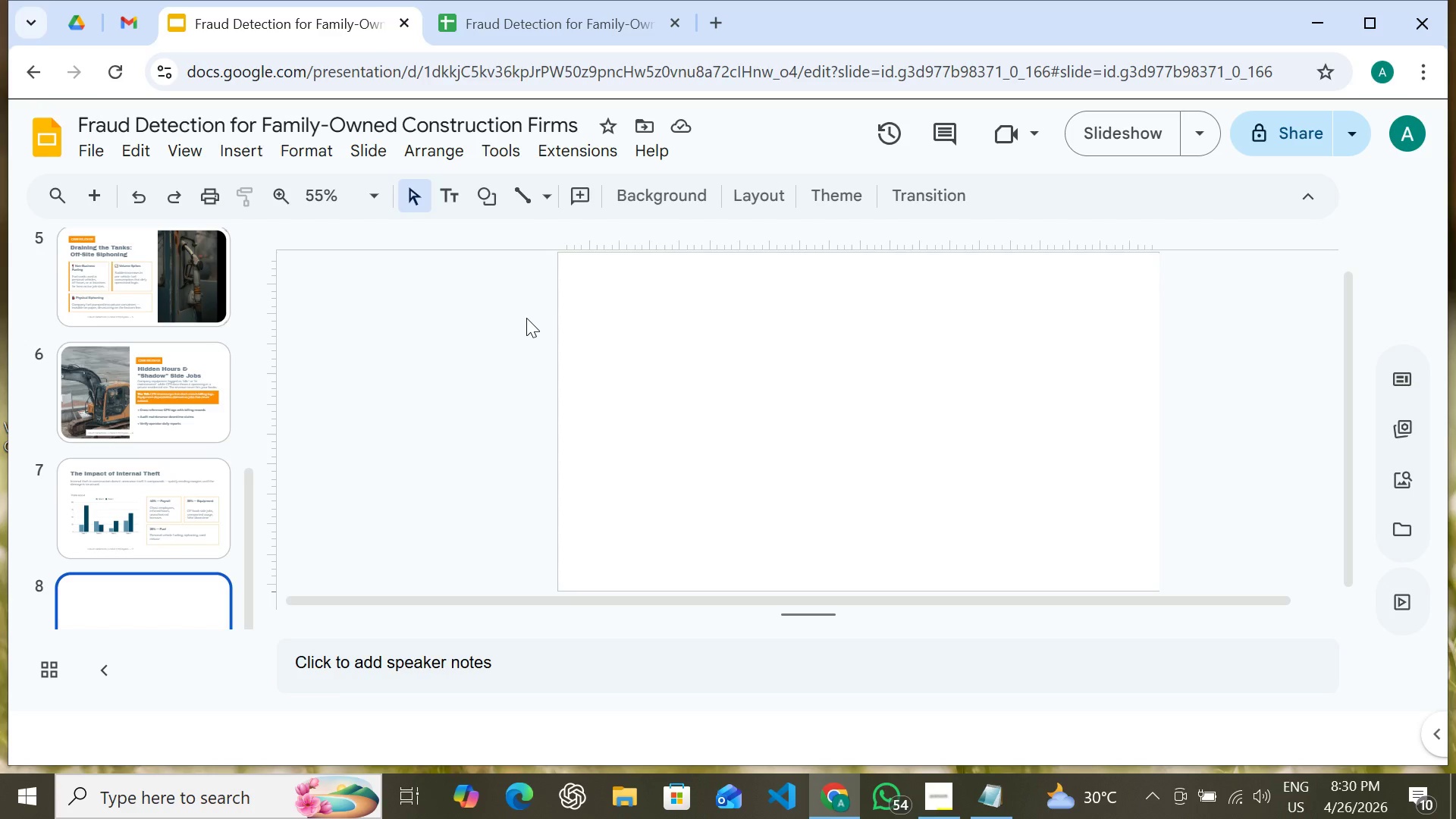 
left_click([996, 500])
 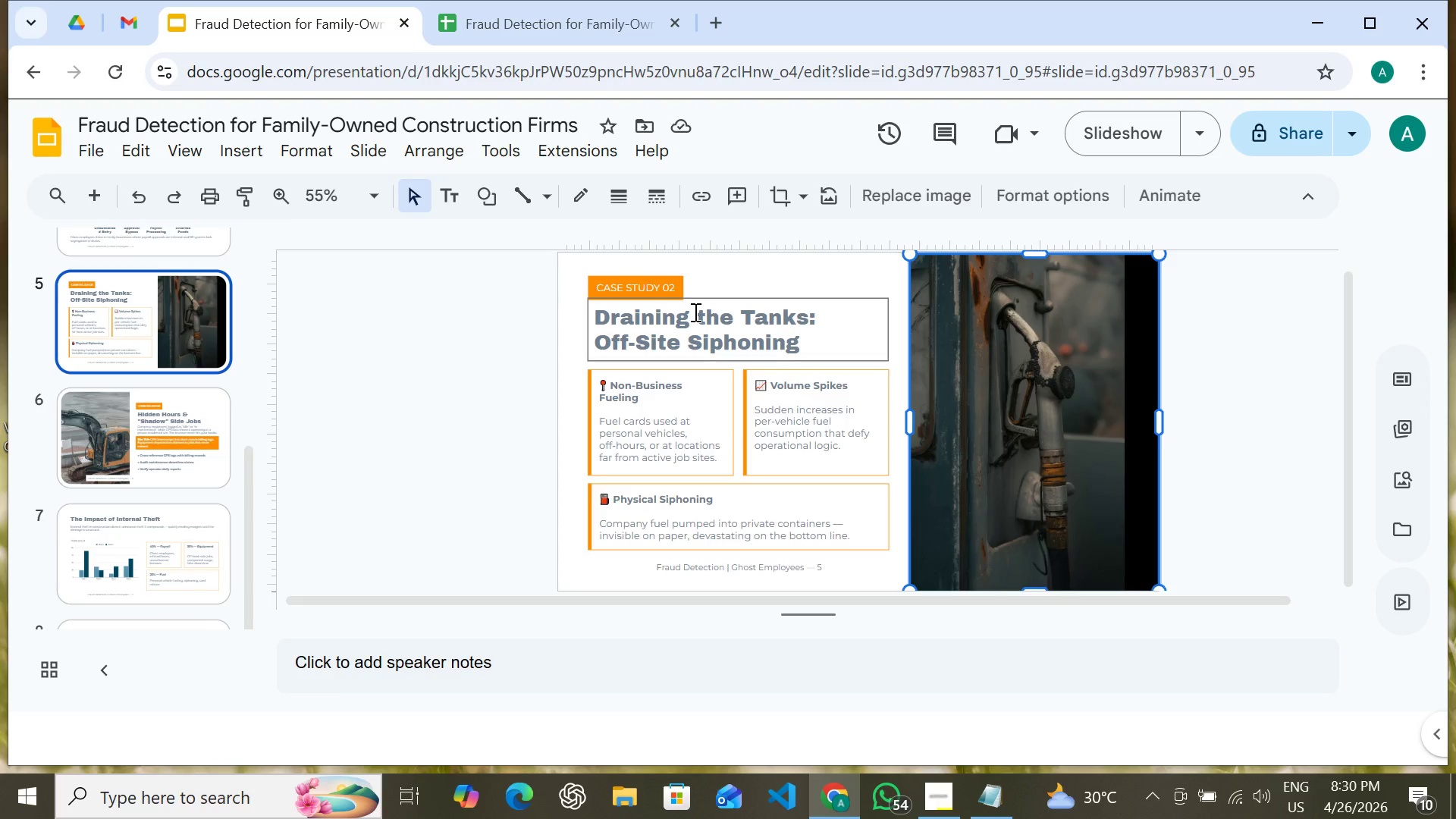 
hold_key(key=ShiftLeft, duration=1.51)
left_click([693, 311])
 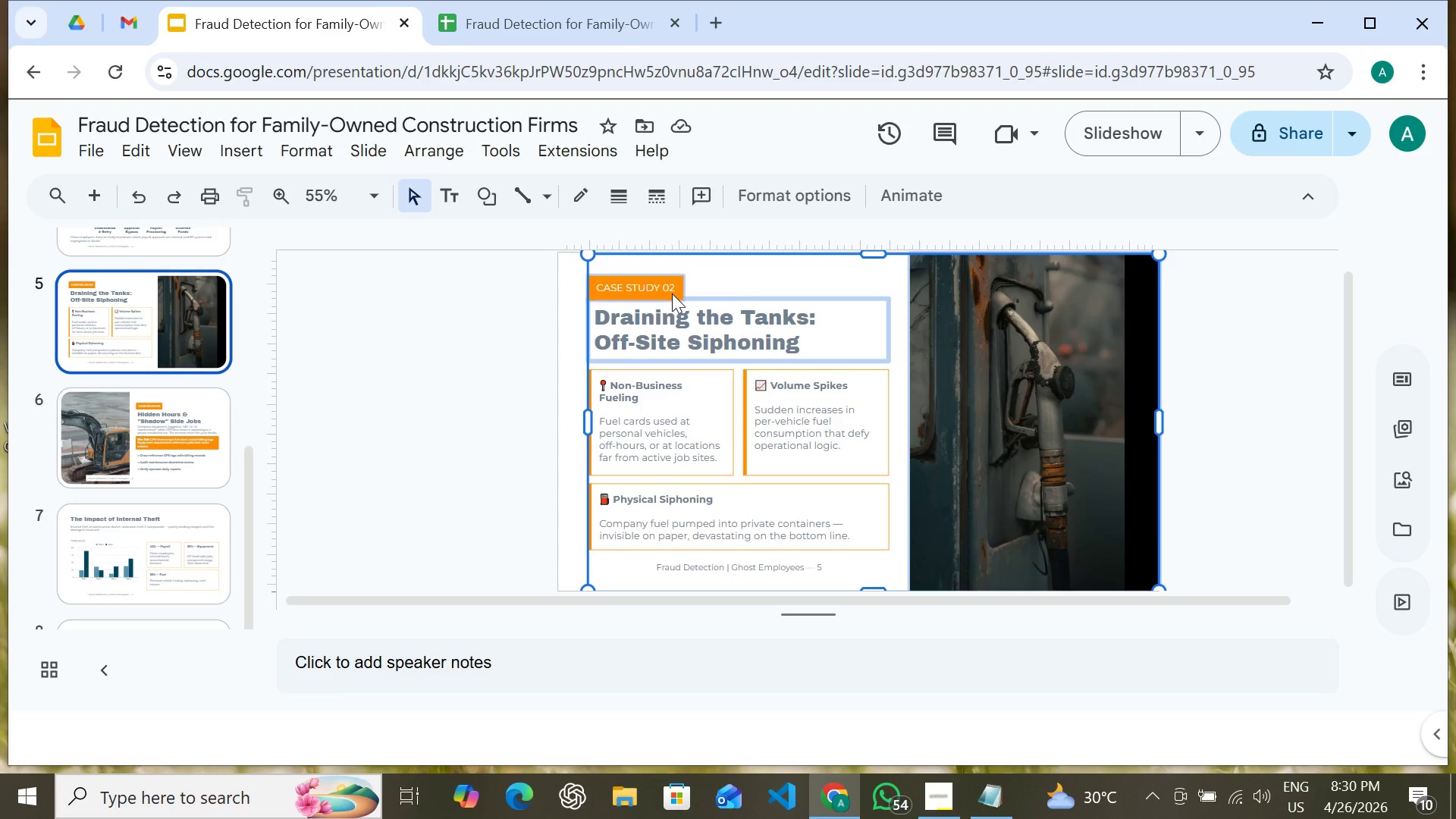 
left_click([672, 293])
 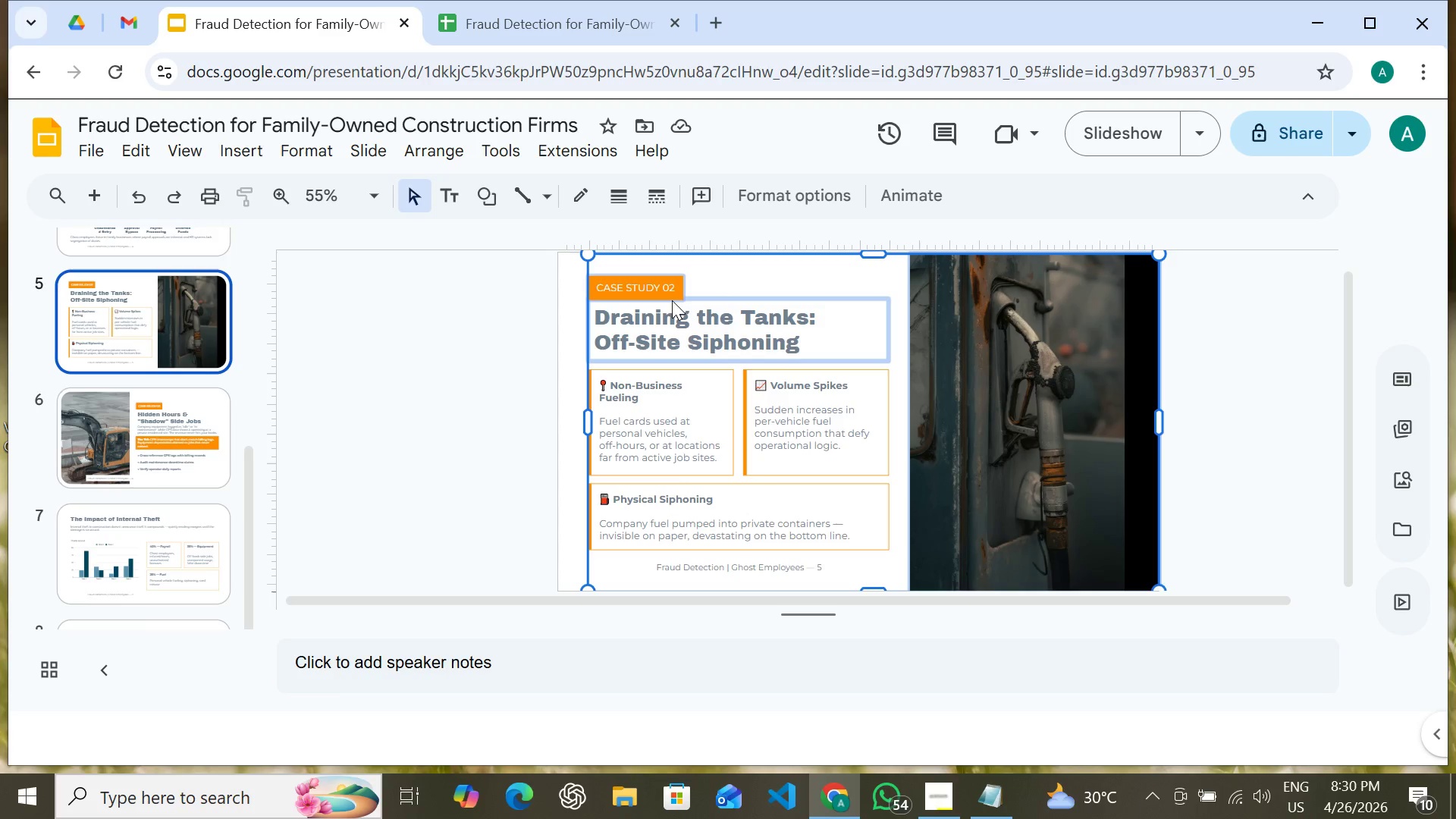 
hold_key(key=ShiftLeft, duration=1.5)
left_click([717, 564])
 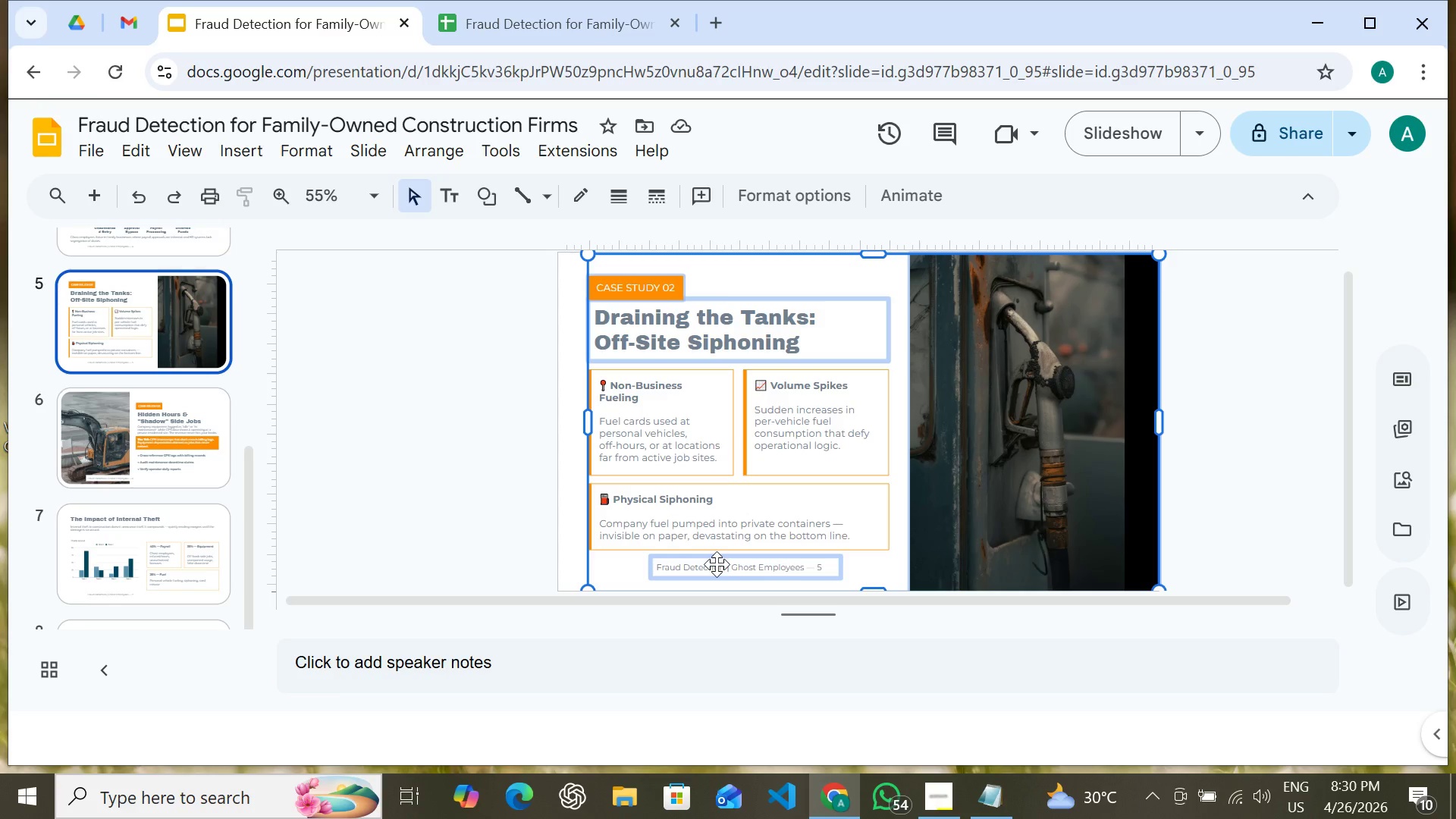 
hold_key(key=ShiftLeft, duration=1.33)
 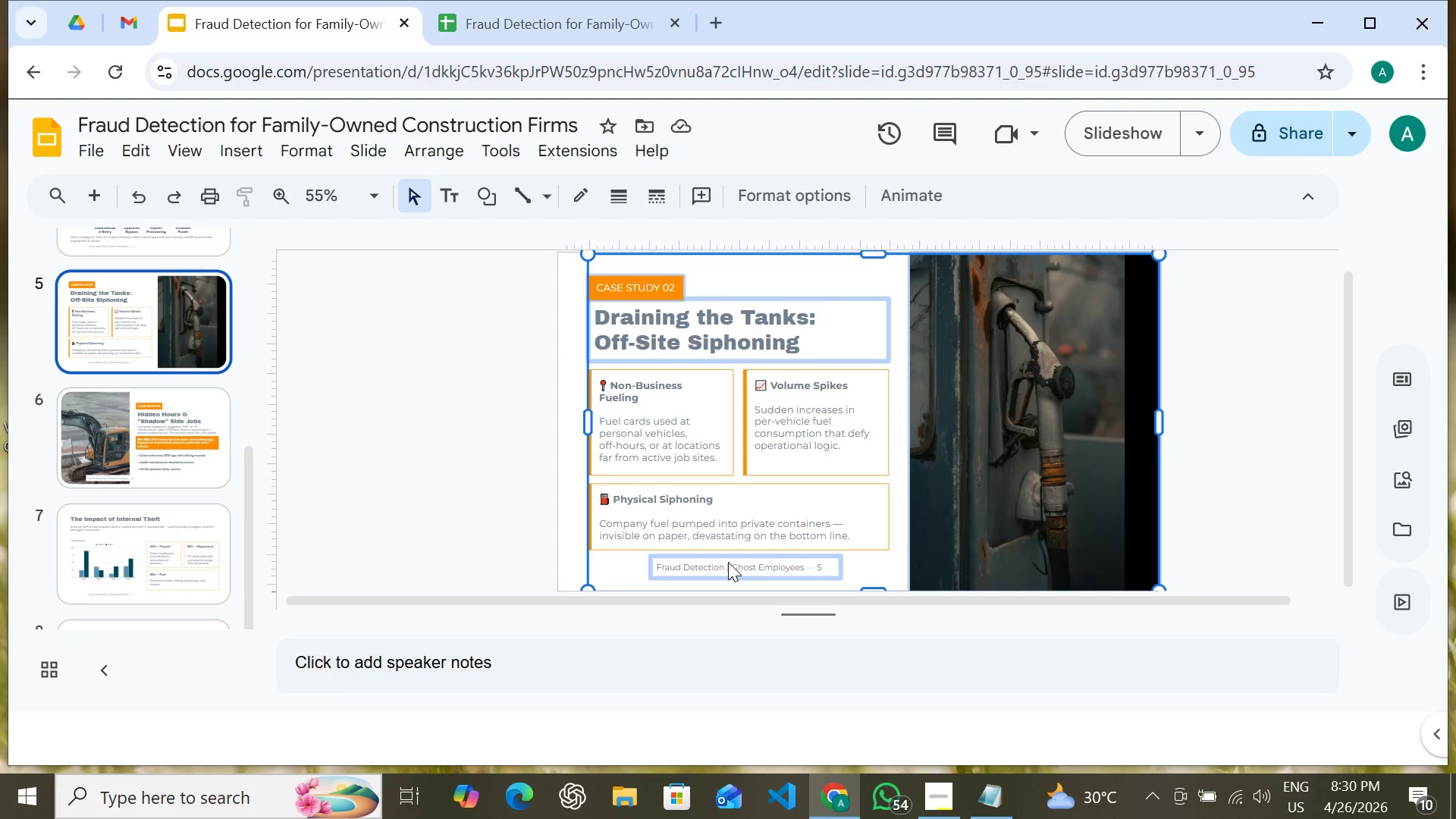 
right_click([728, 562])
 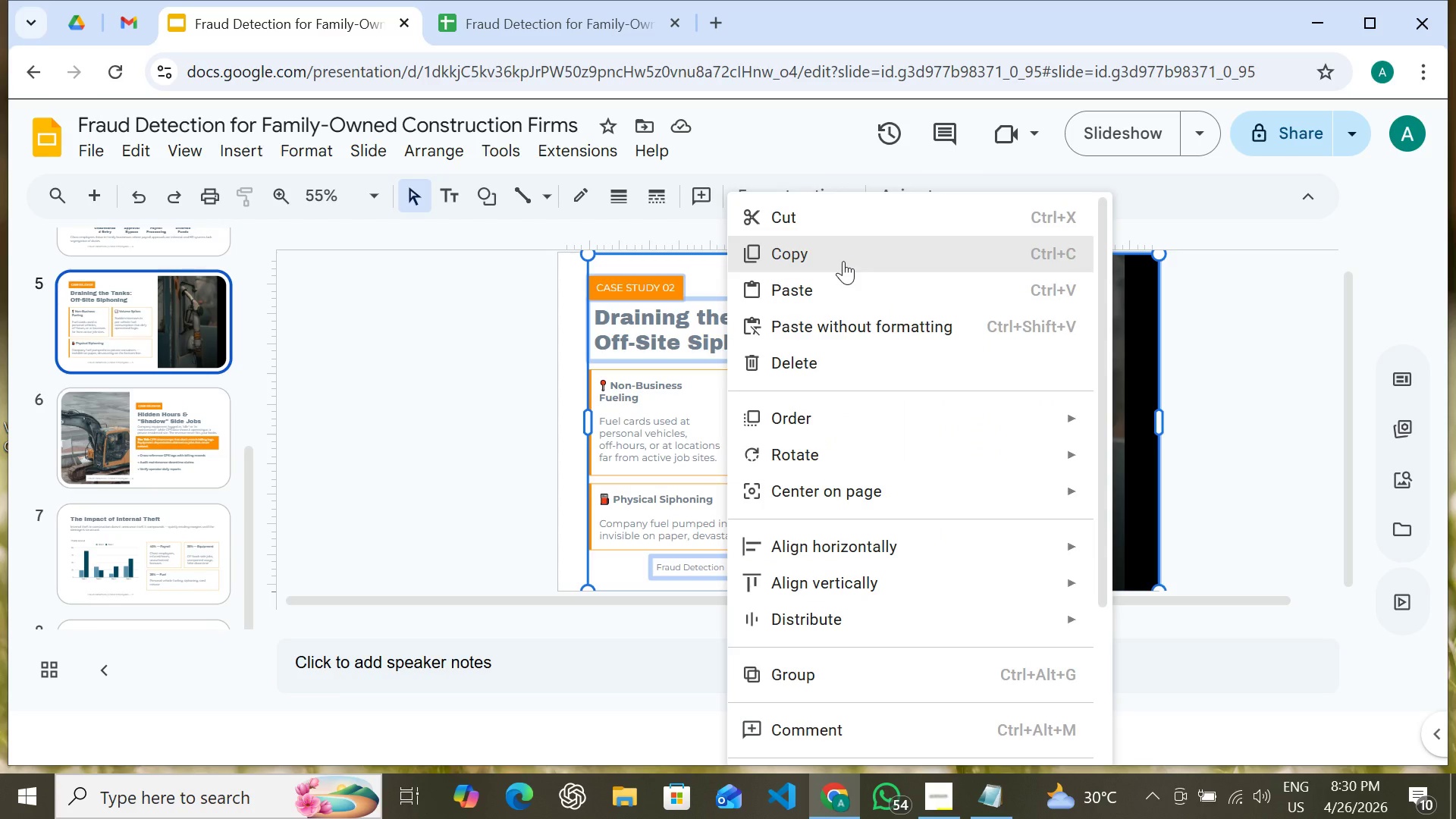 
left_click([843, 261])
 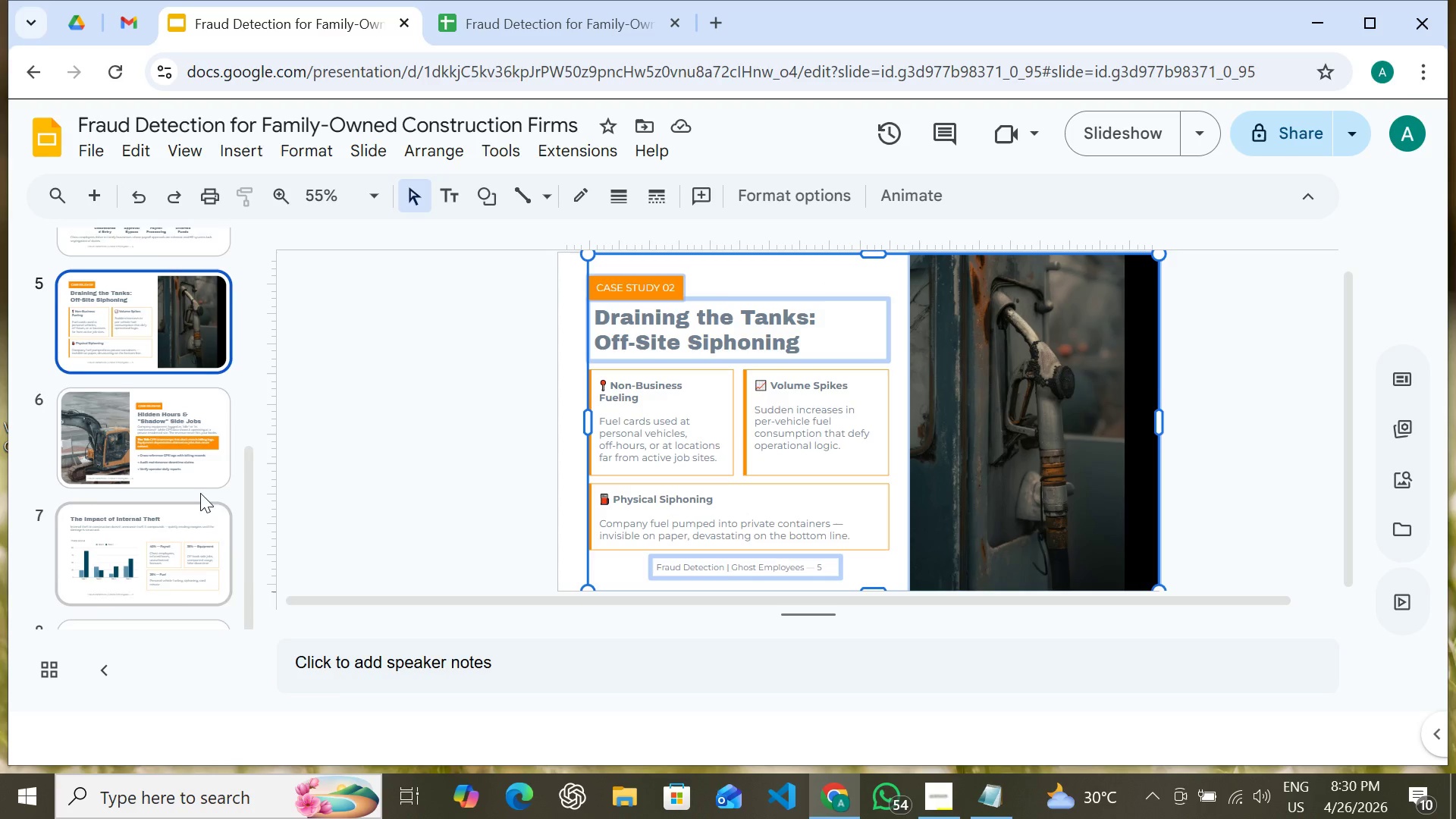 
scroll: coordinate [199, 497], scroll_direction: down, amount: 4.0
 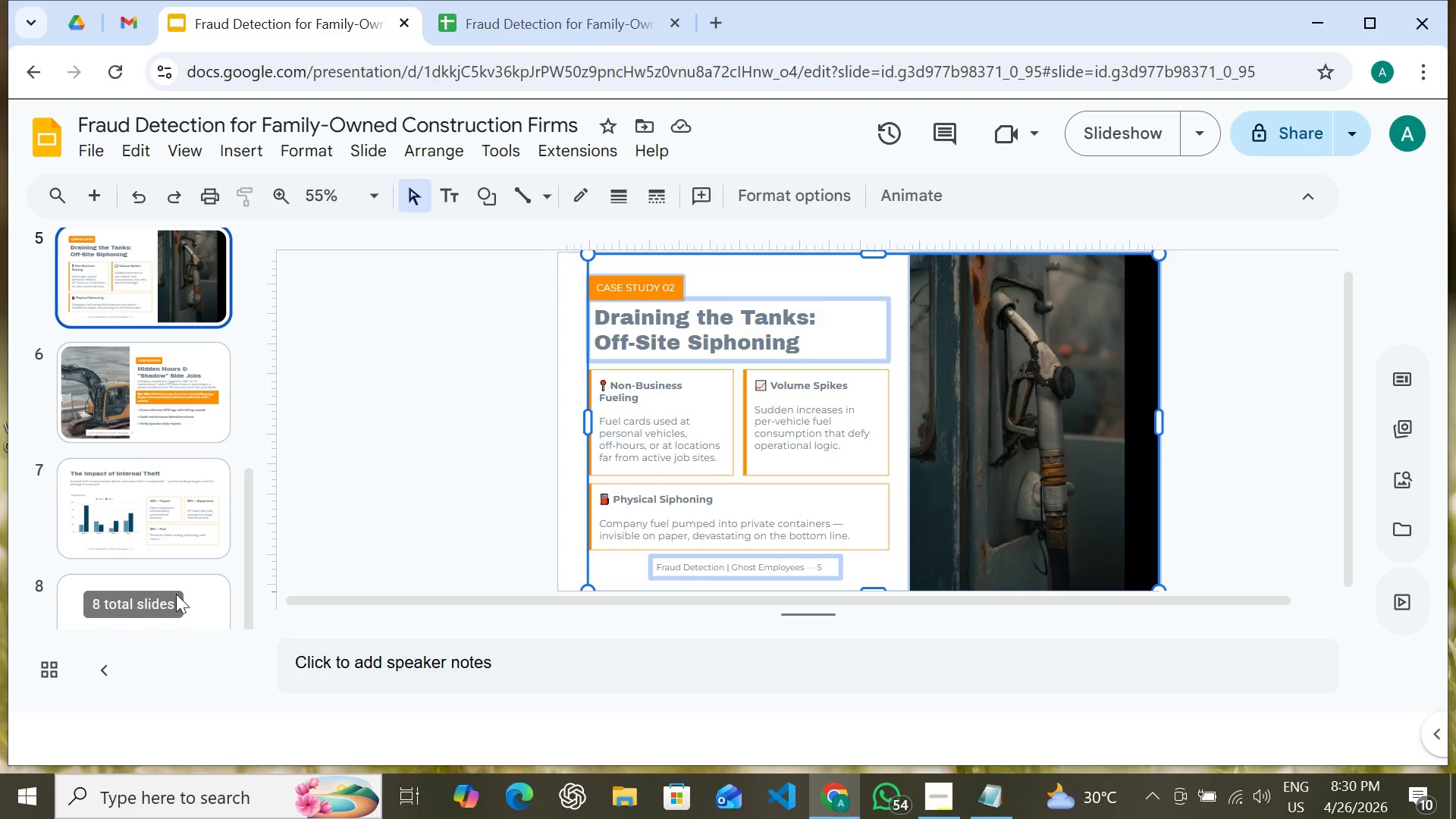 
left_click([176, 594])
 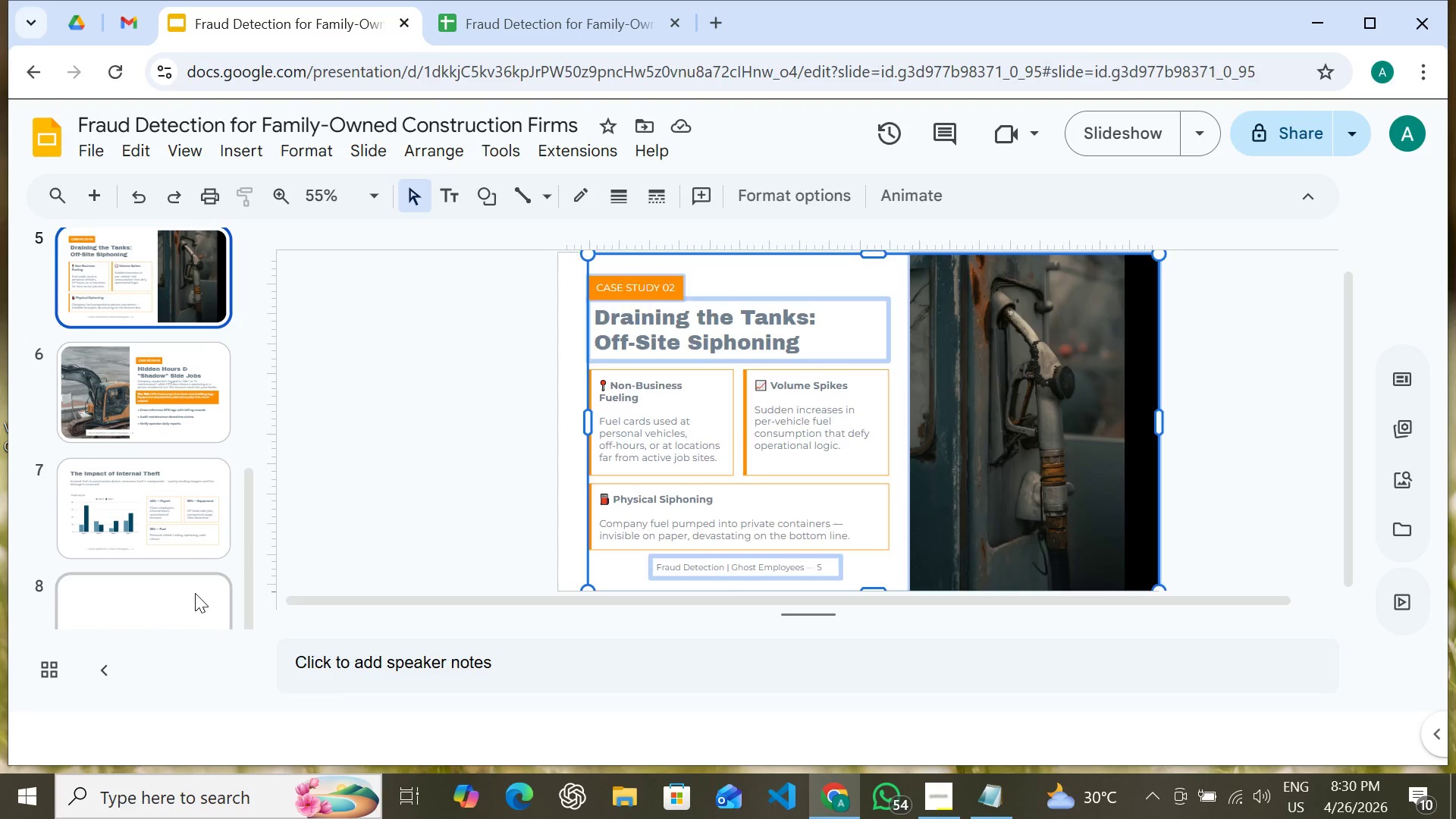 
left_click([195, 593])
 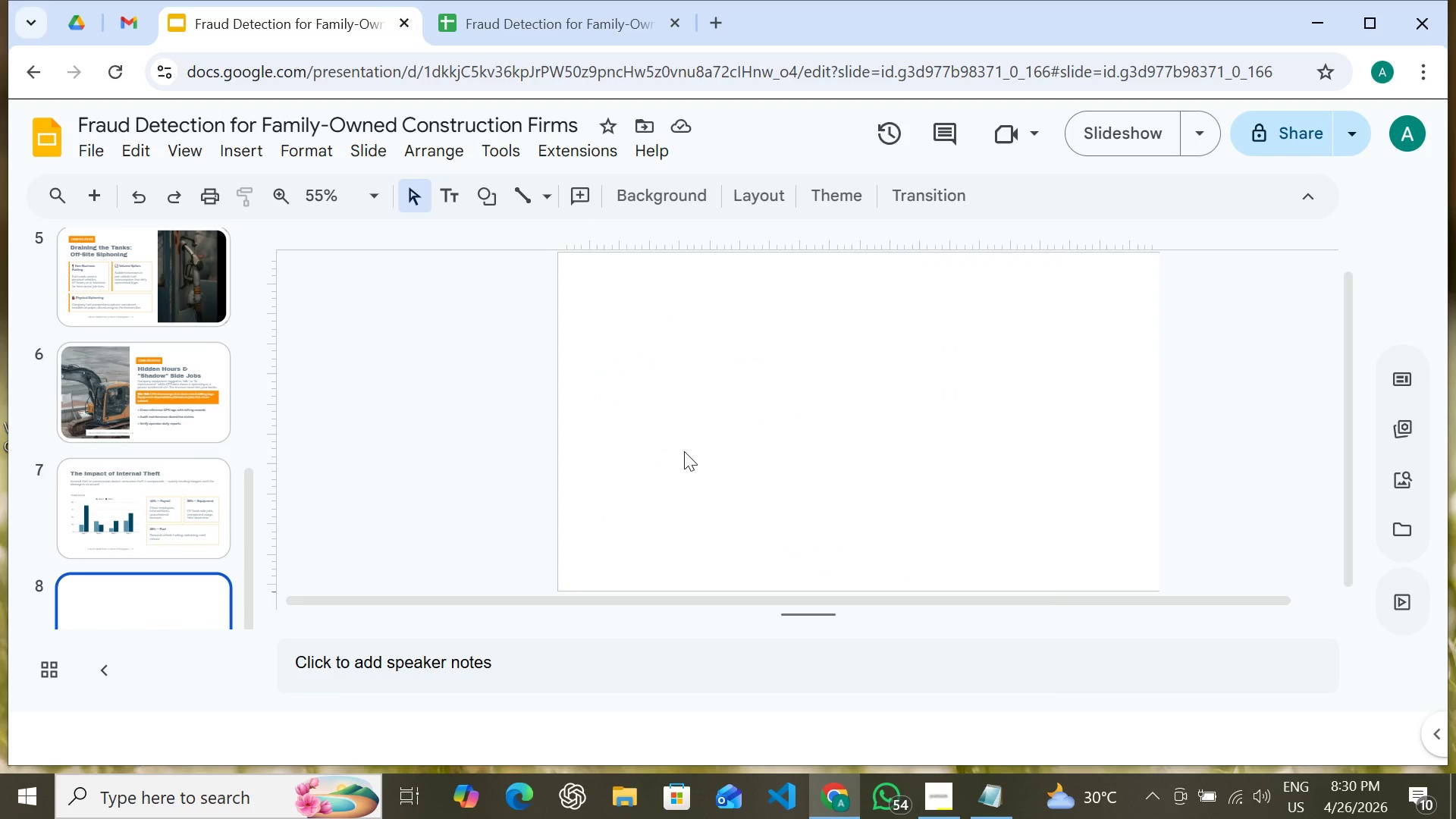 
right_click([684, 451])
 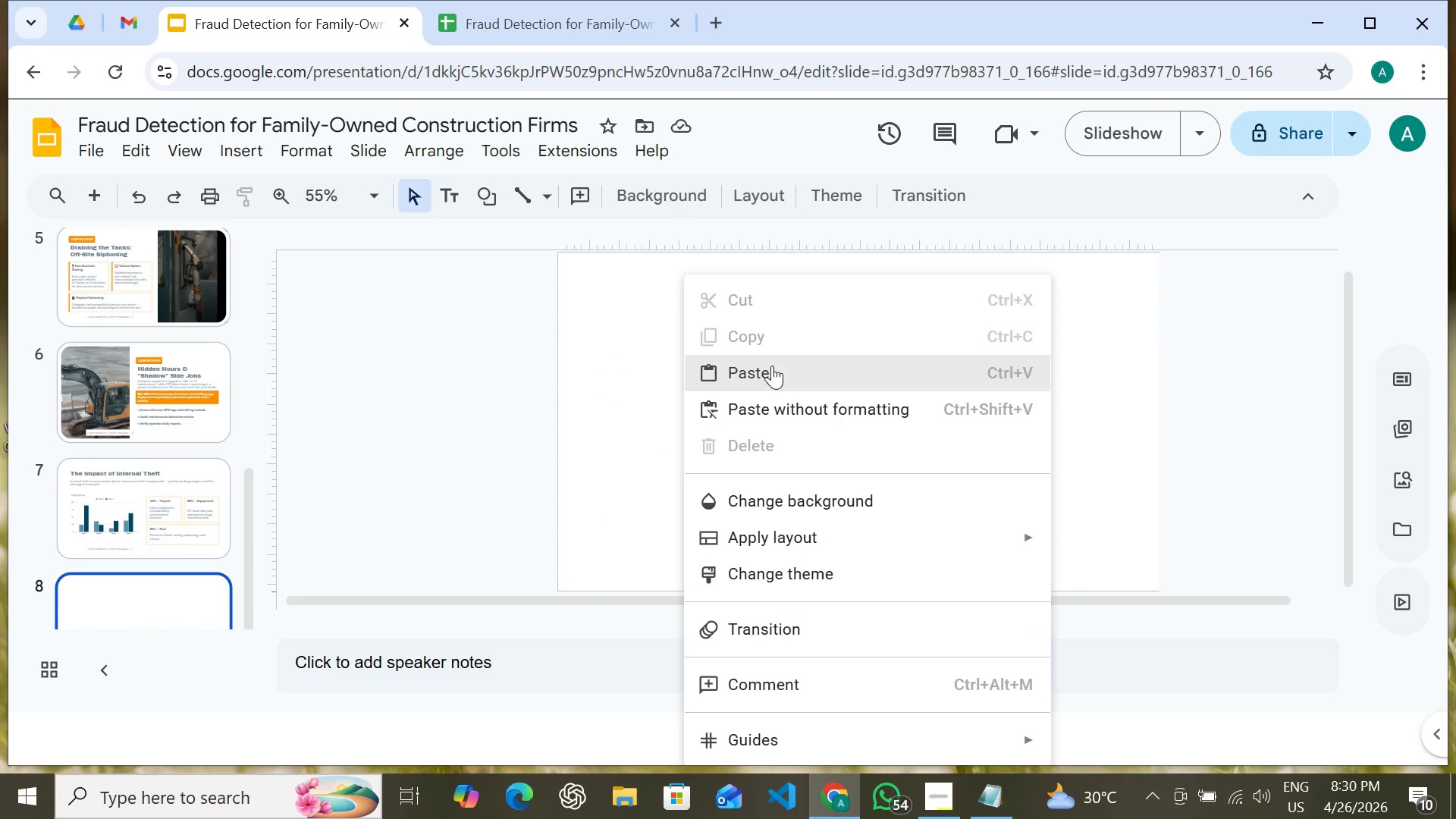 
left_click([772, 366])
 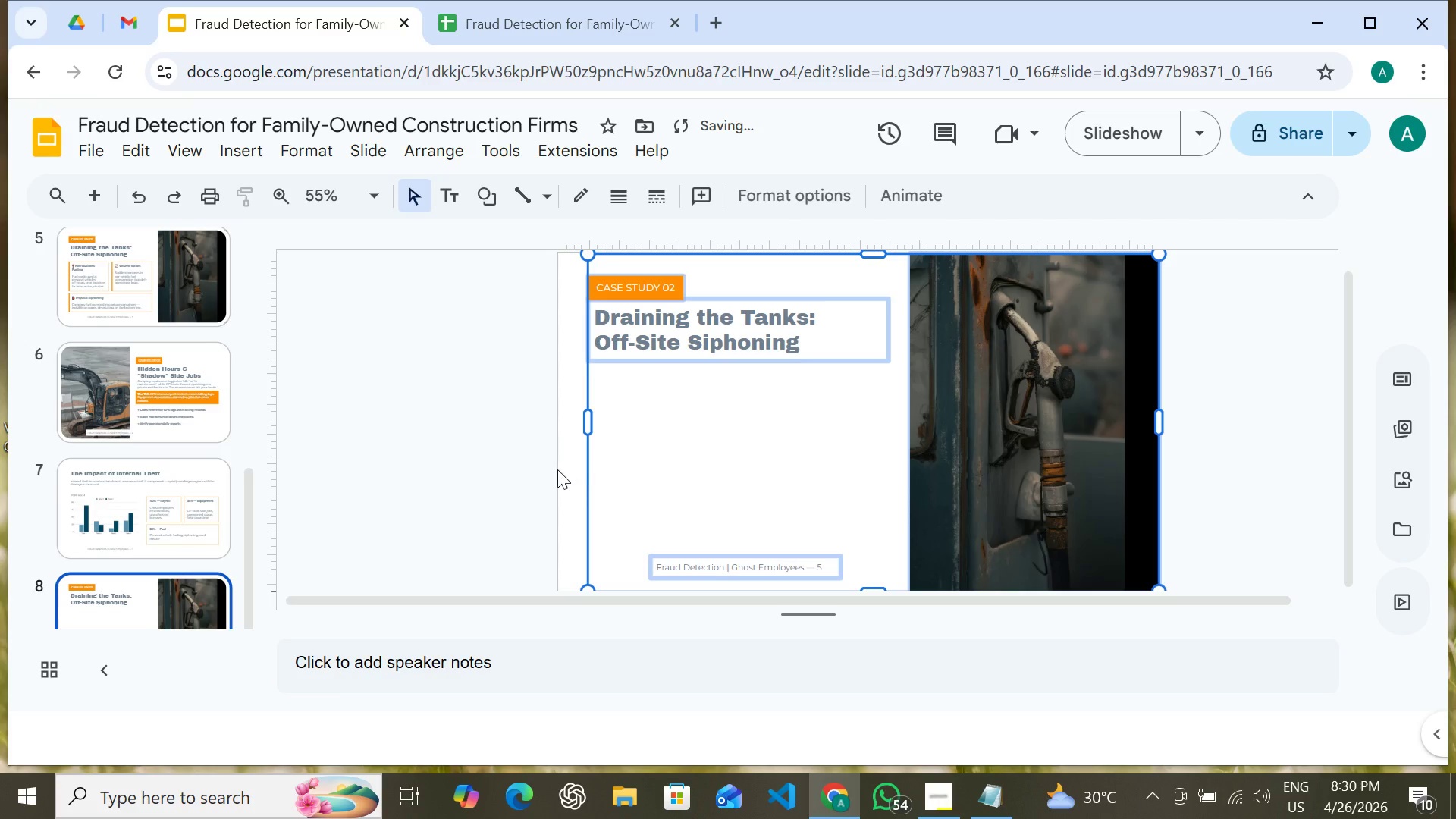 
left_click_drag(start_coordinate=[557, 469], to_coordinate=[561, 469])
 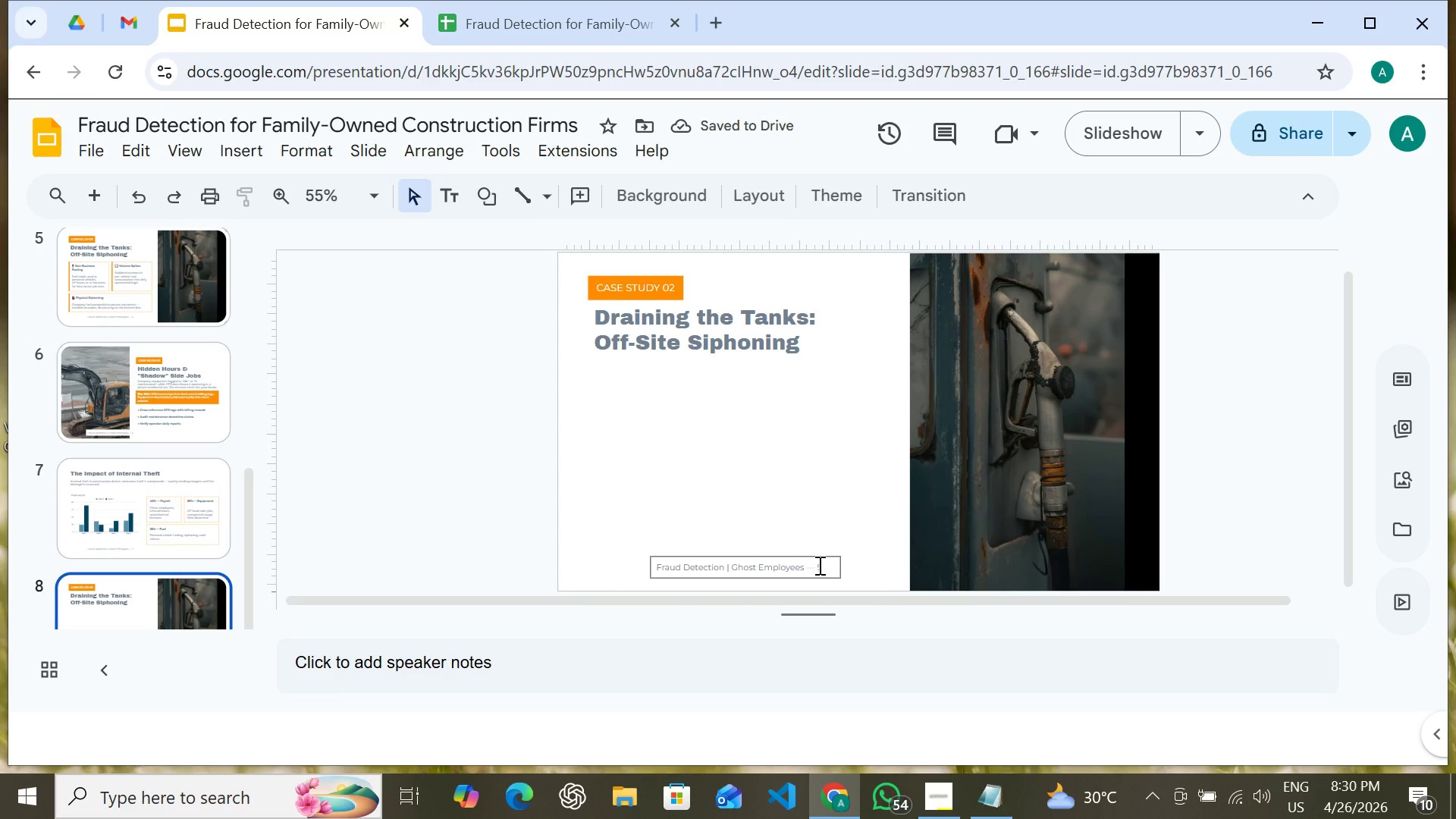 
left_click([818, 566])
 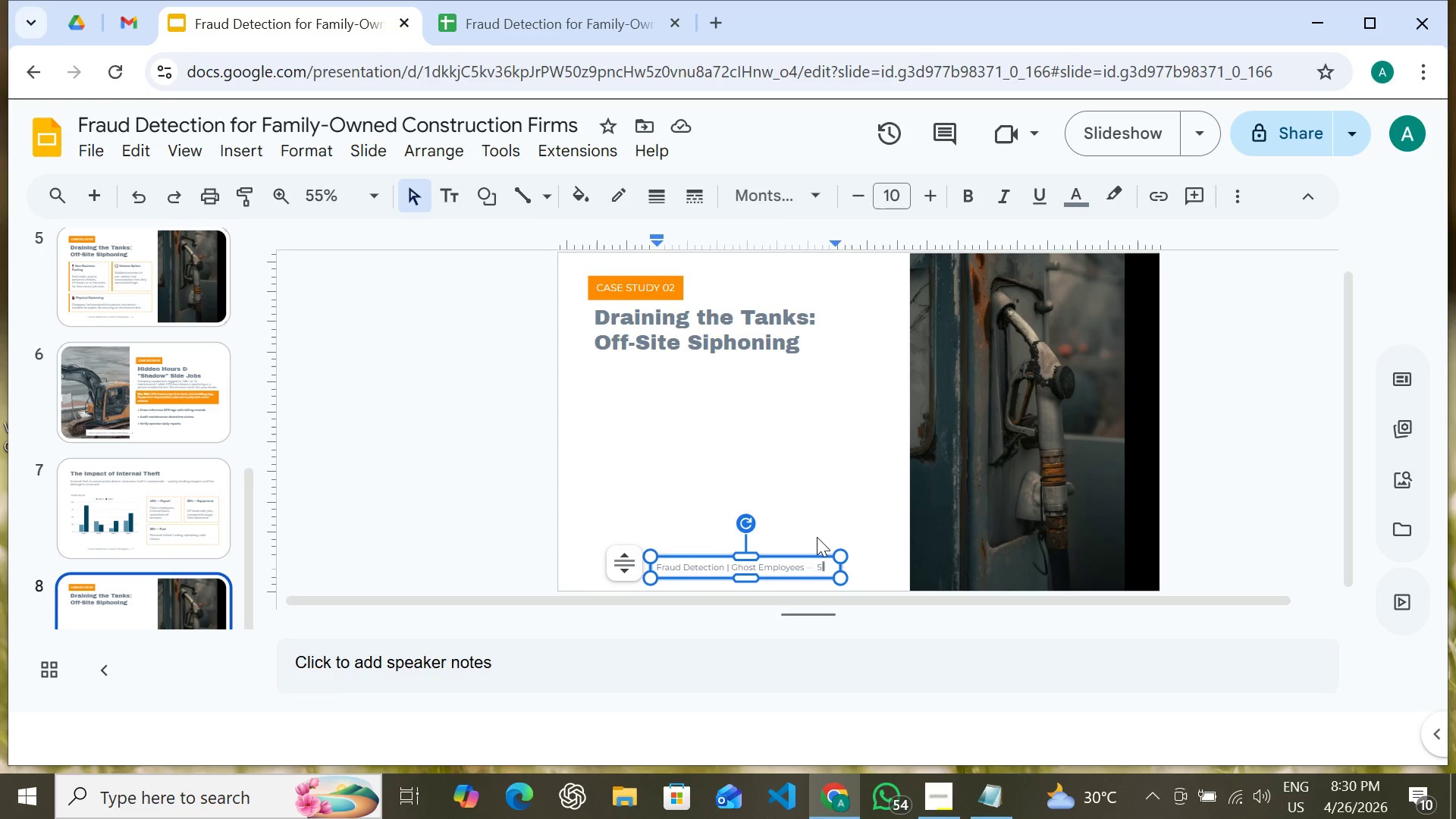 
key(Backspace)
 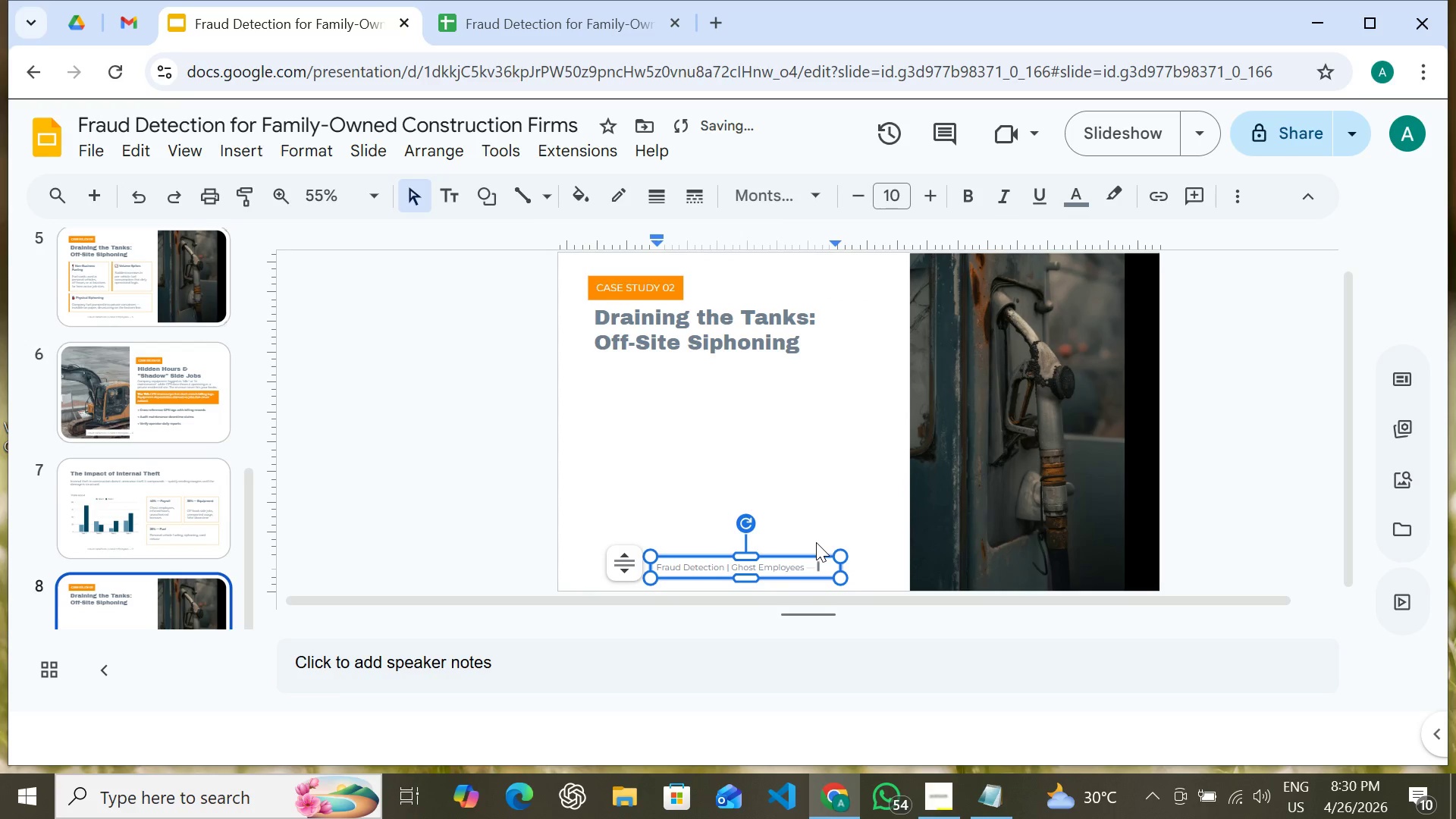 
key(Backspace)
 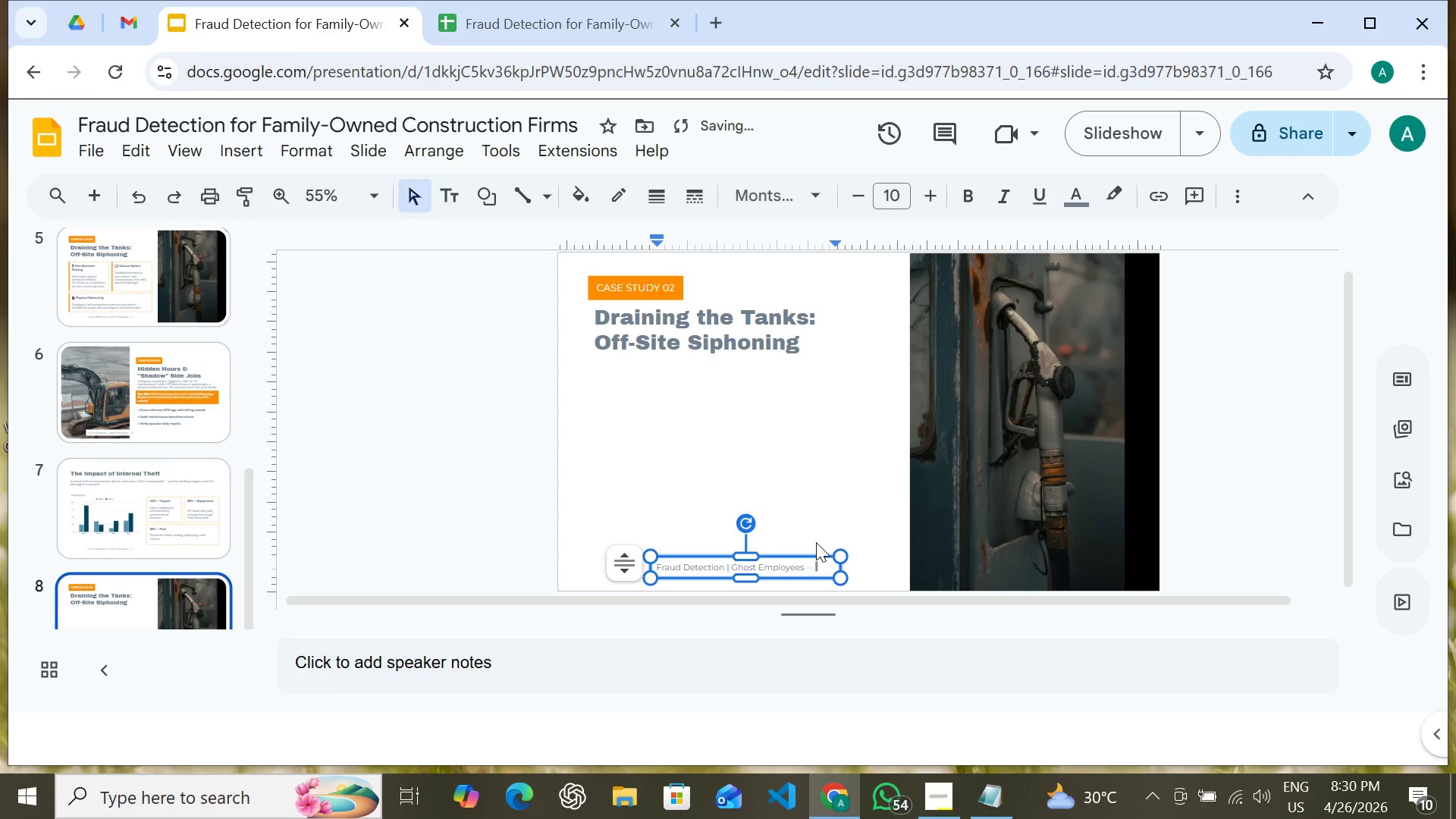 
key(Space)
 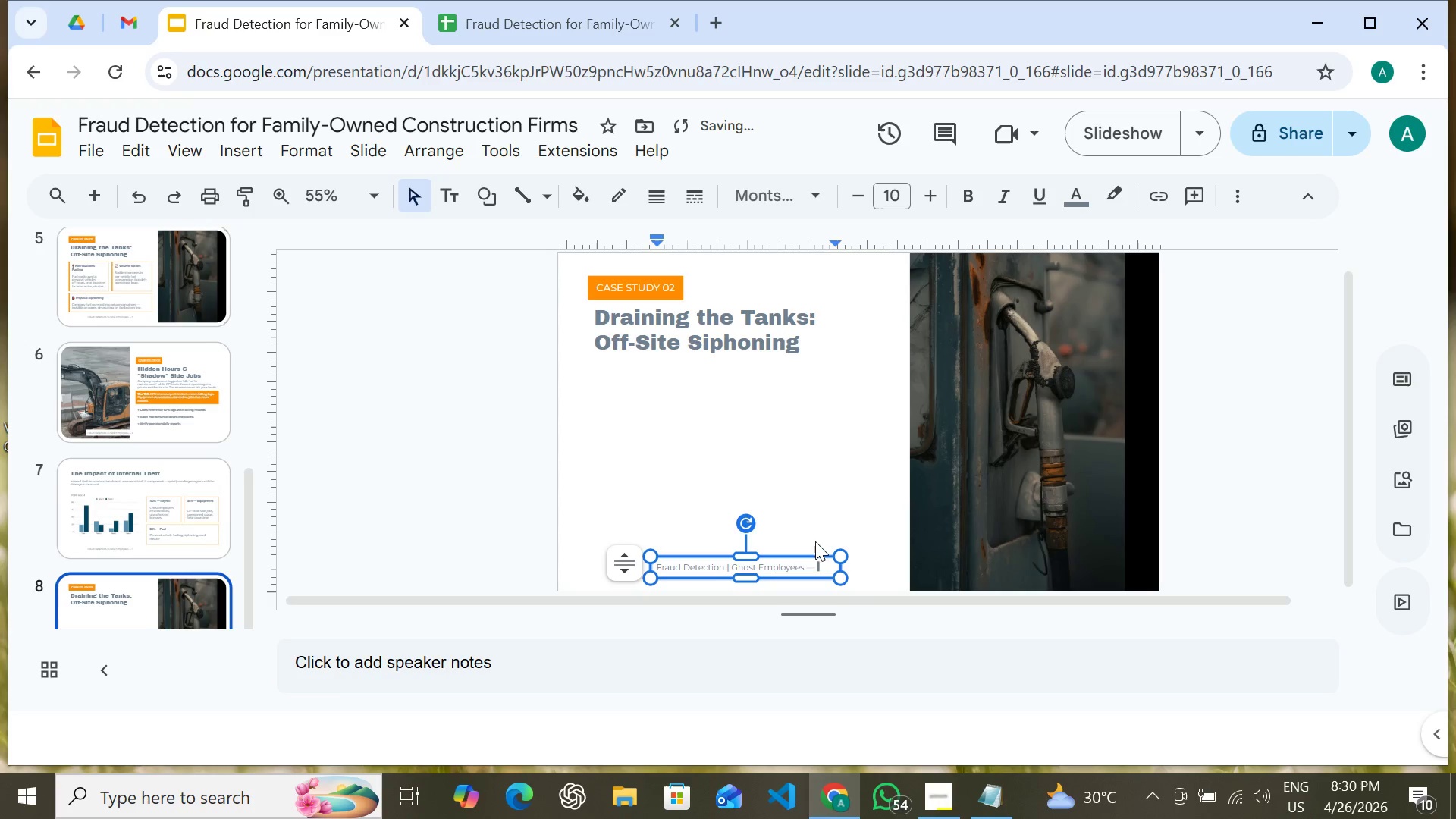 
key(8)
 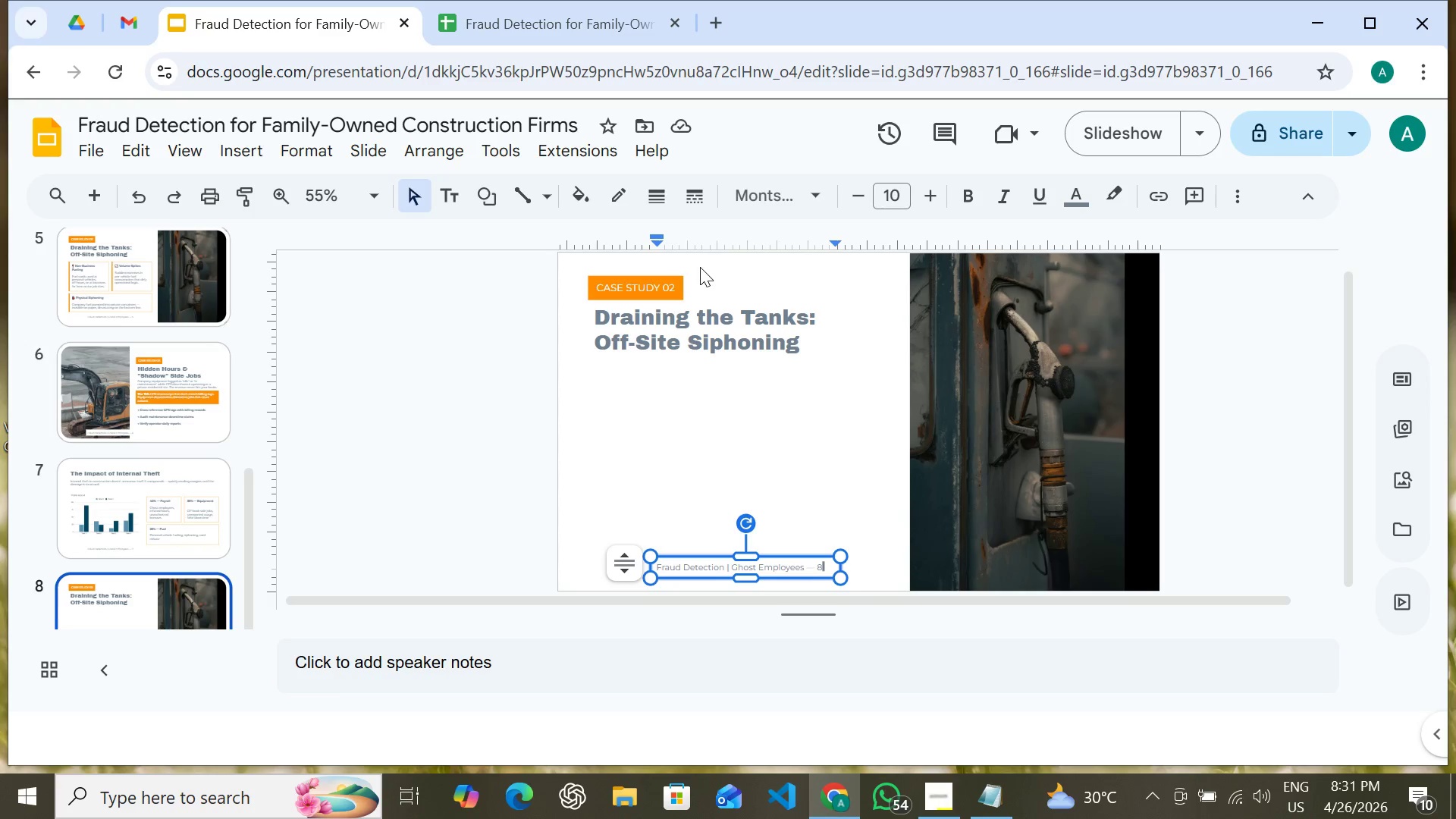 
wait(12.05)
 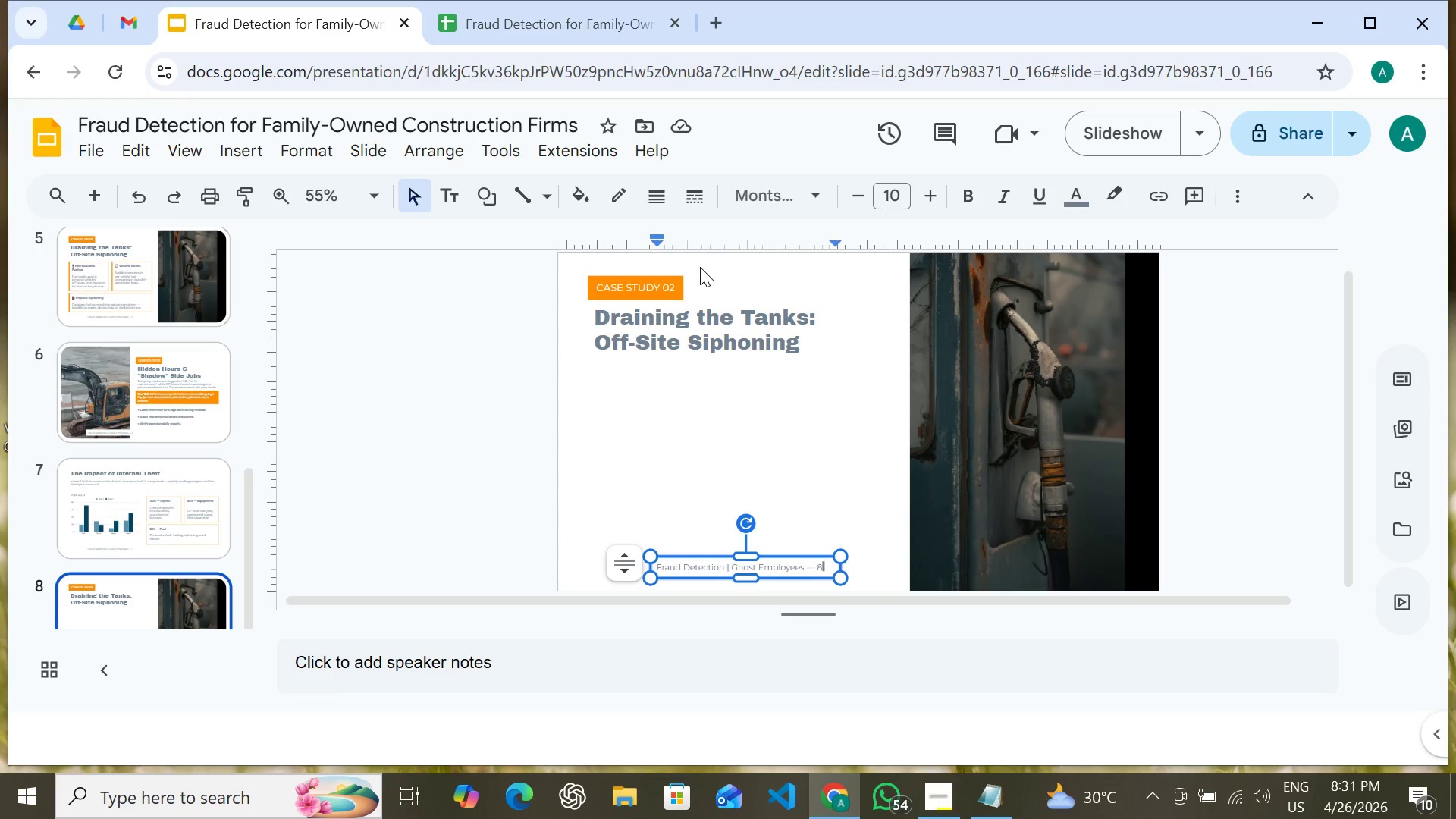 
left_click([993, 350])
 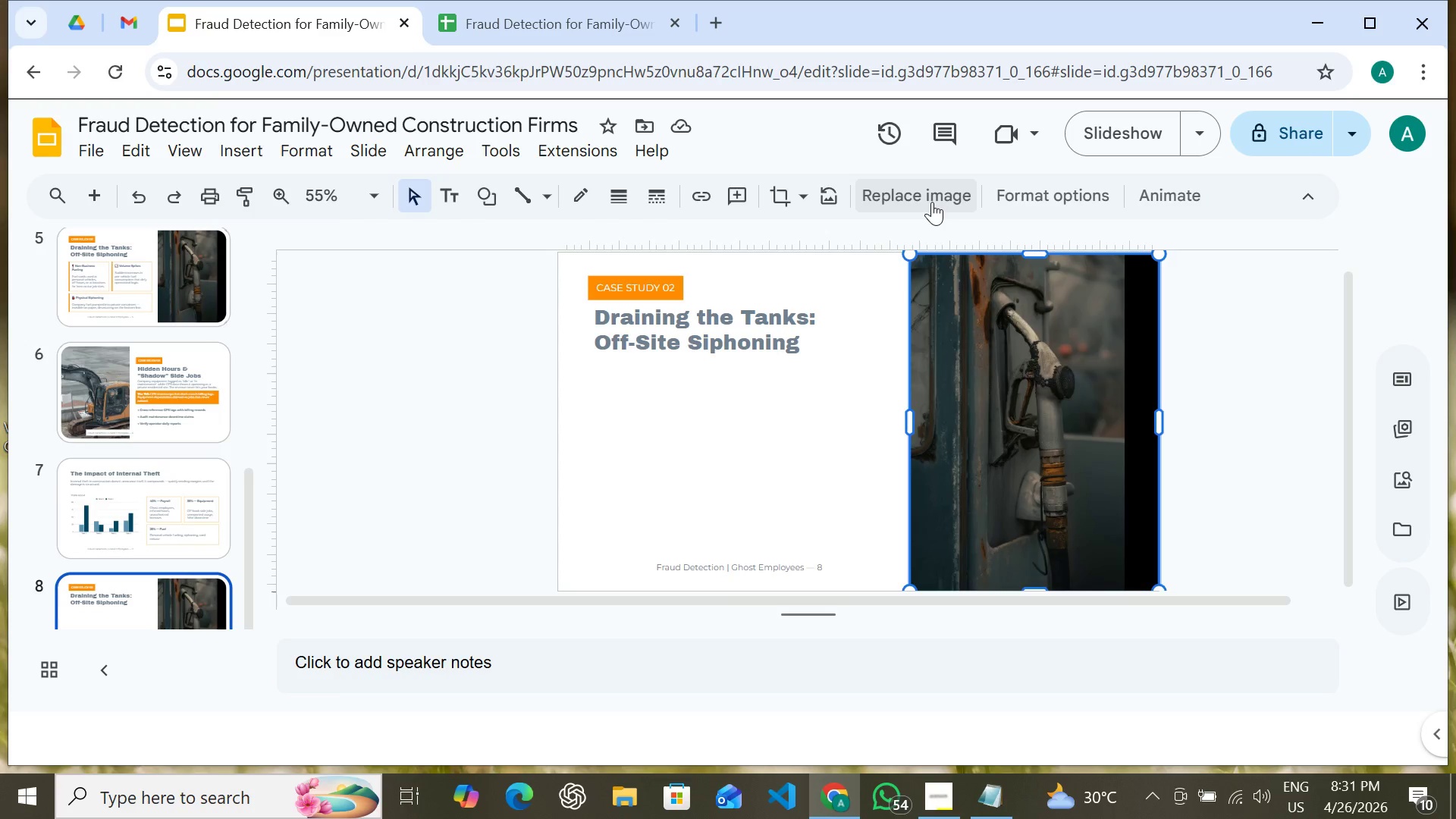 
left_click([932, 202])
 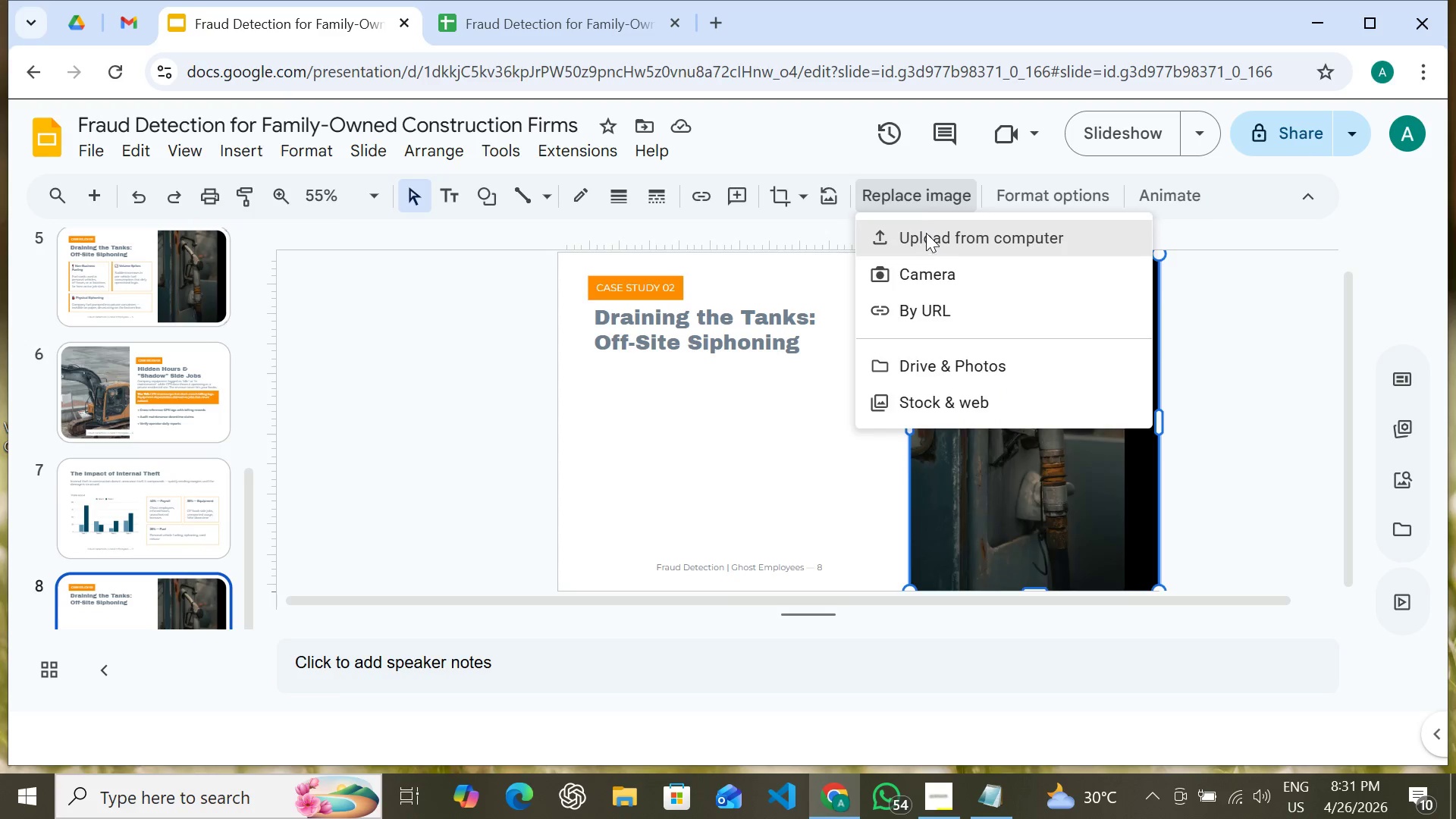 
left_click([926, 233])
 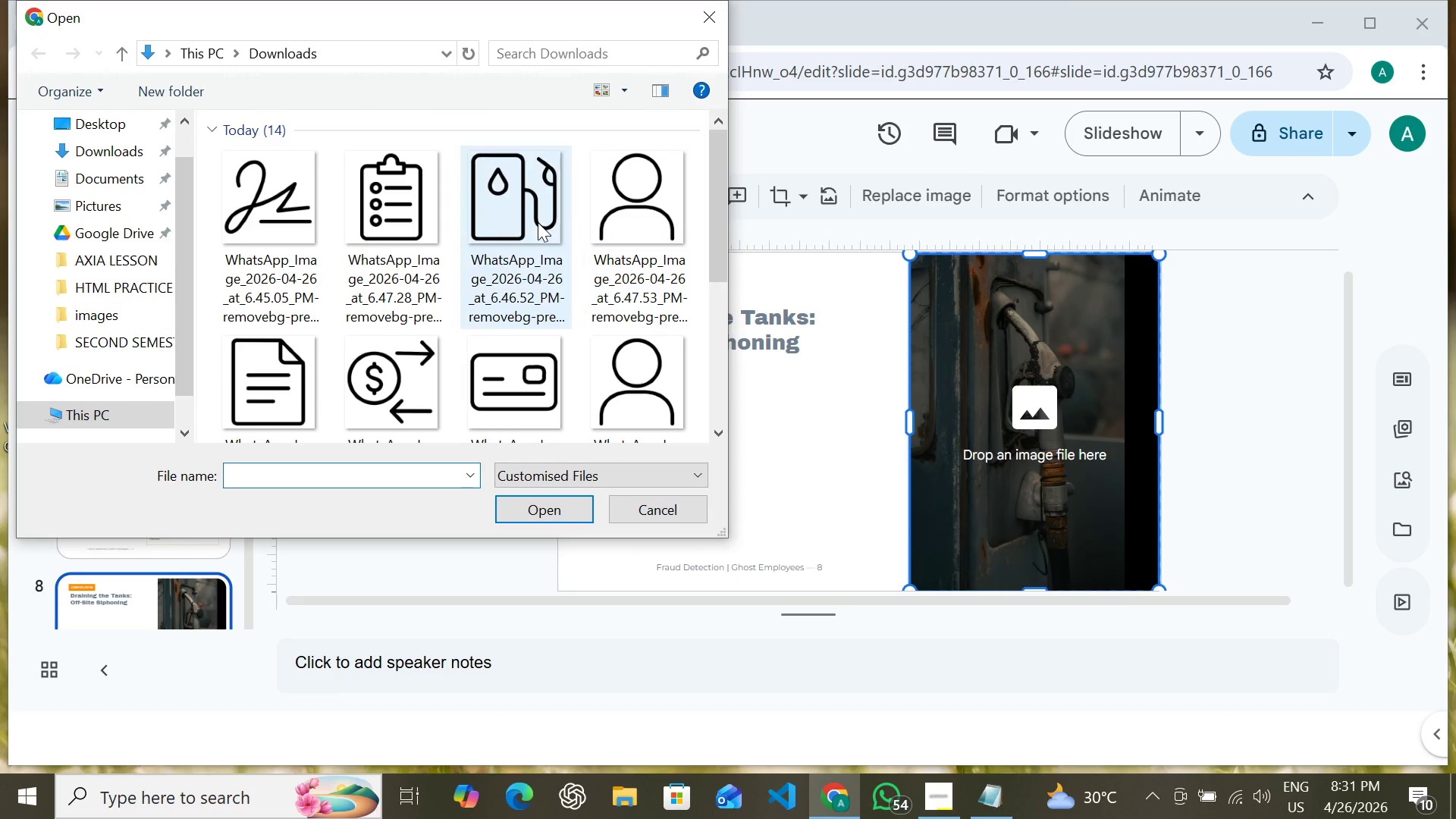 
scroll: coordinate [545, 233], scroll_direction: down, amount: 2.0
 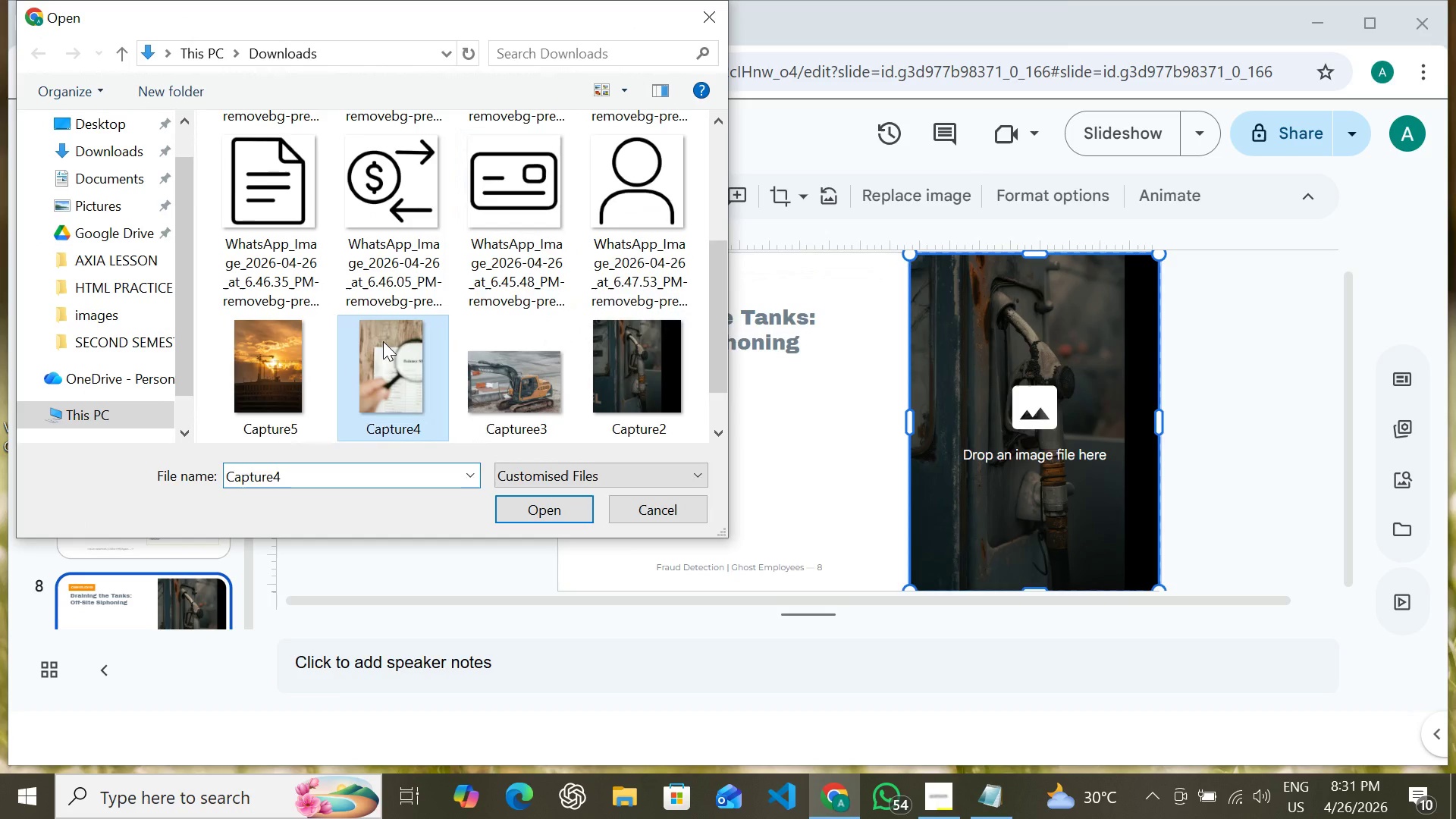 
double_click([383, 341])
 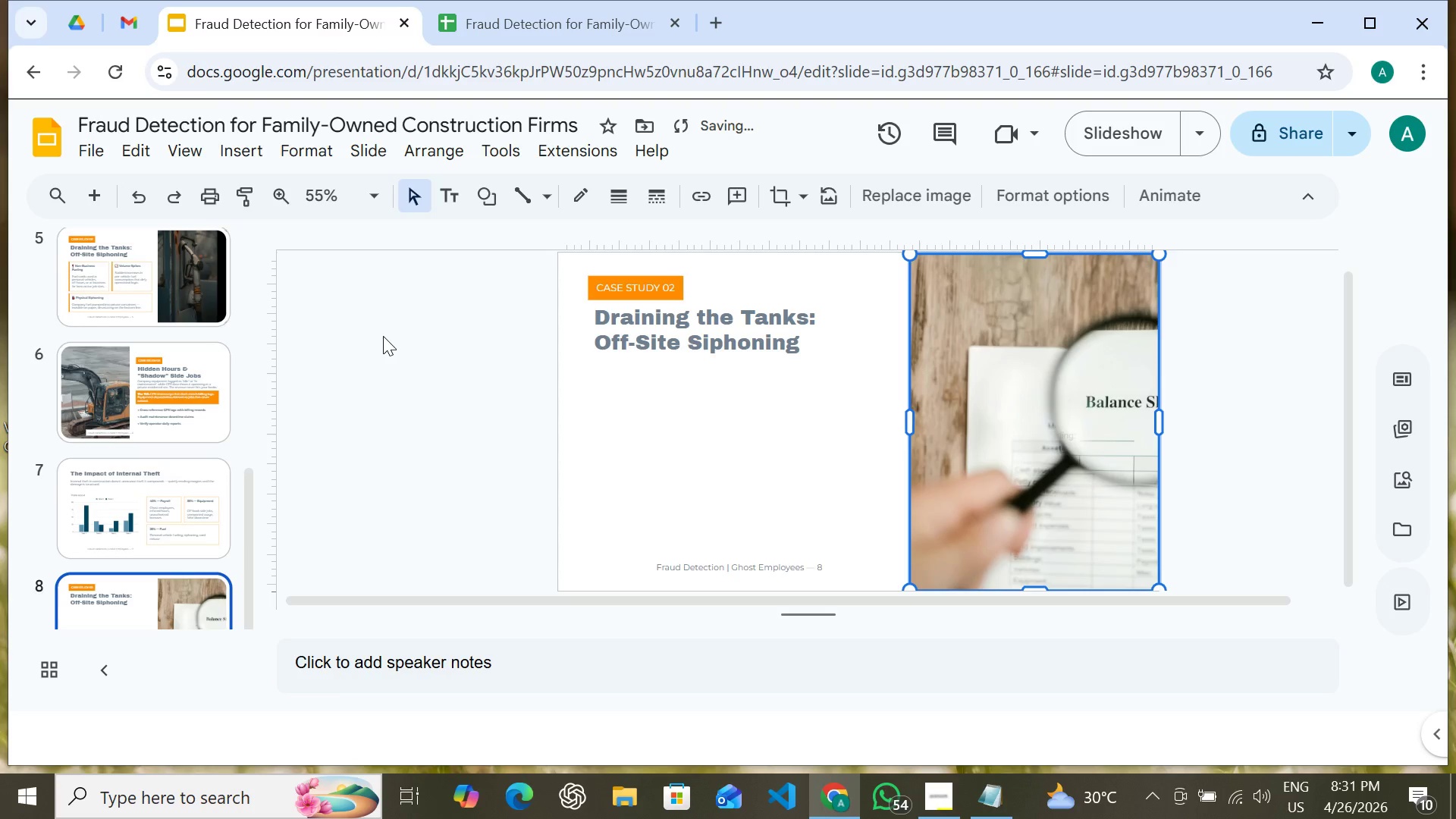 
wait(8.62)
 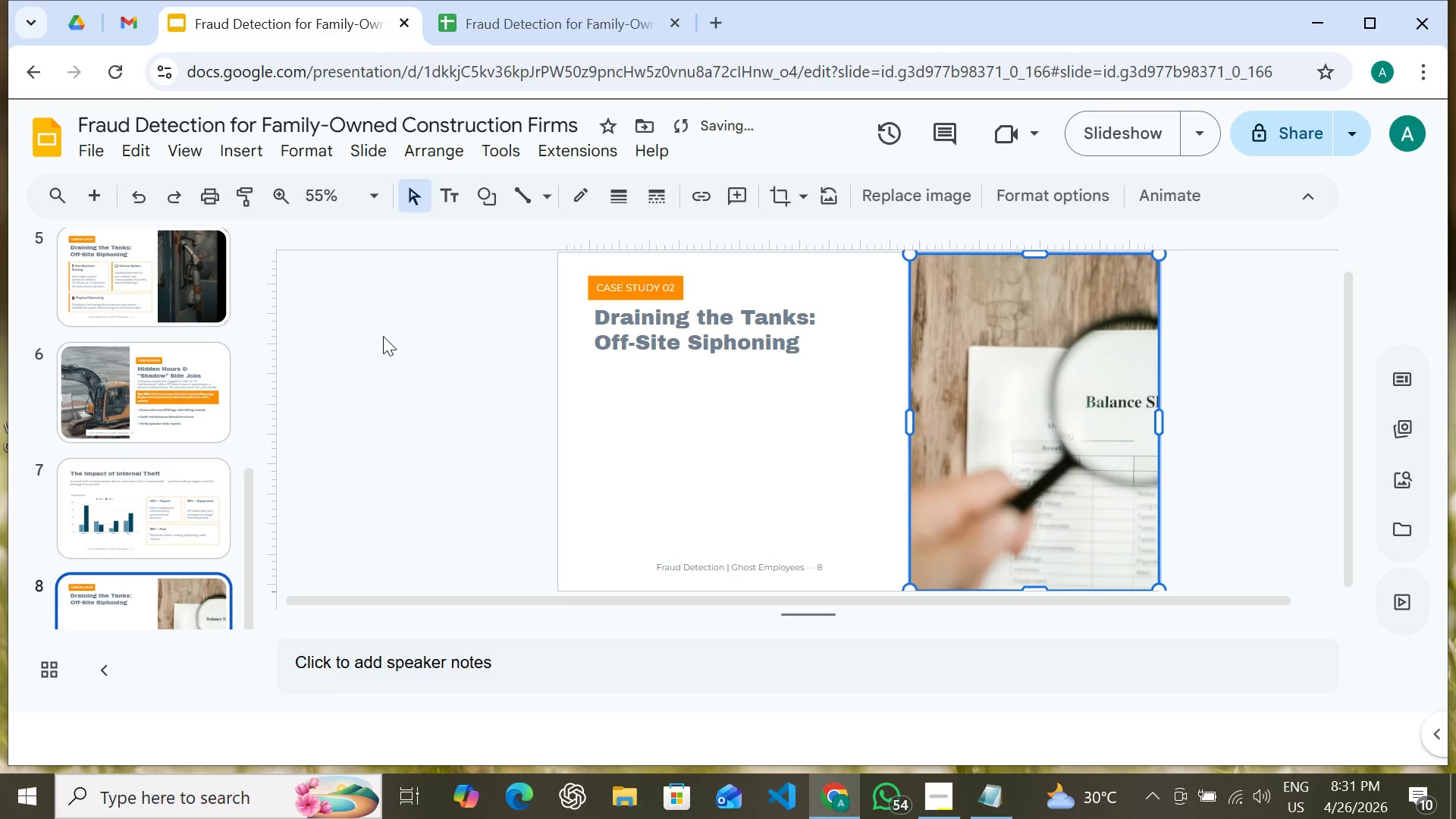 
left_click([1002, 799])
 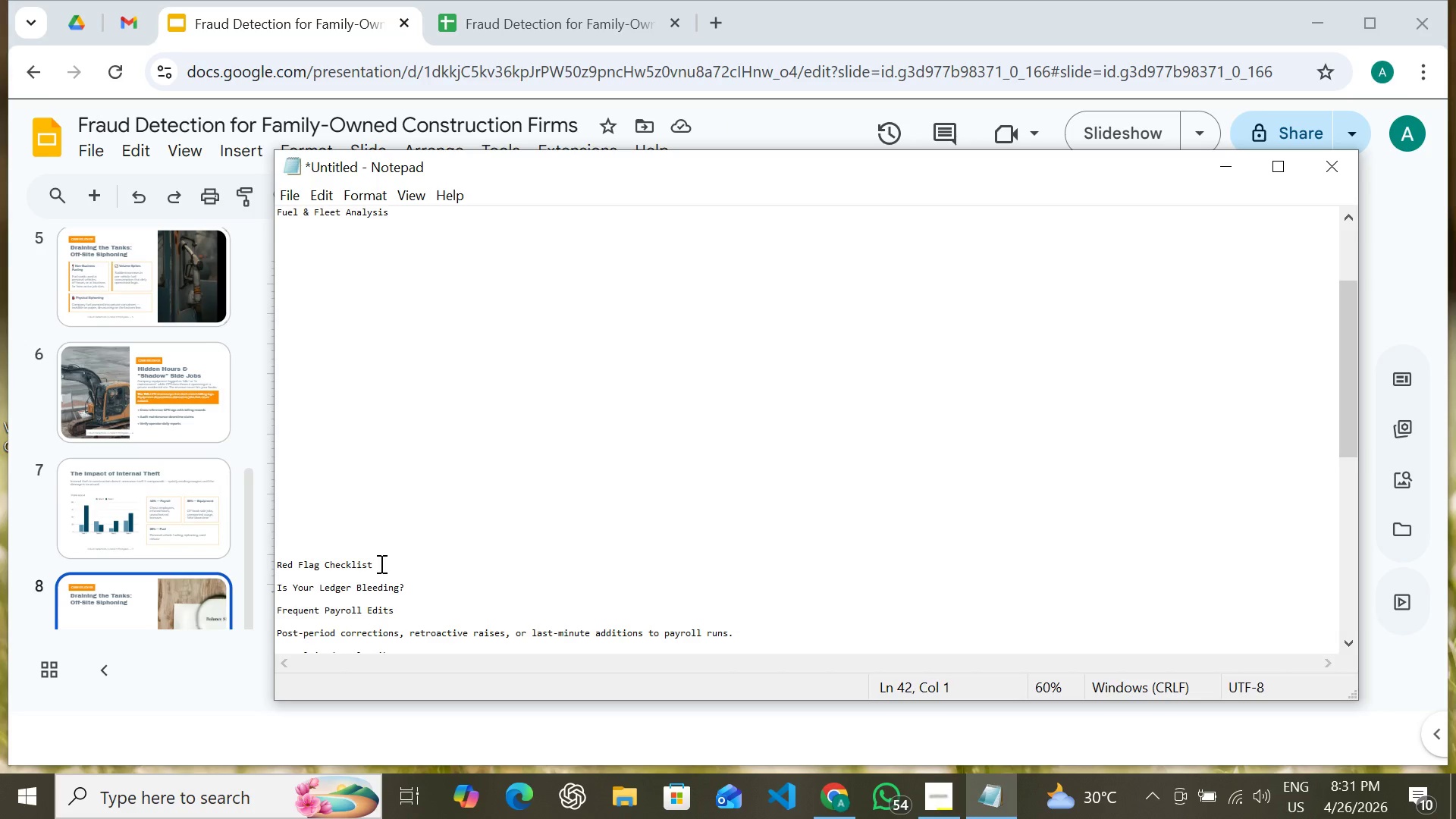 
left_click_drag(start_coordinate=[376, 563], to_coordinate=[278, 562])
 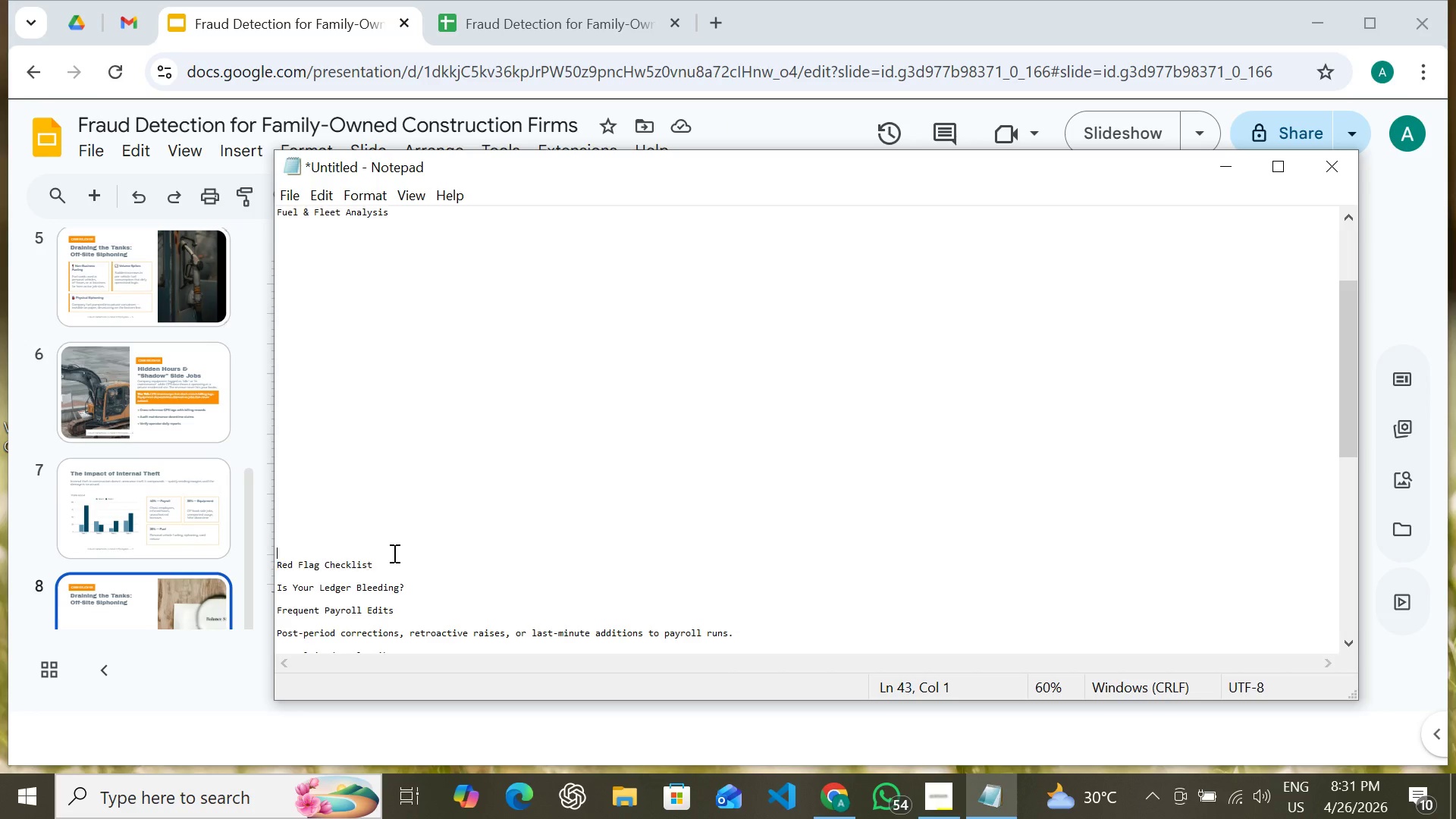 
left_click([393, 553])
 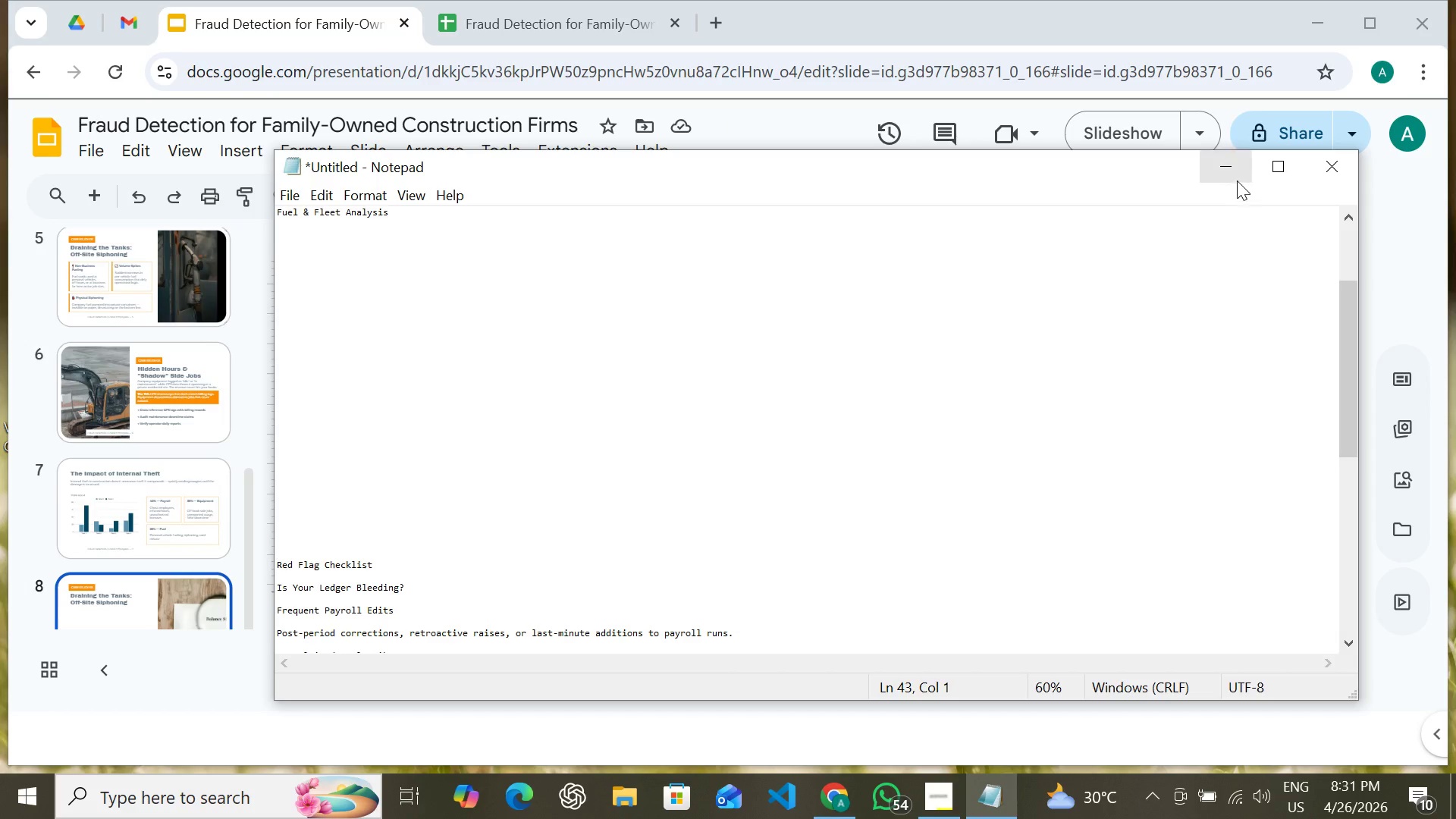 
left_click([1233, 170])
 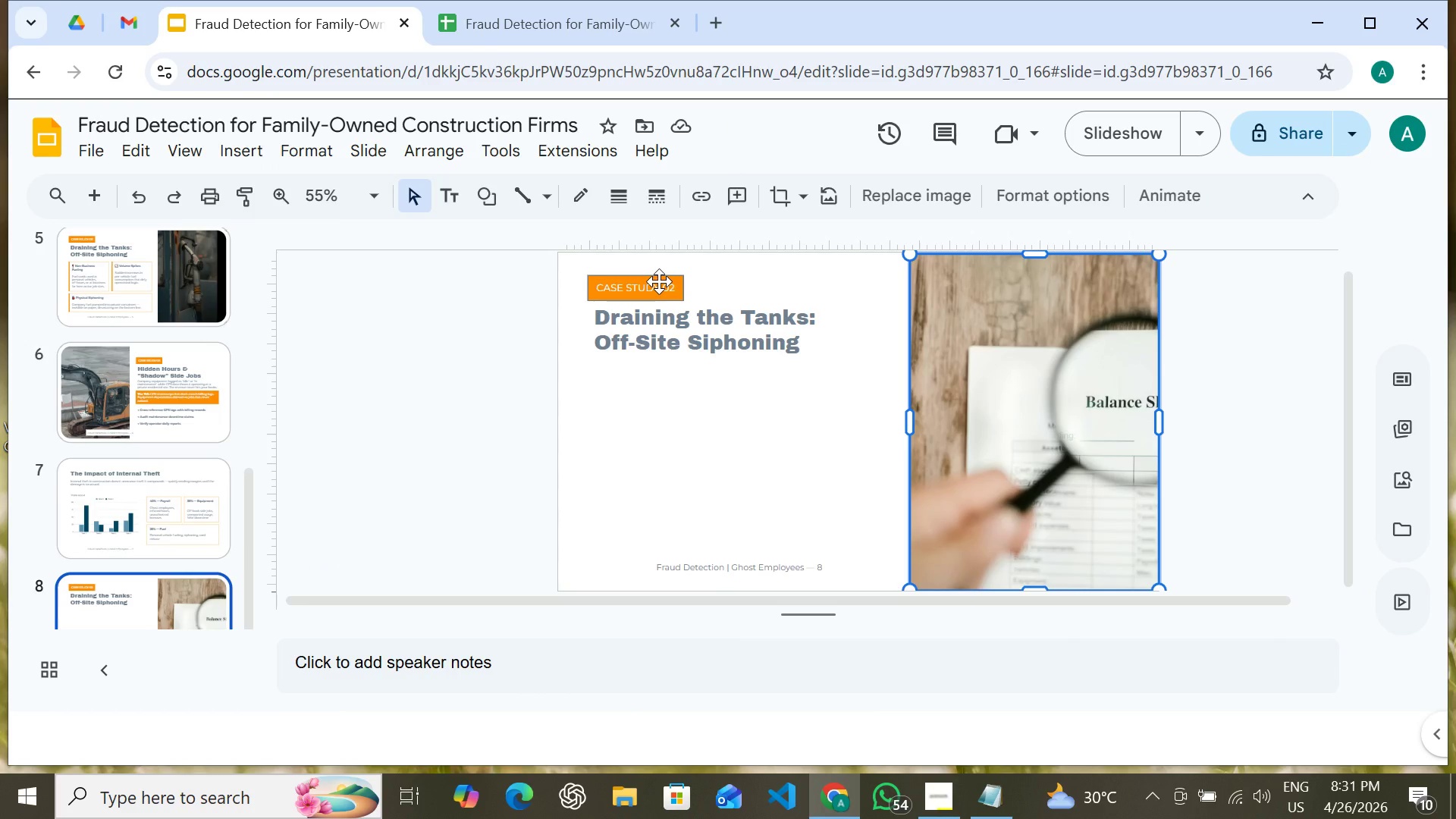 
double_click([658, 284])
 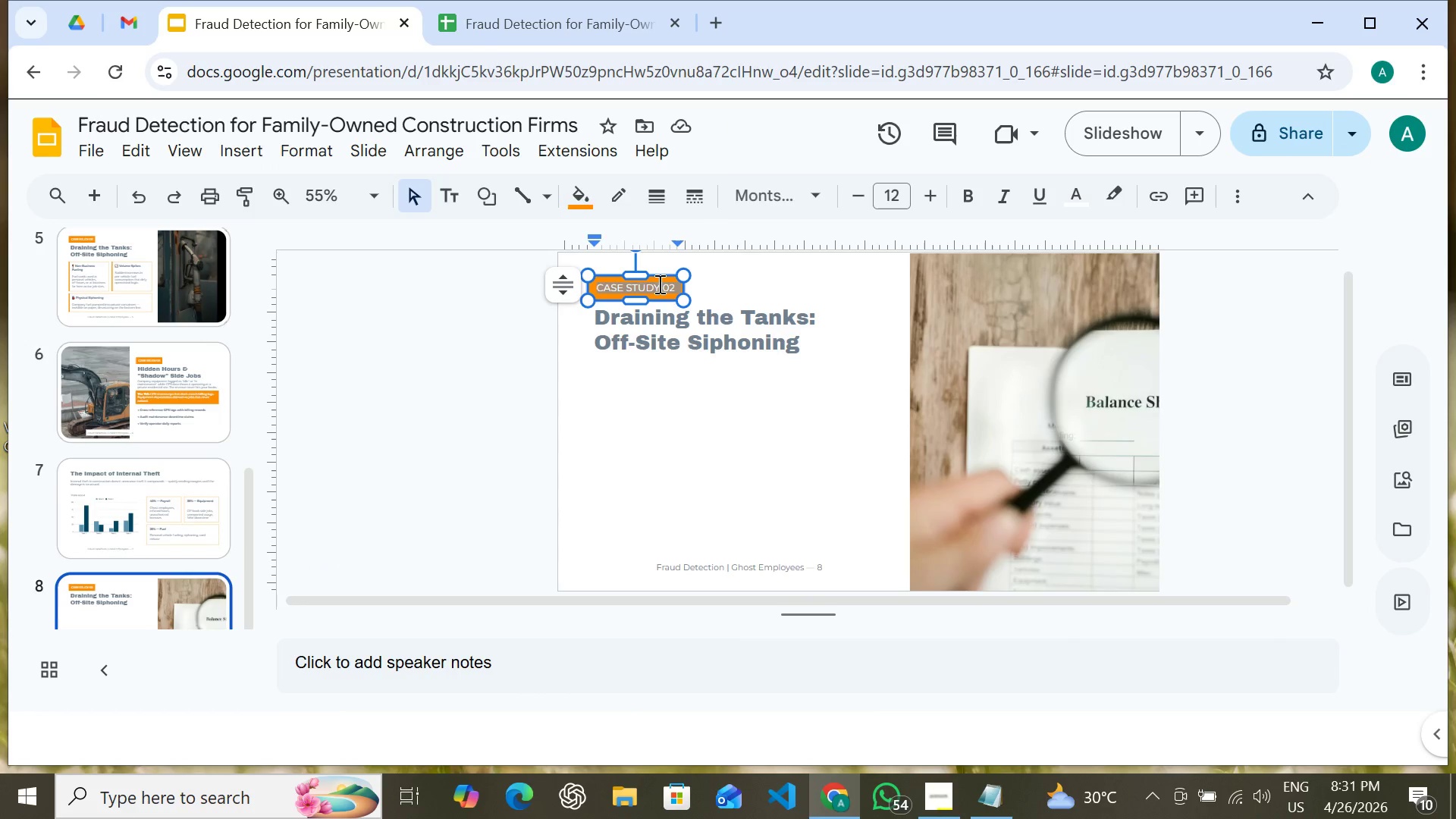 
triple_click([658, 284])
 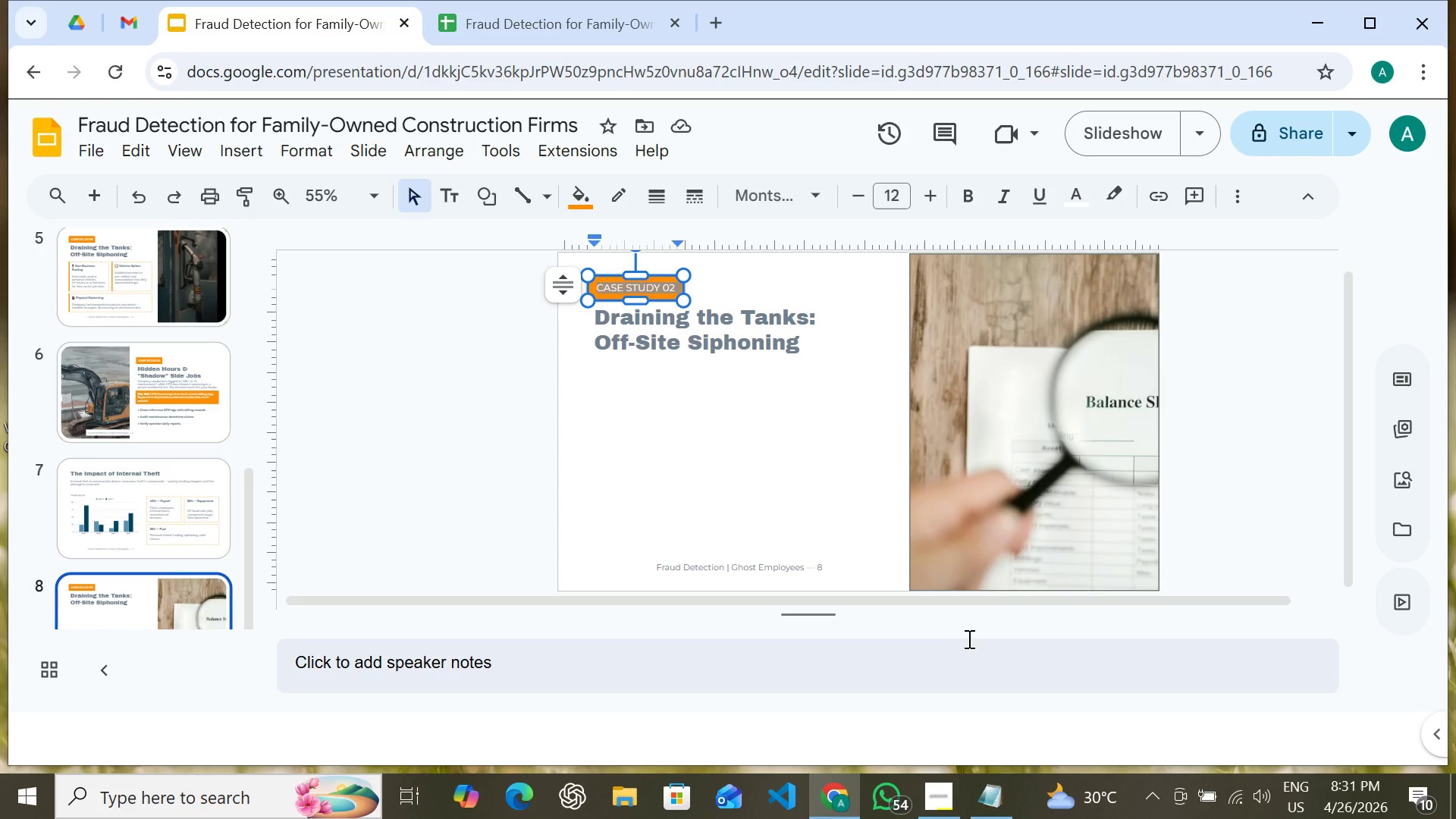 
wait(5.72)
 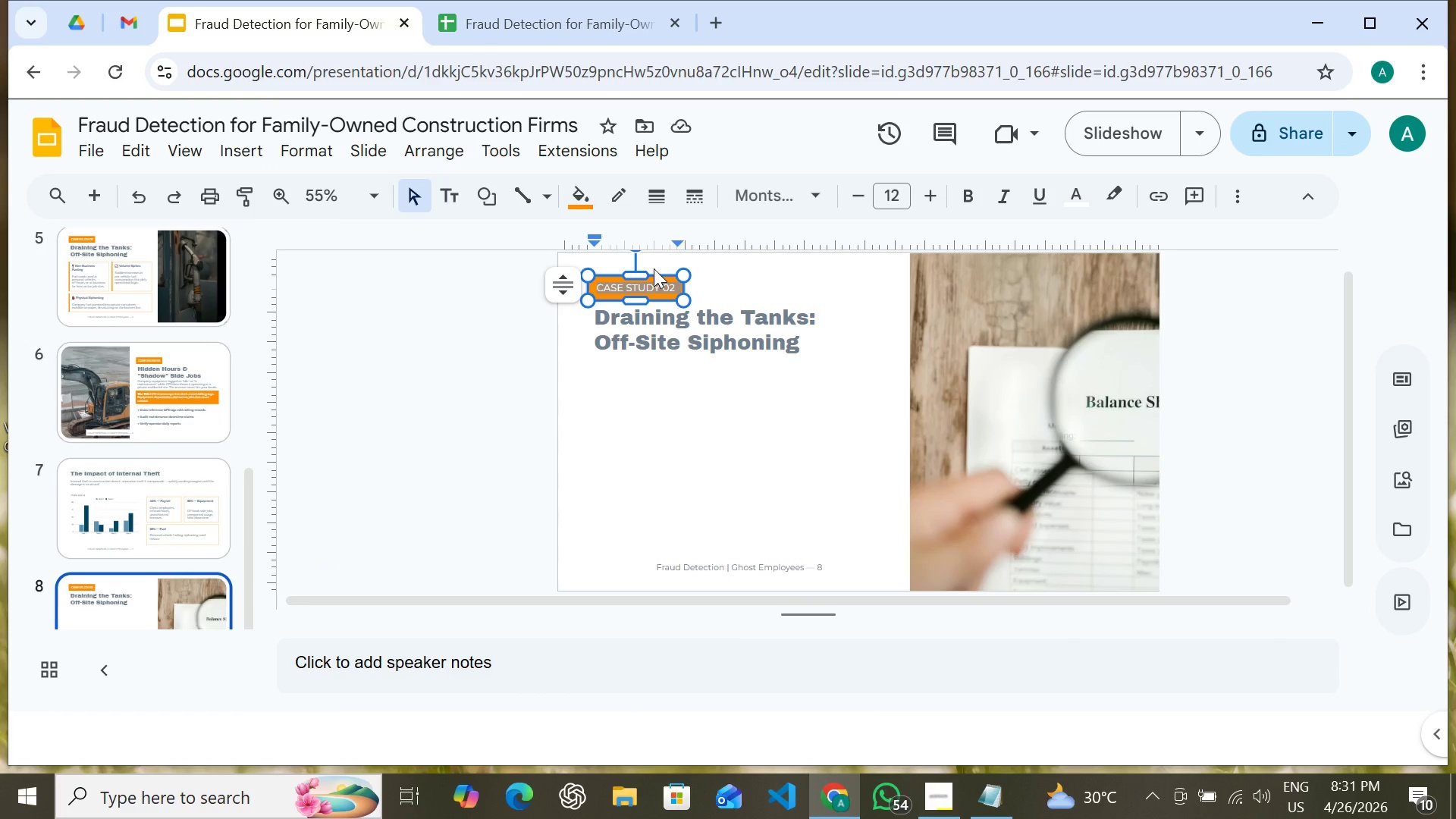 
left_click([998, 798])
 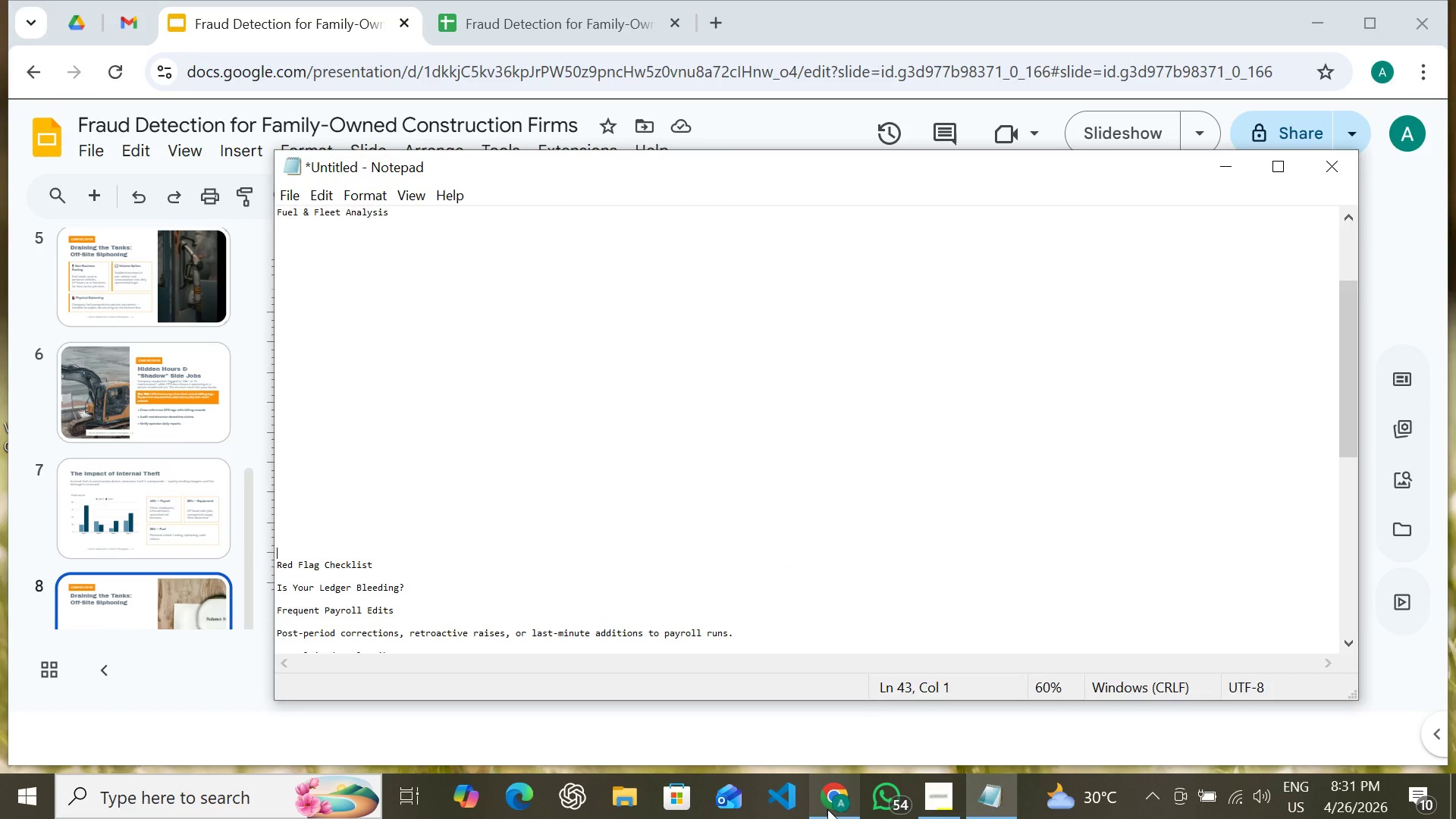 
left_click([827, 809])
 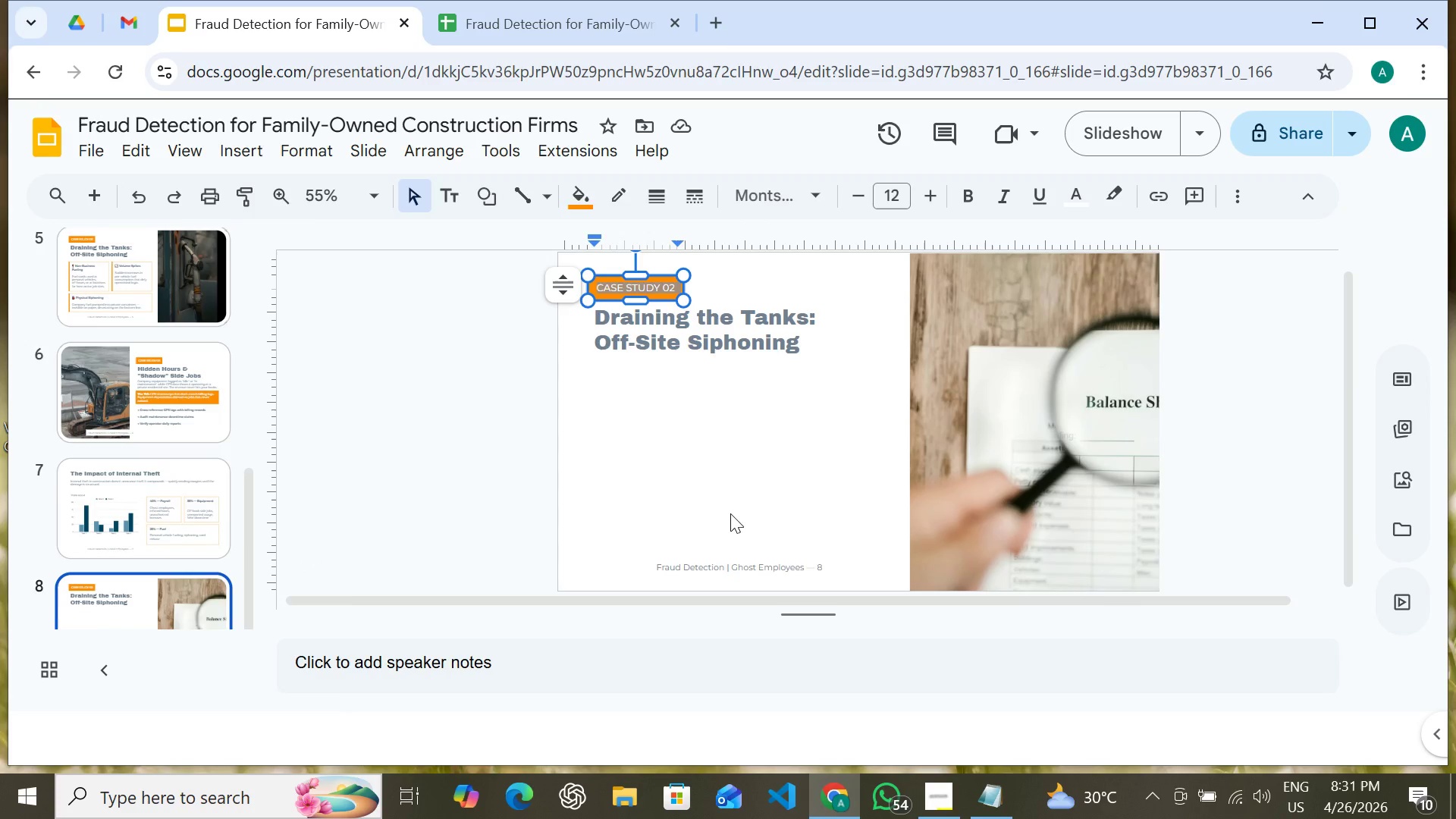 
wait(13.75)
 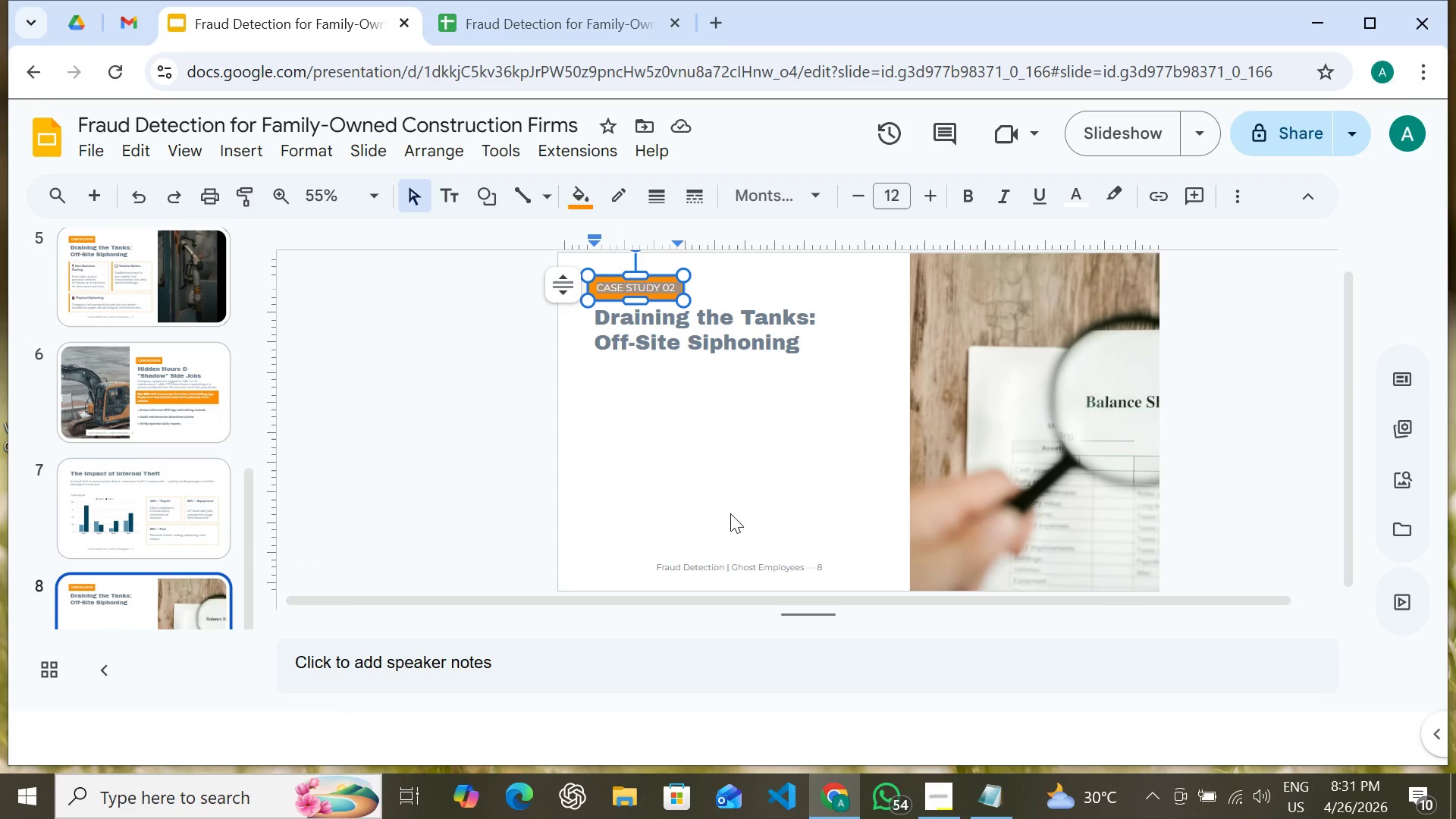 
type(RED FLAG CHECKLIST)
 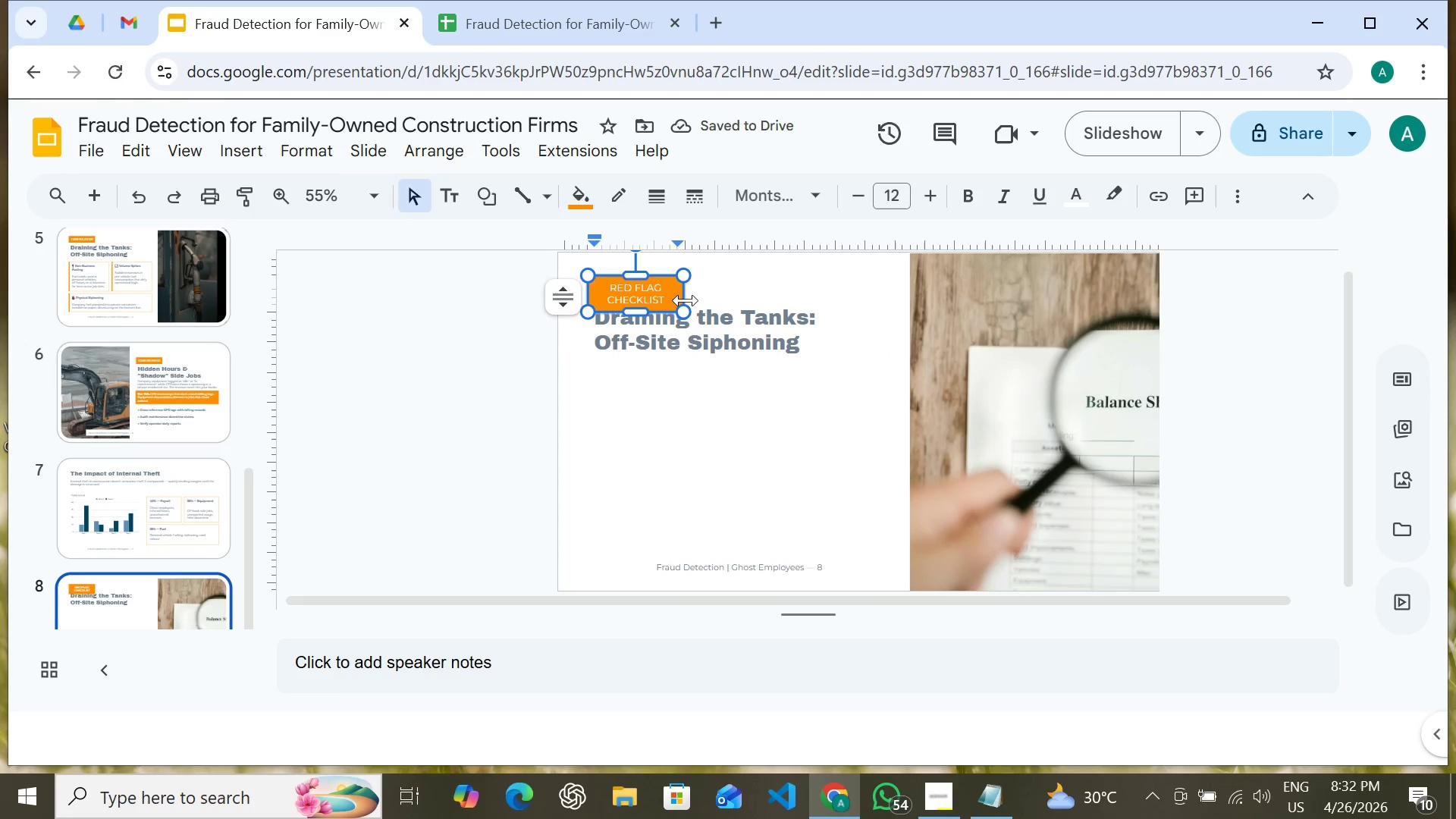 
left_click_drag(start_coordinate=[685, 297], to_coordinate=[705, 297])
 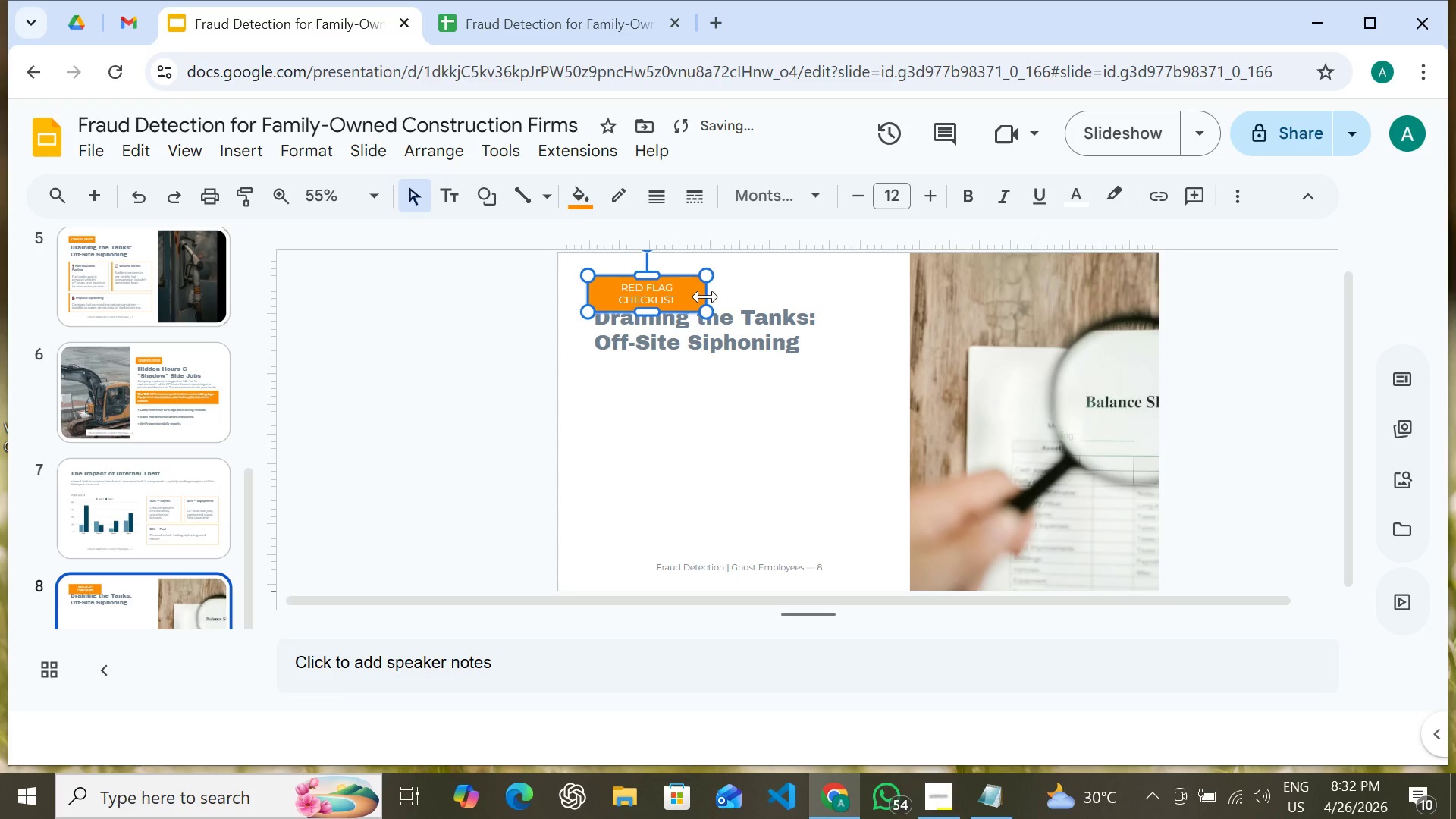 
left_click_drag(start_coordinate=[705, 297], to_coordinate=[746, 295])
 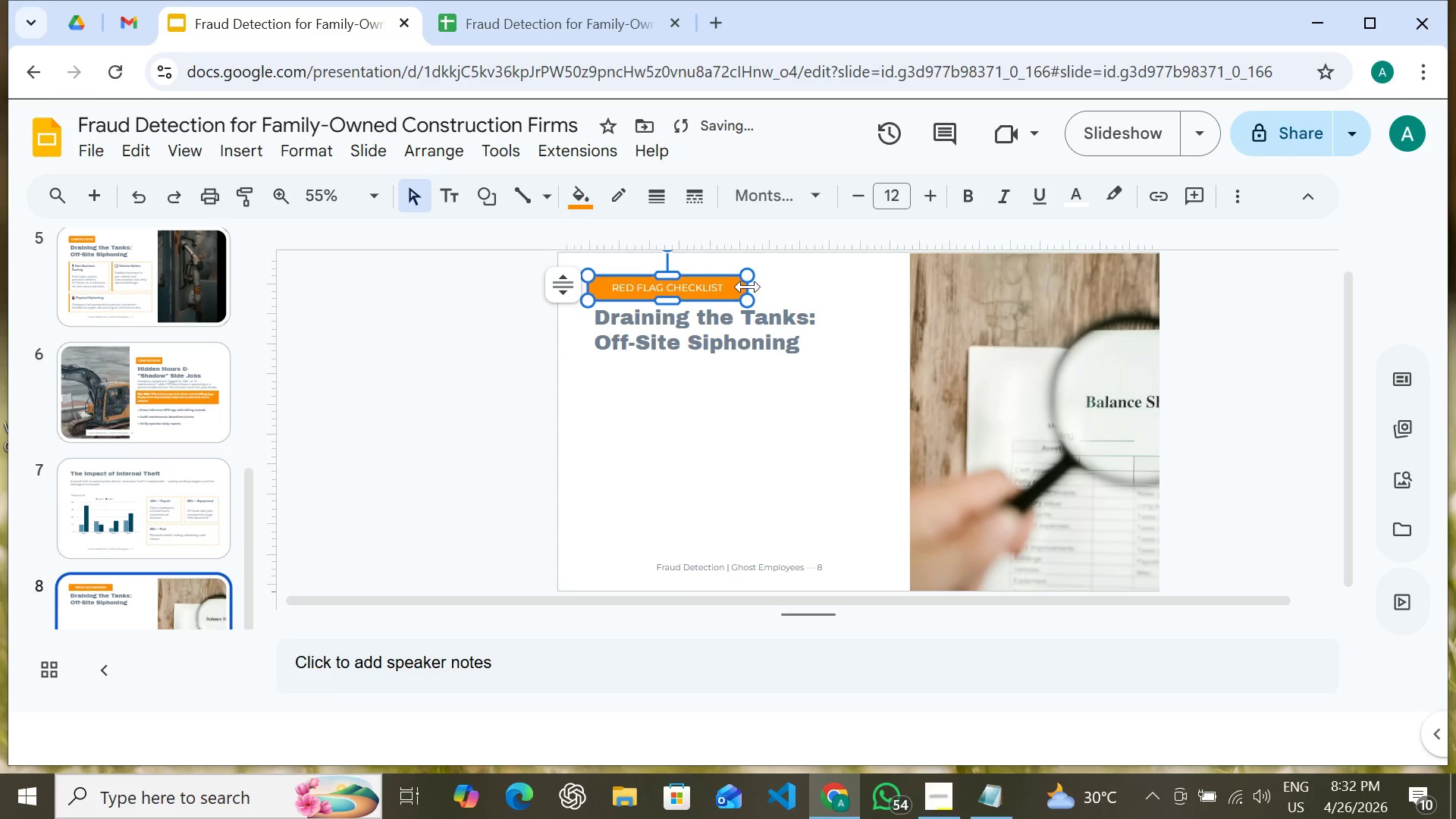 
left_click_drag(start_coordinate=[748, 287], to_coordinate=[740, 287])
 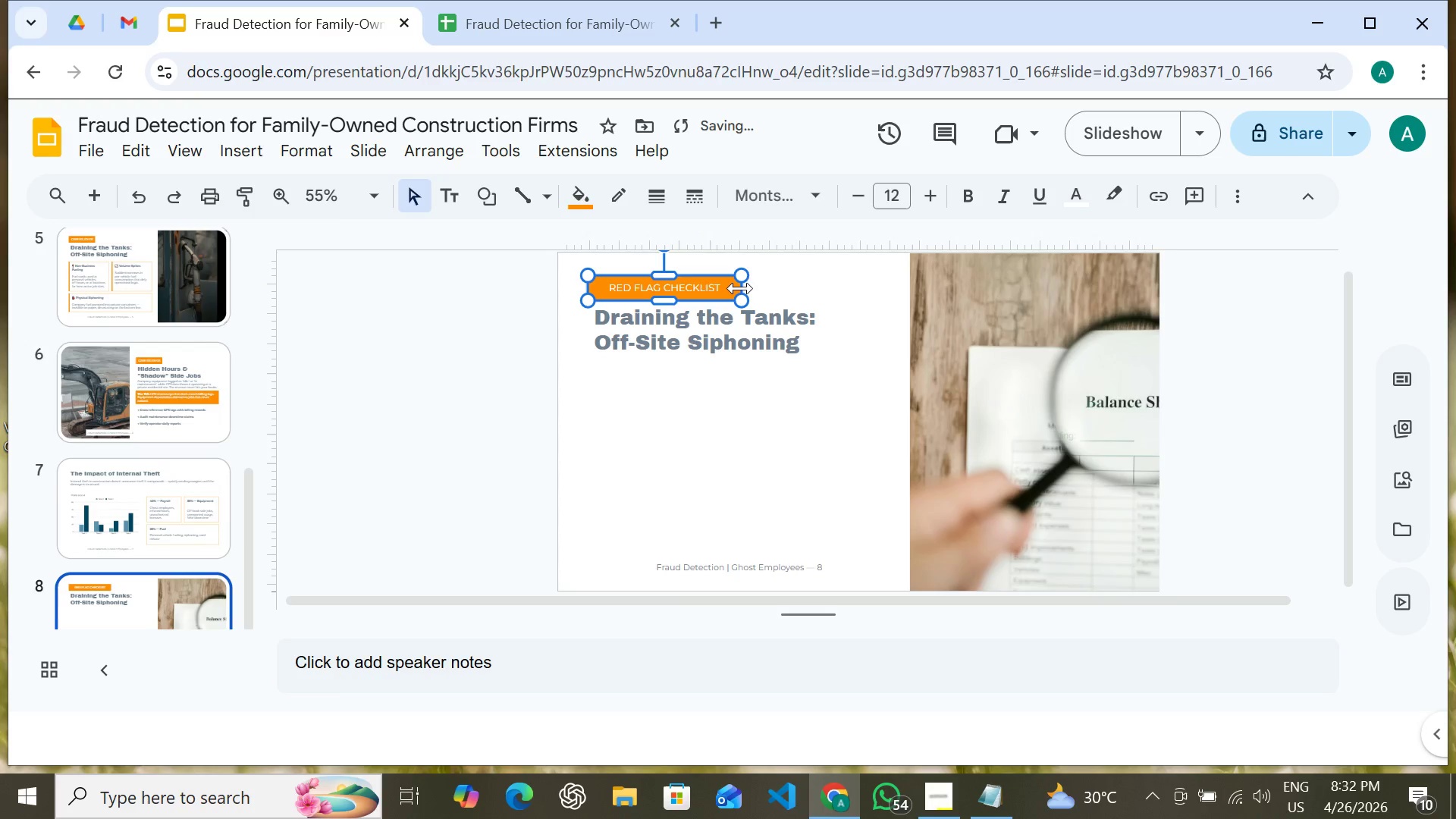 
left_click_drag(start_coordinate=[740, 290], to_coordinate=[734, 290])
 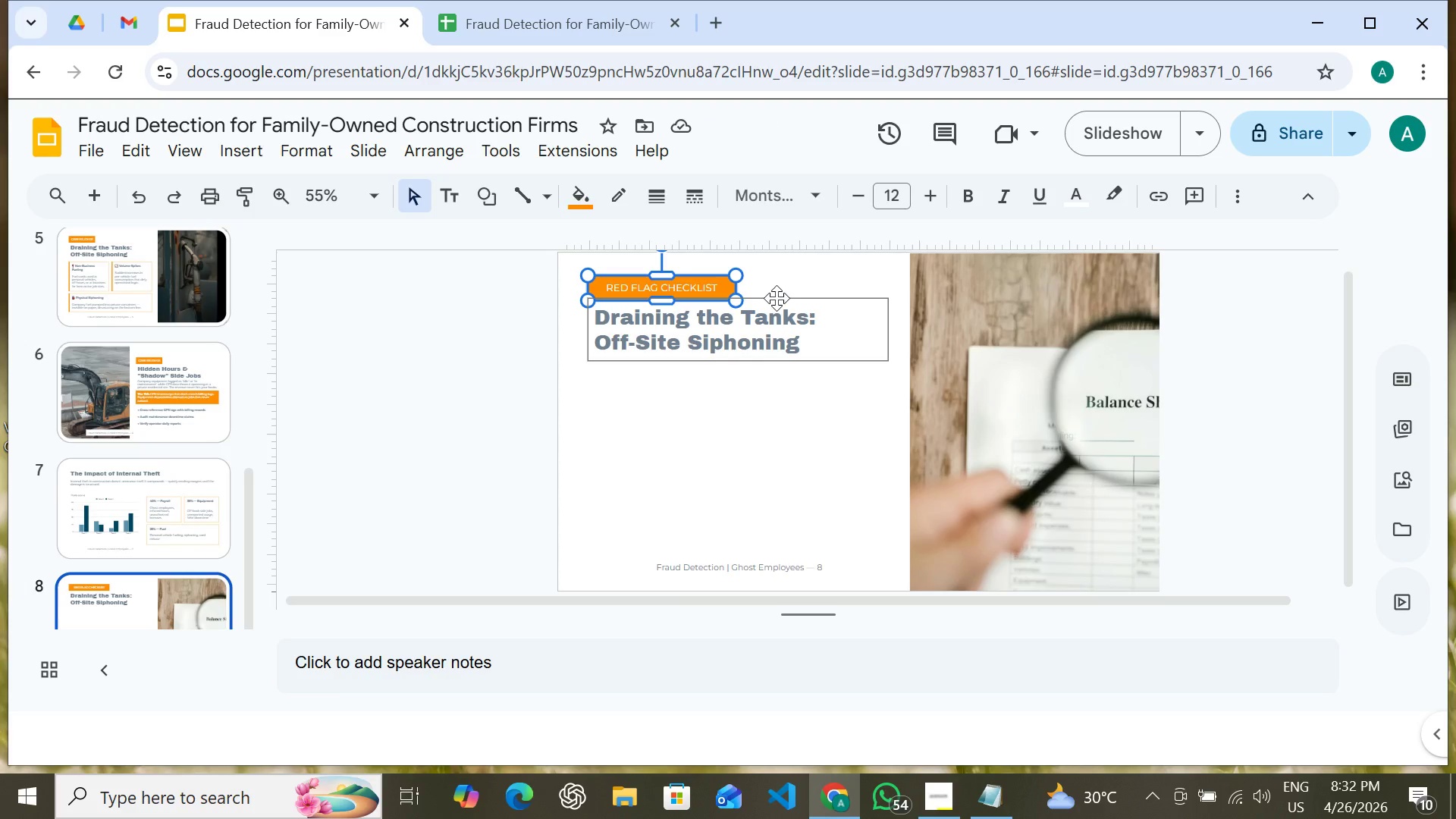 
wait(13.0)
 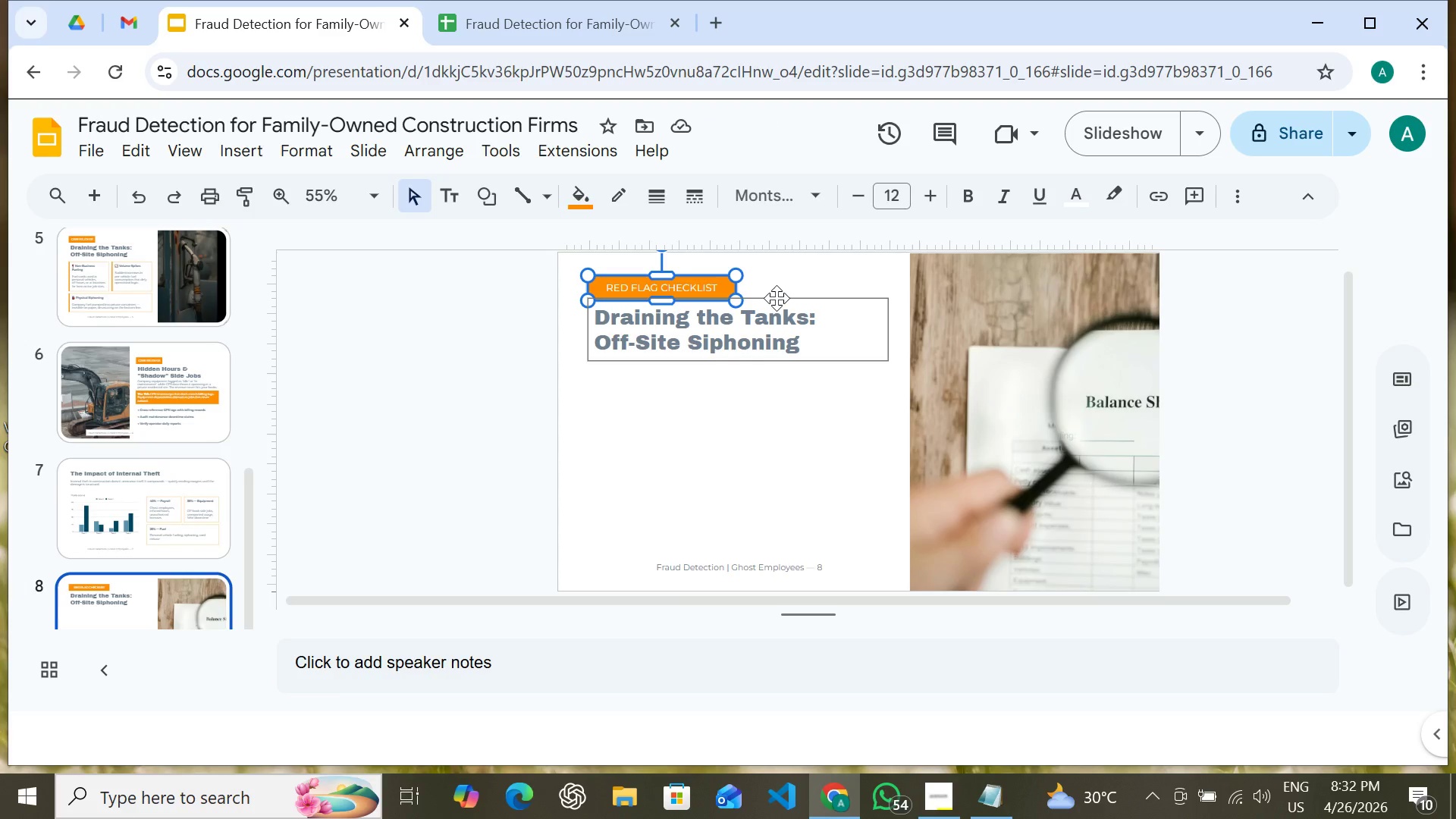 
left_click([129, 514])
 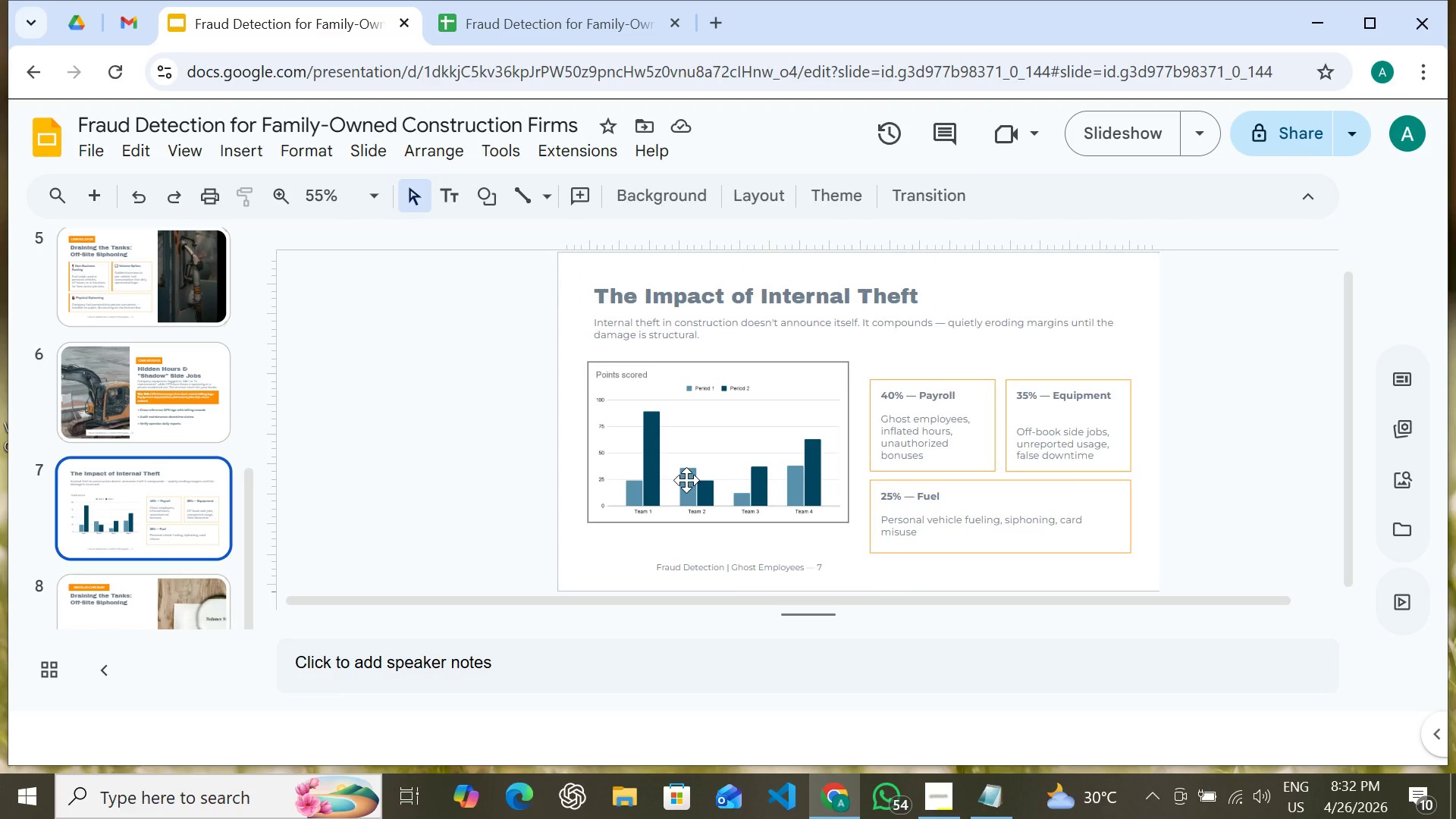 
left_click([688, 477])
 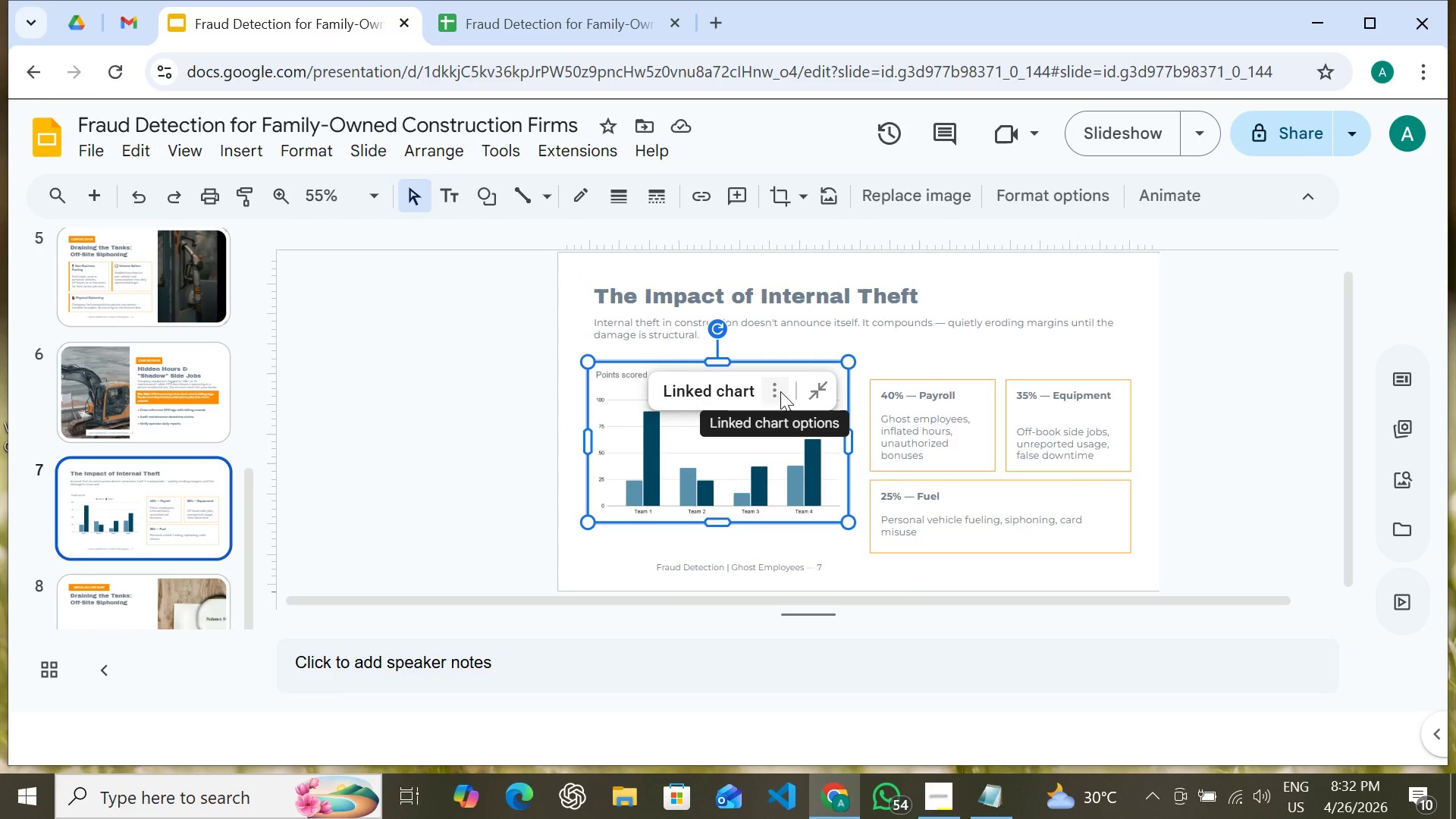 
left_click([780, 393])
 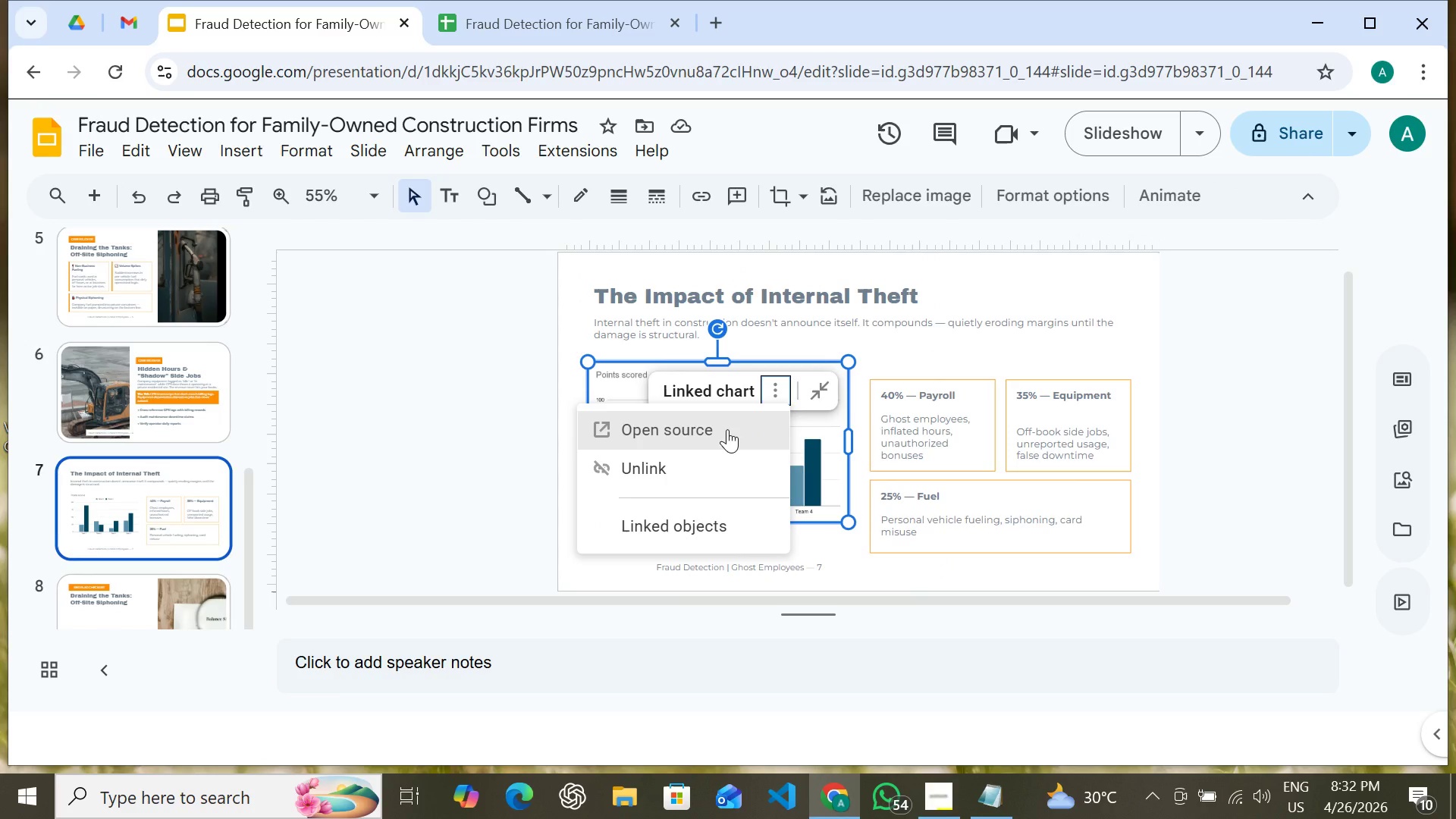 
left_click([727, 429])
 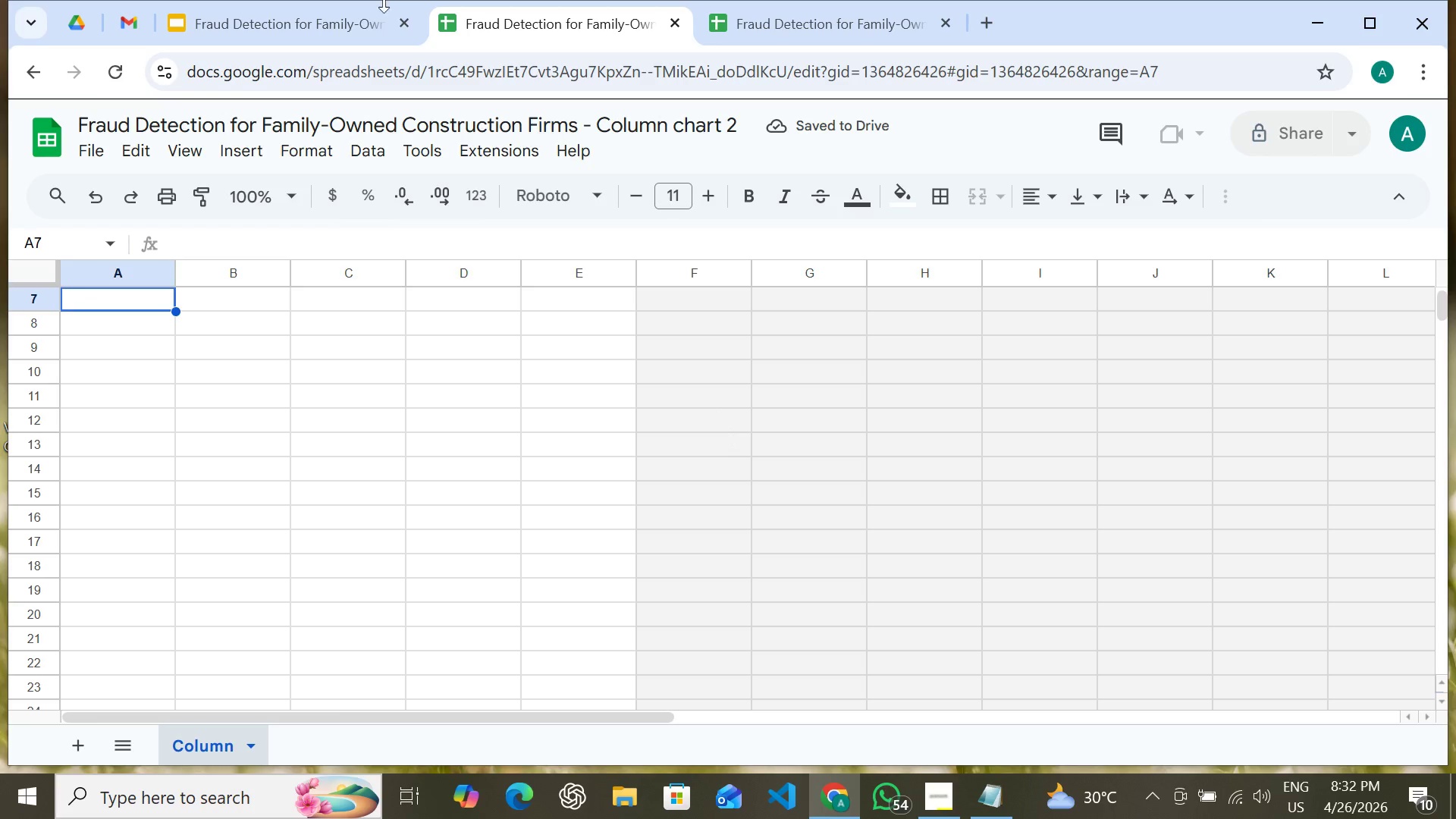 
wait(6.97)
 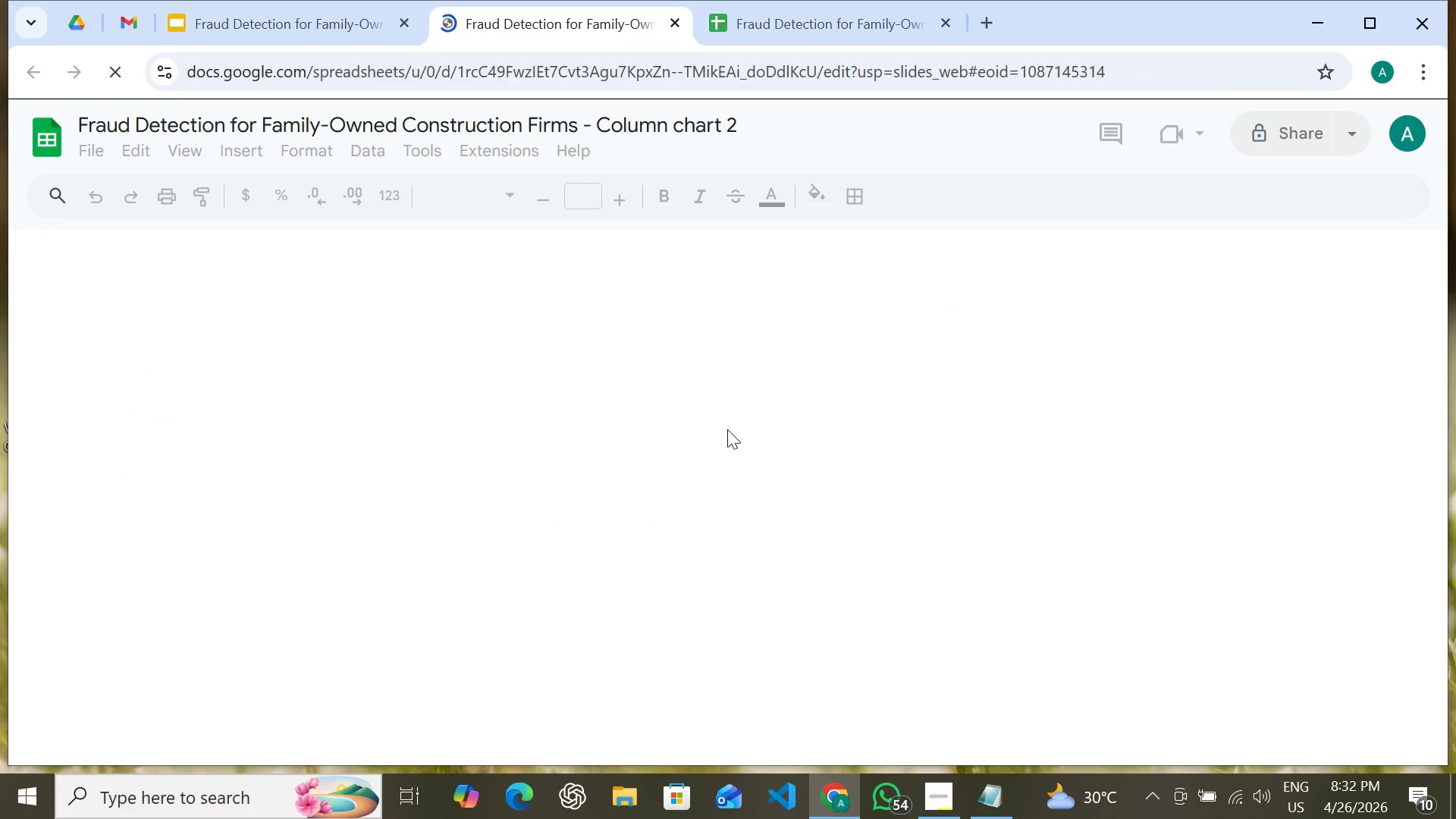 
left_click([283, 30])
 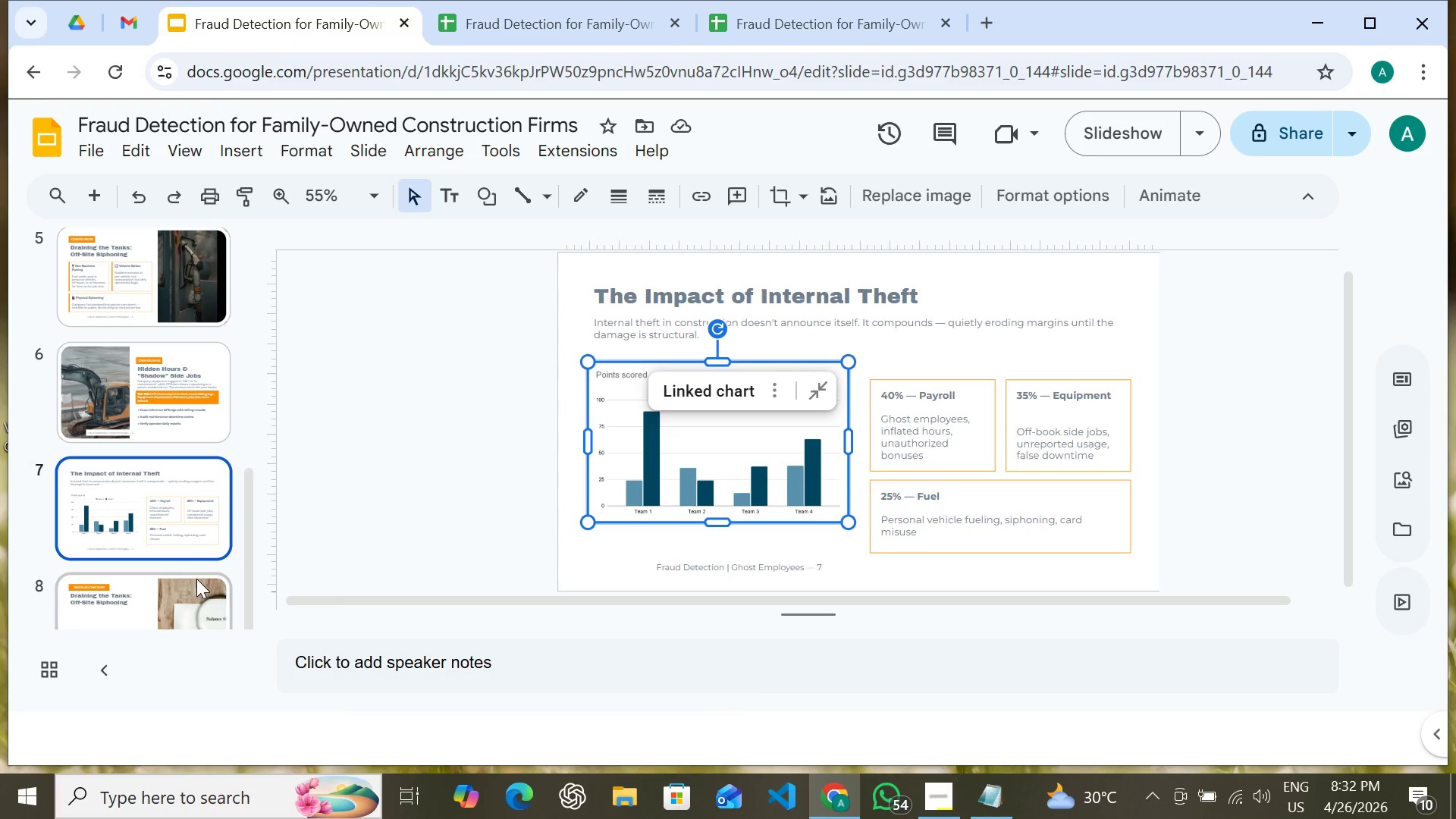 
left_click([162, 601])
 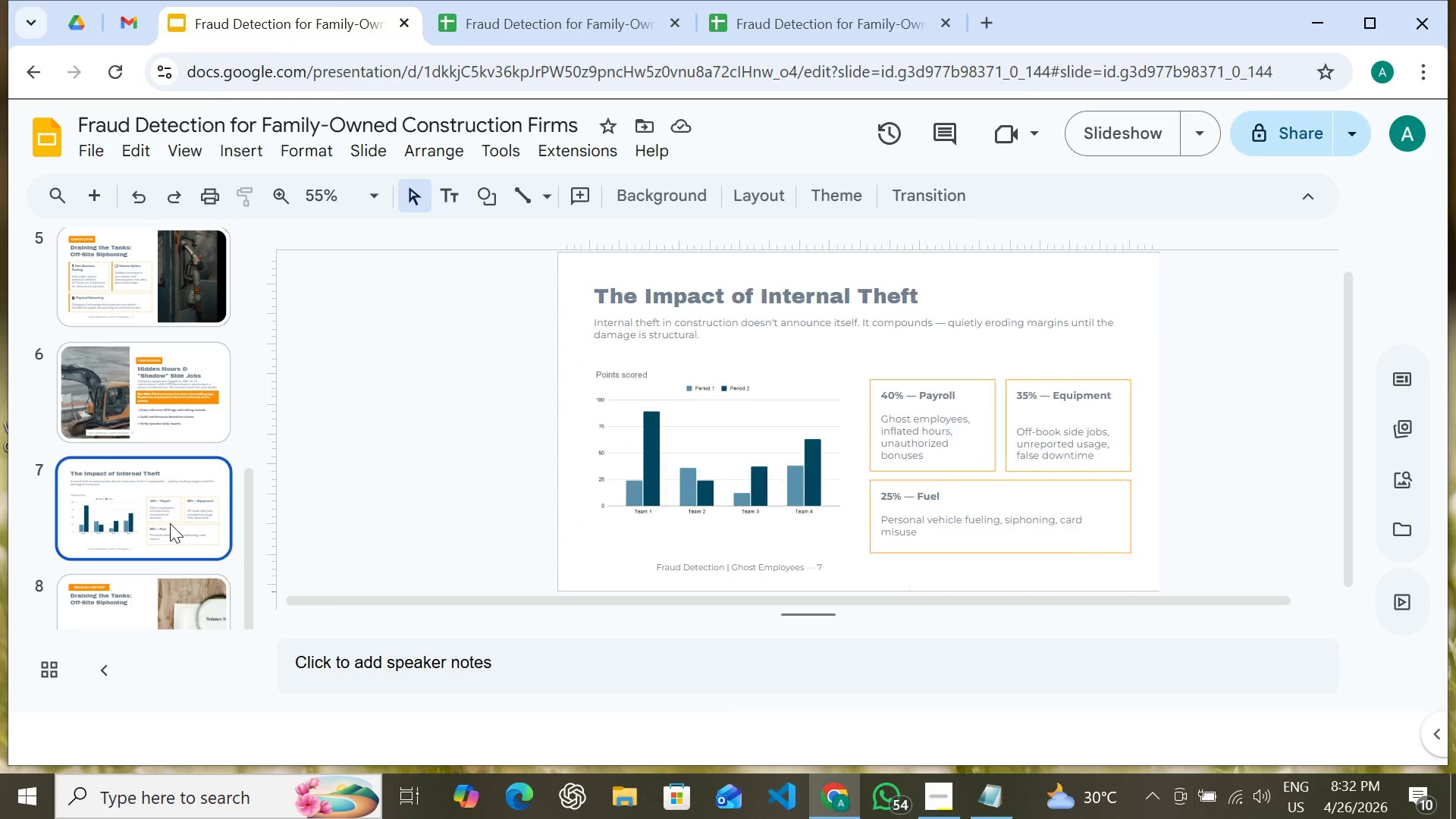 
left_click([170, 523])
 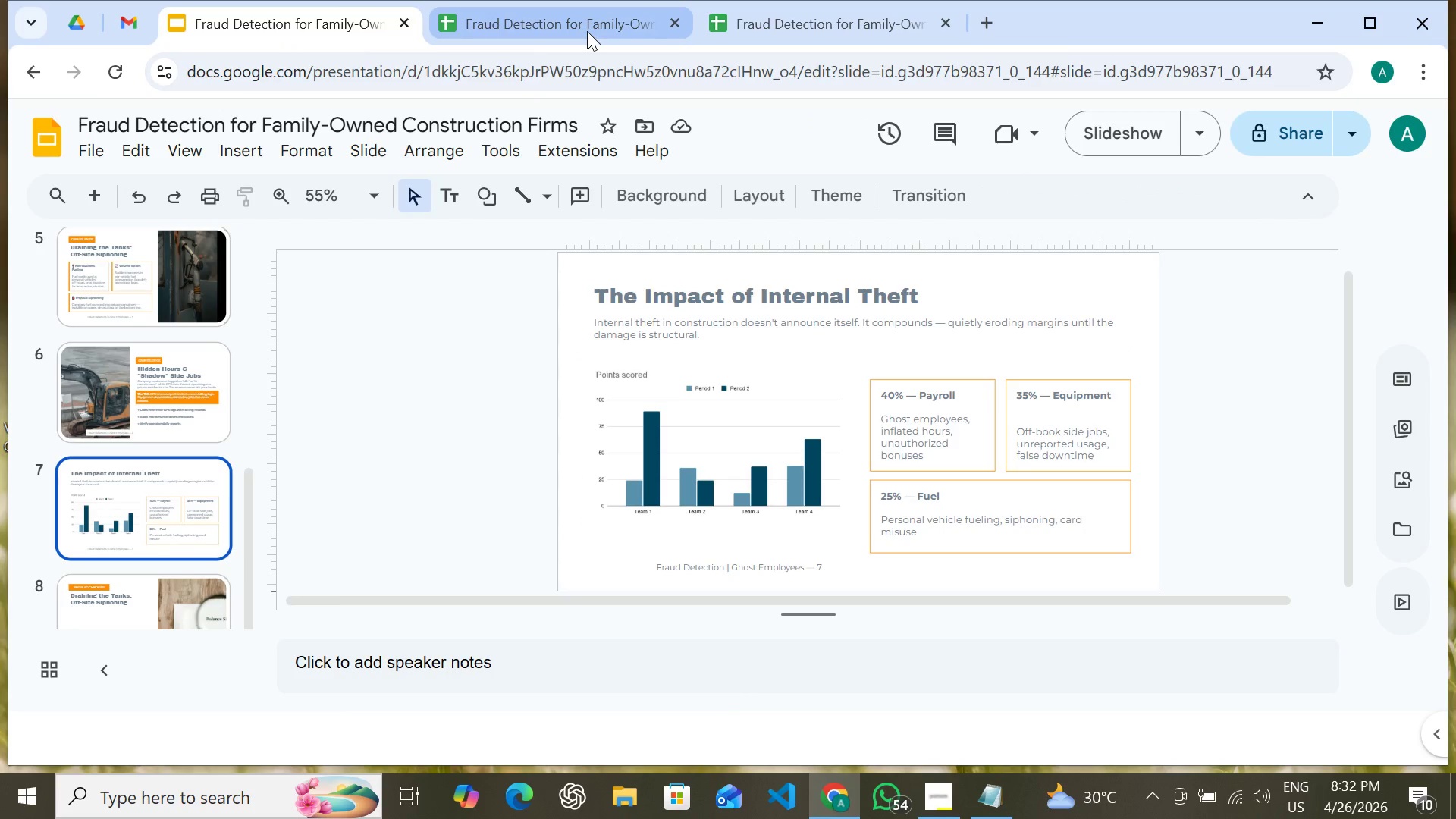 
left_click([587, 31])
 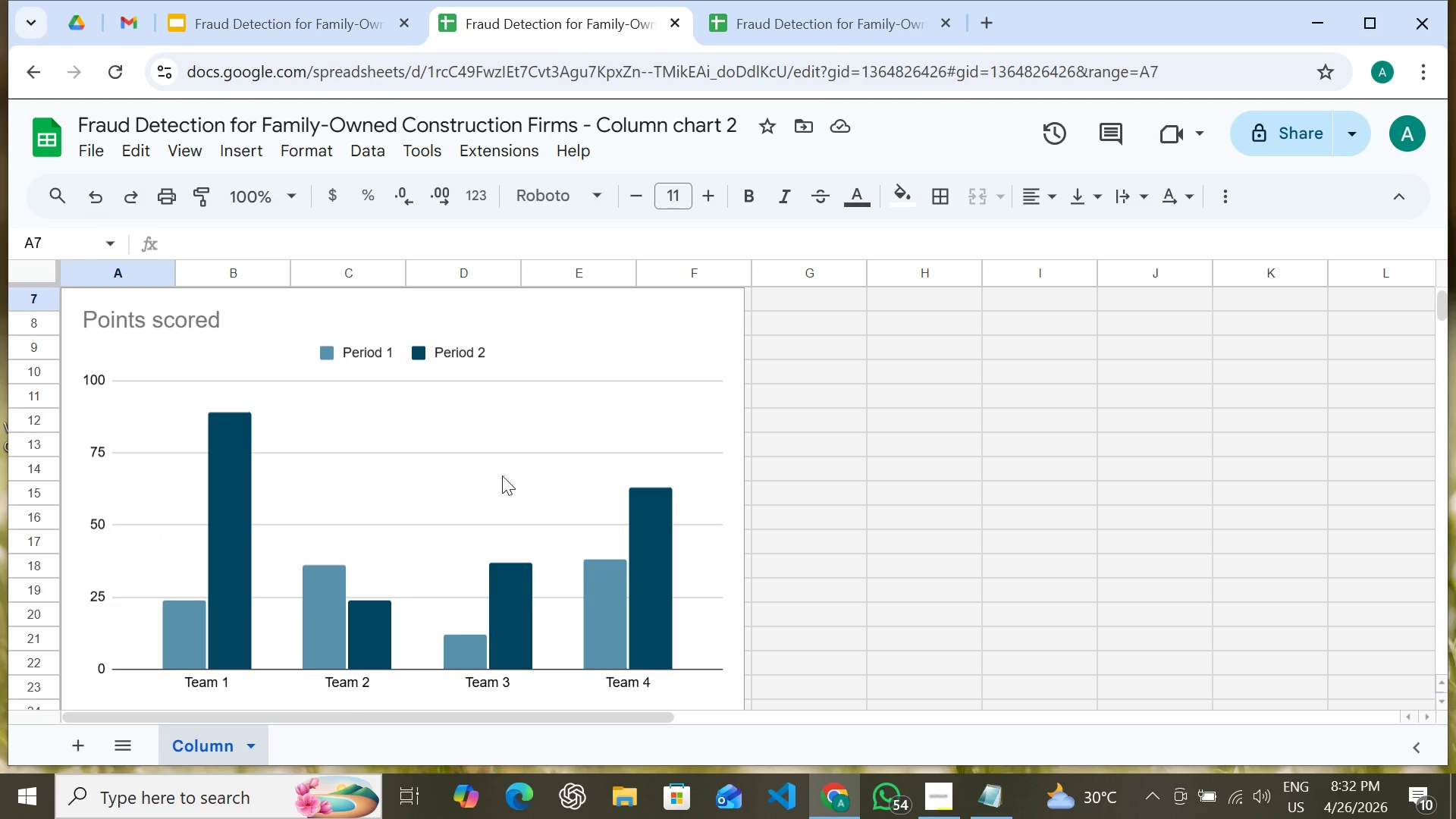 
left_click([502, 475])
 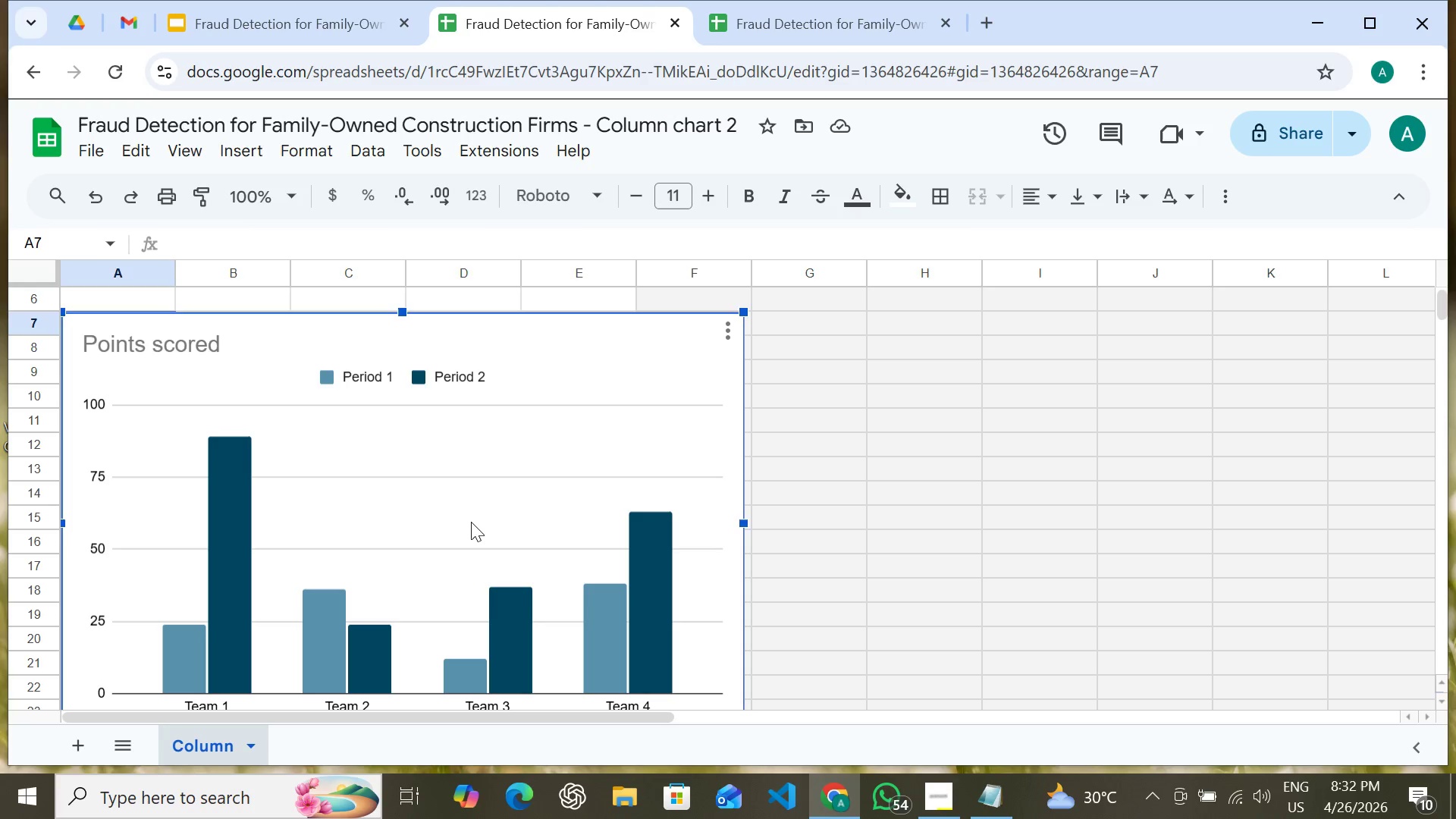 
left_click_drag(start_coordinate=[471, 522], to_coordinate=[1076, 211])
 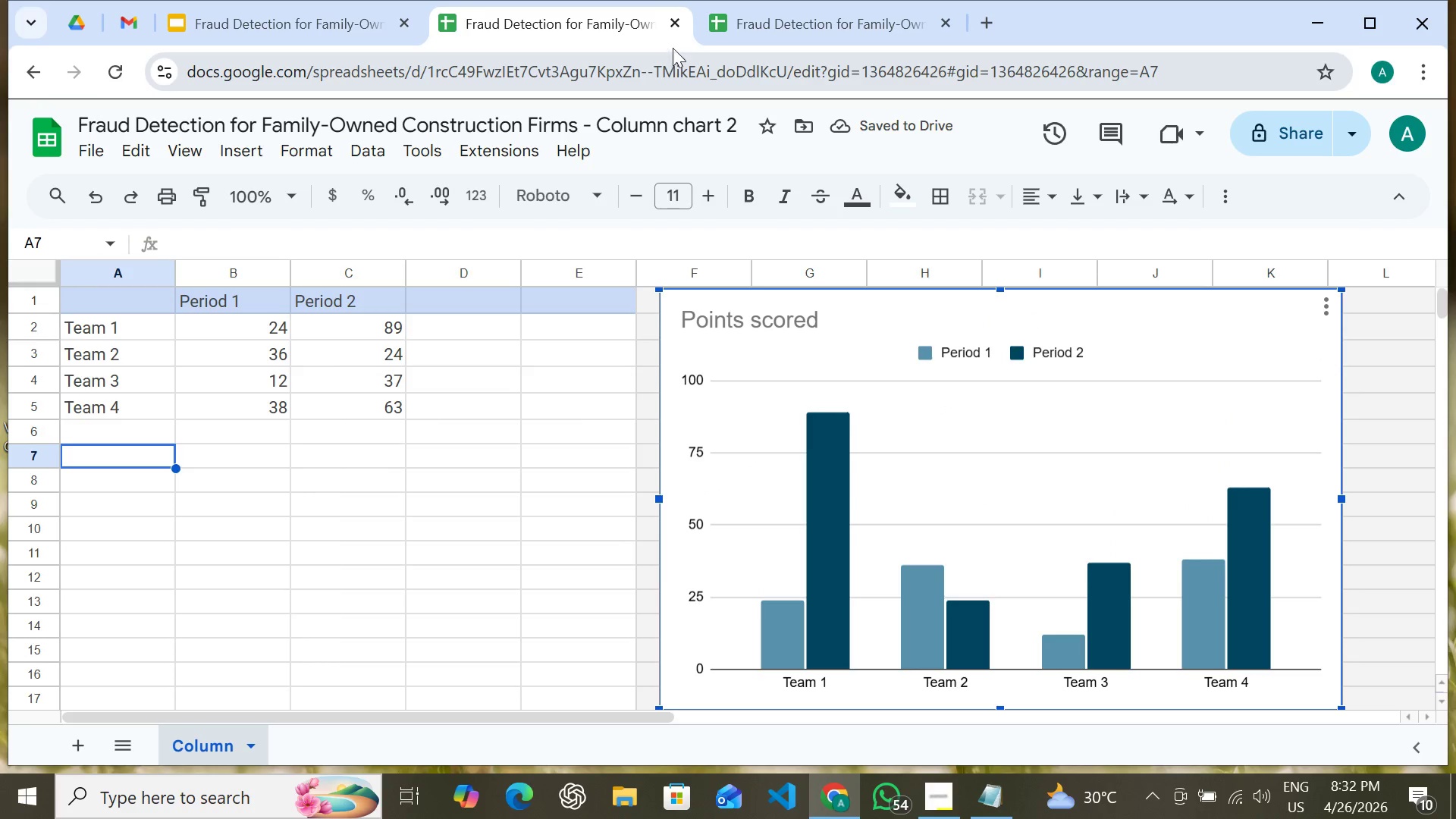 
wait(6.56)
 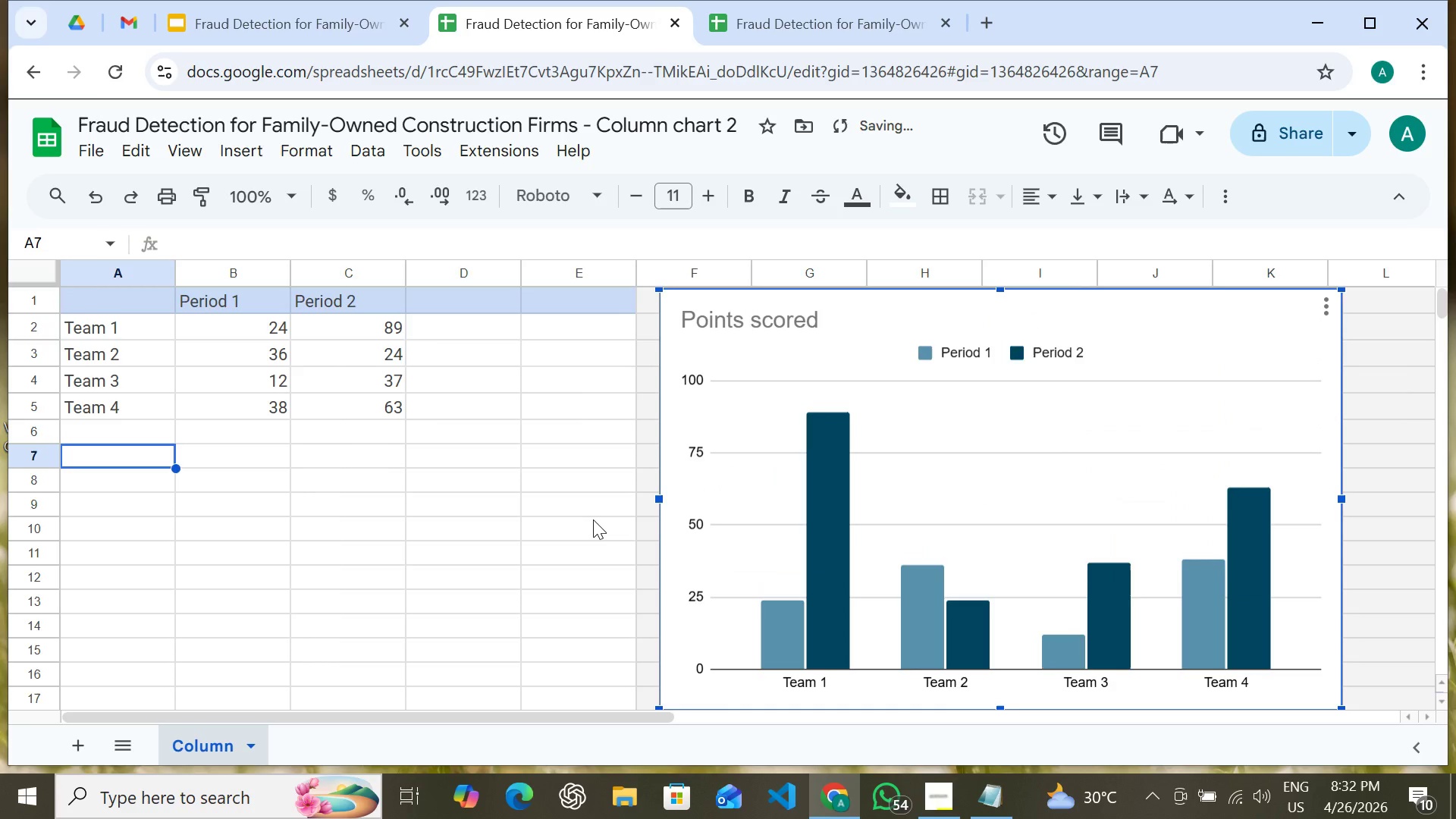 
left_click([673, 17])
 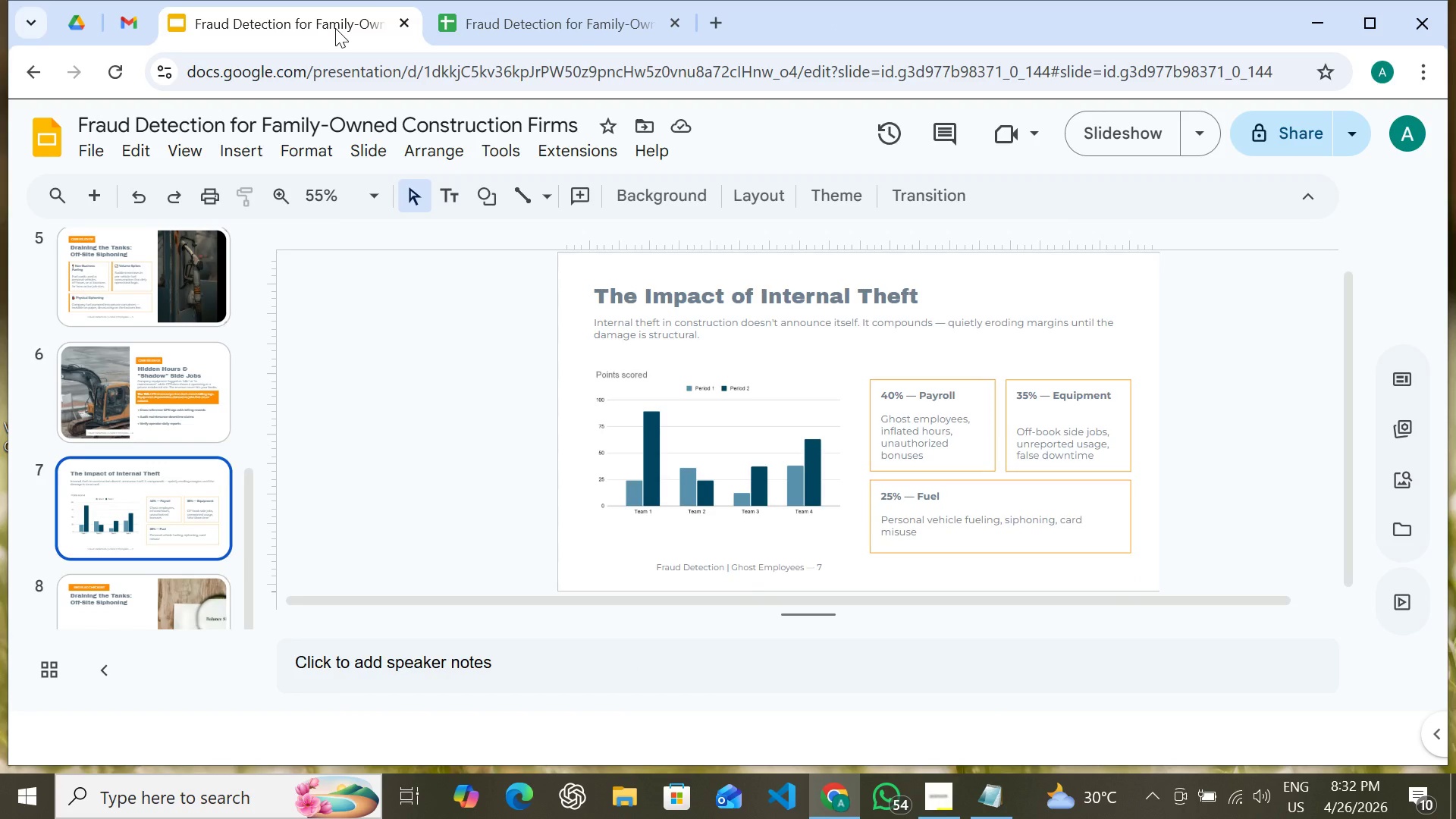 
left_click([335, 27])
 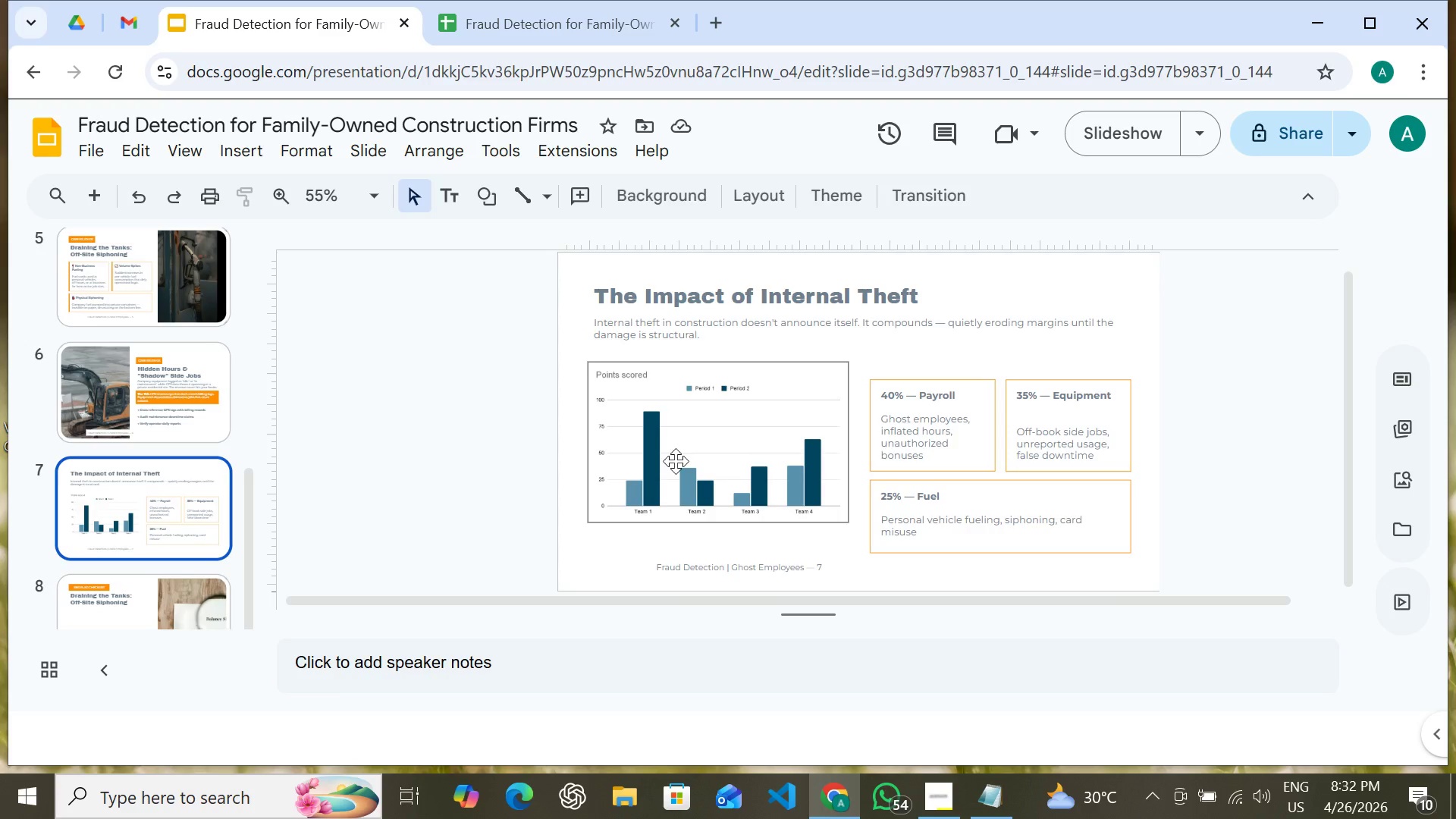 
left_click([676, 461])
 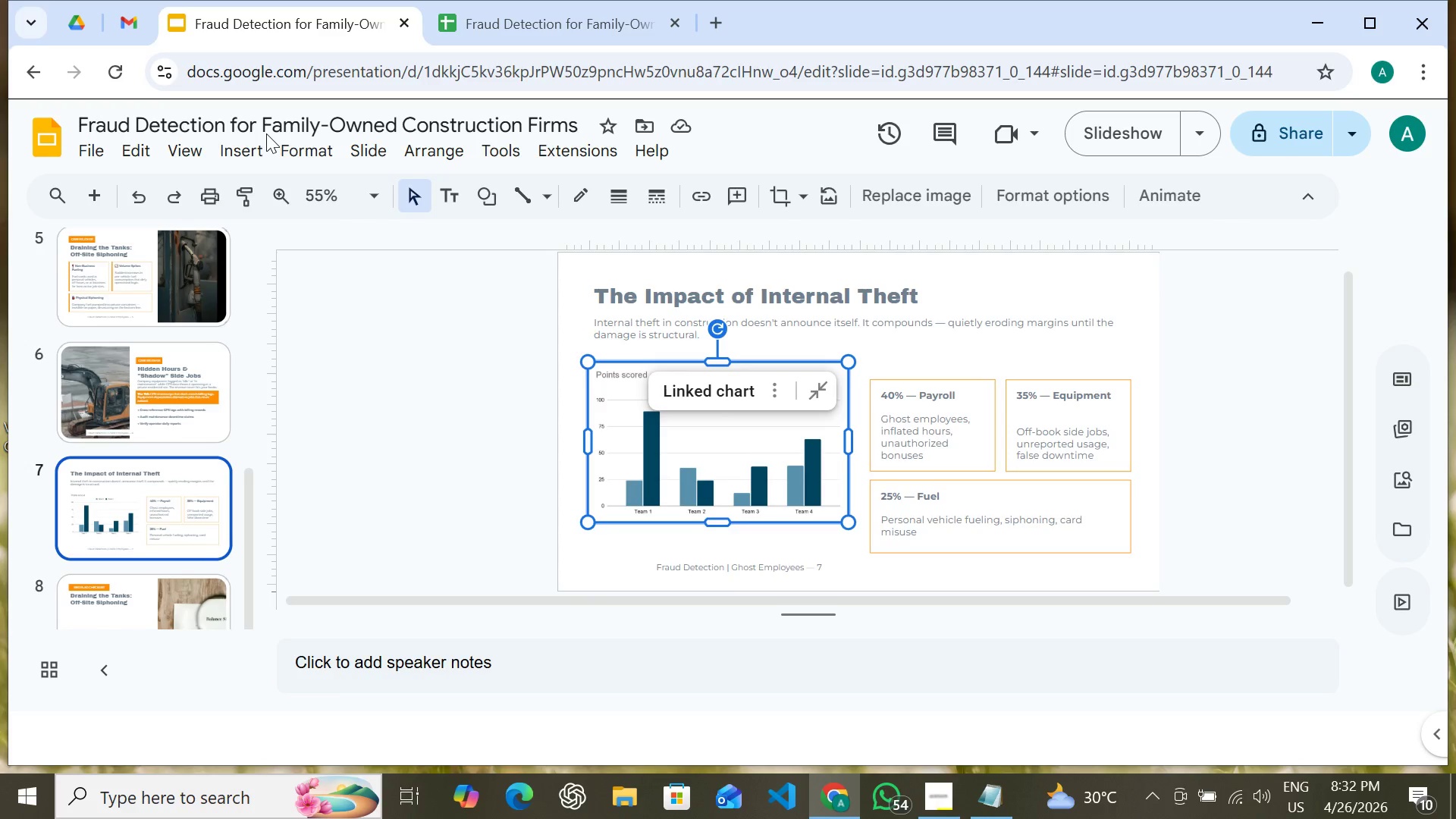 
left_click([251, 156])
 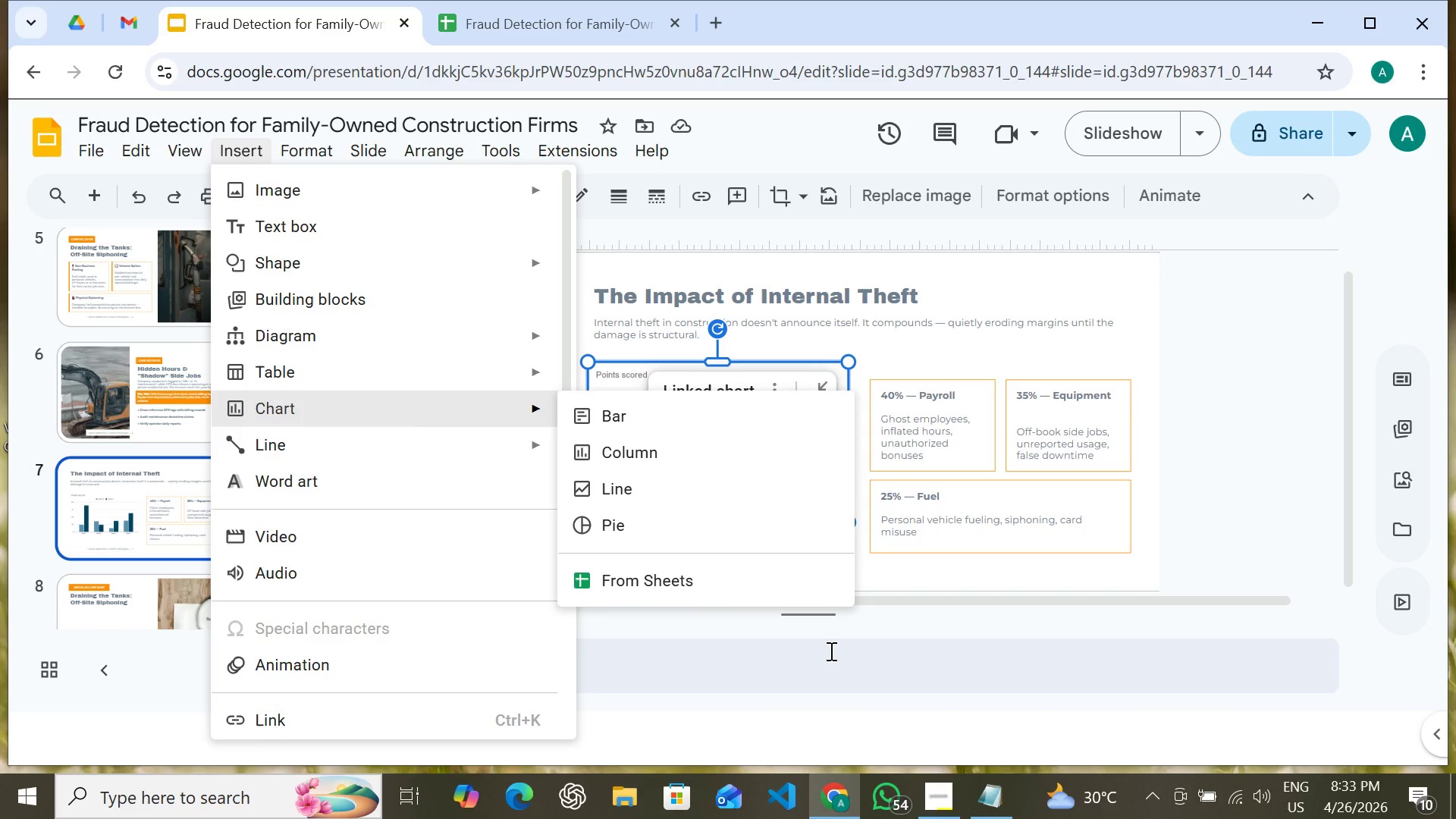 
wait(5.25)
 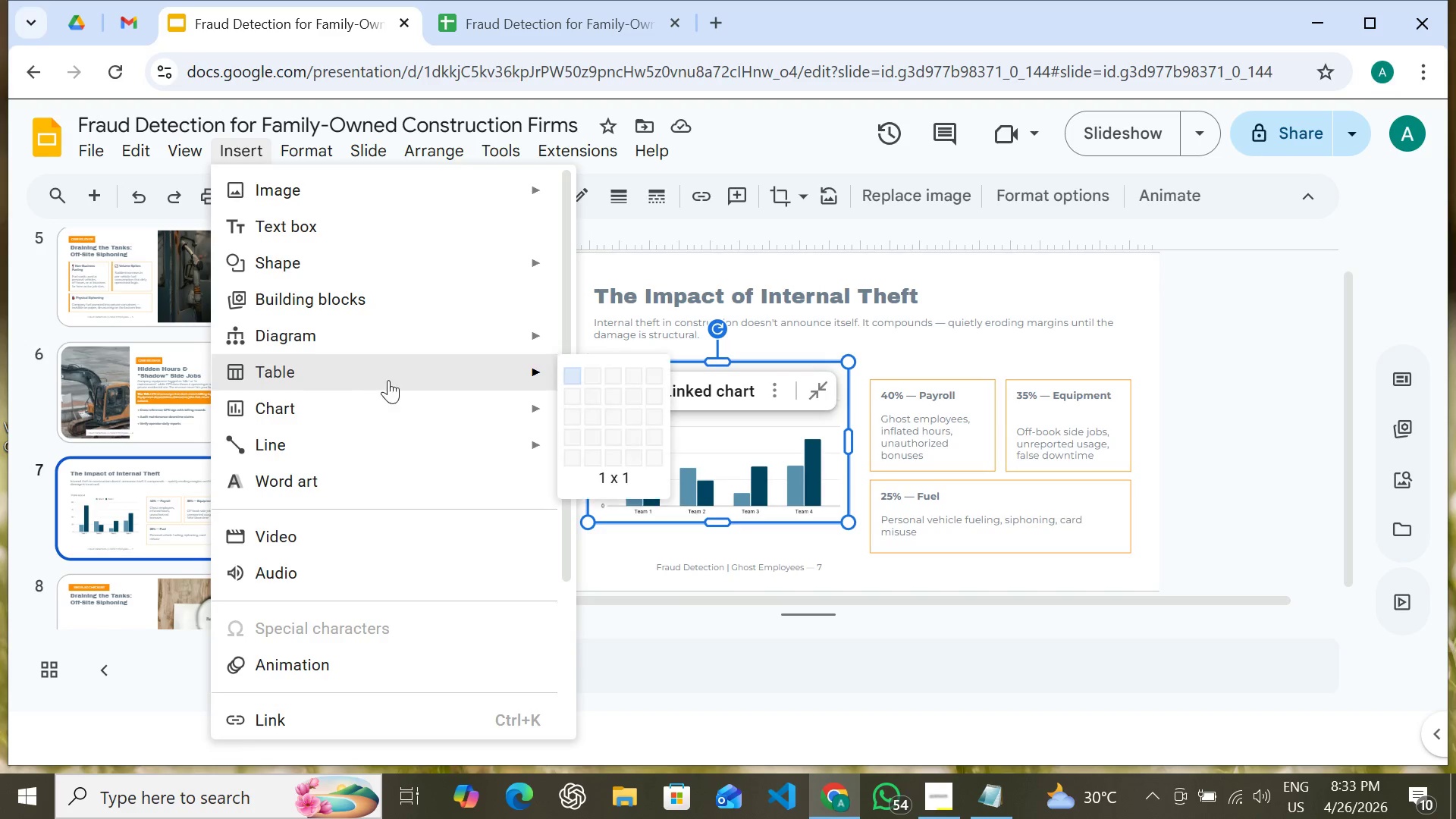 
left_click([1210, 527])
 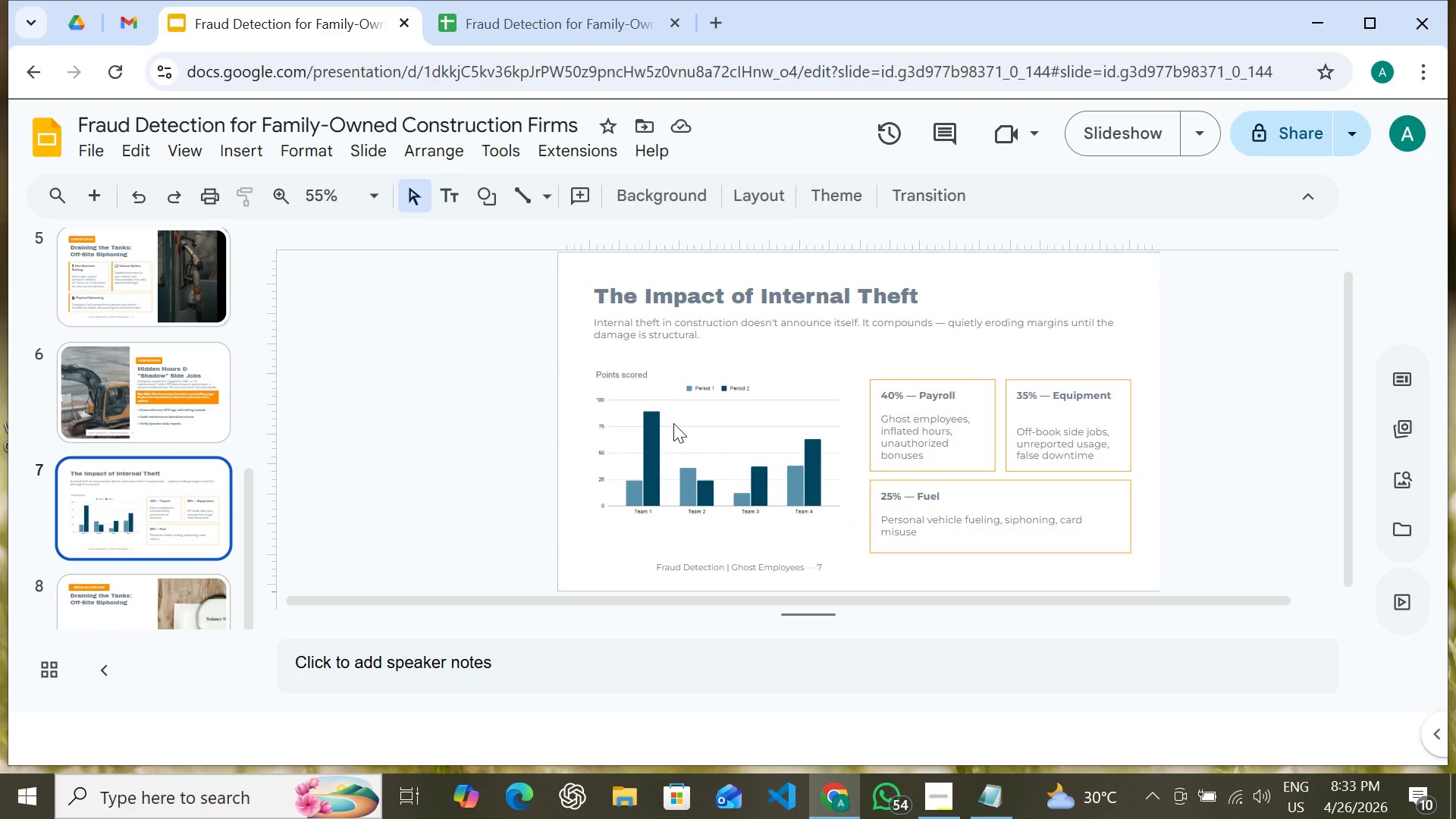 
left_click([673, 423])
 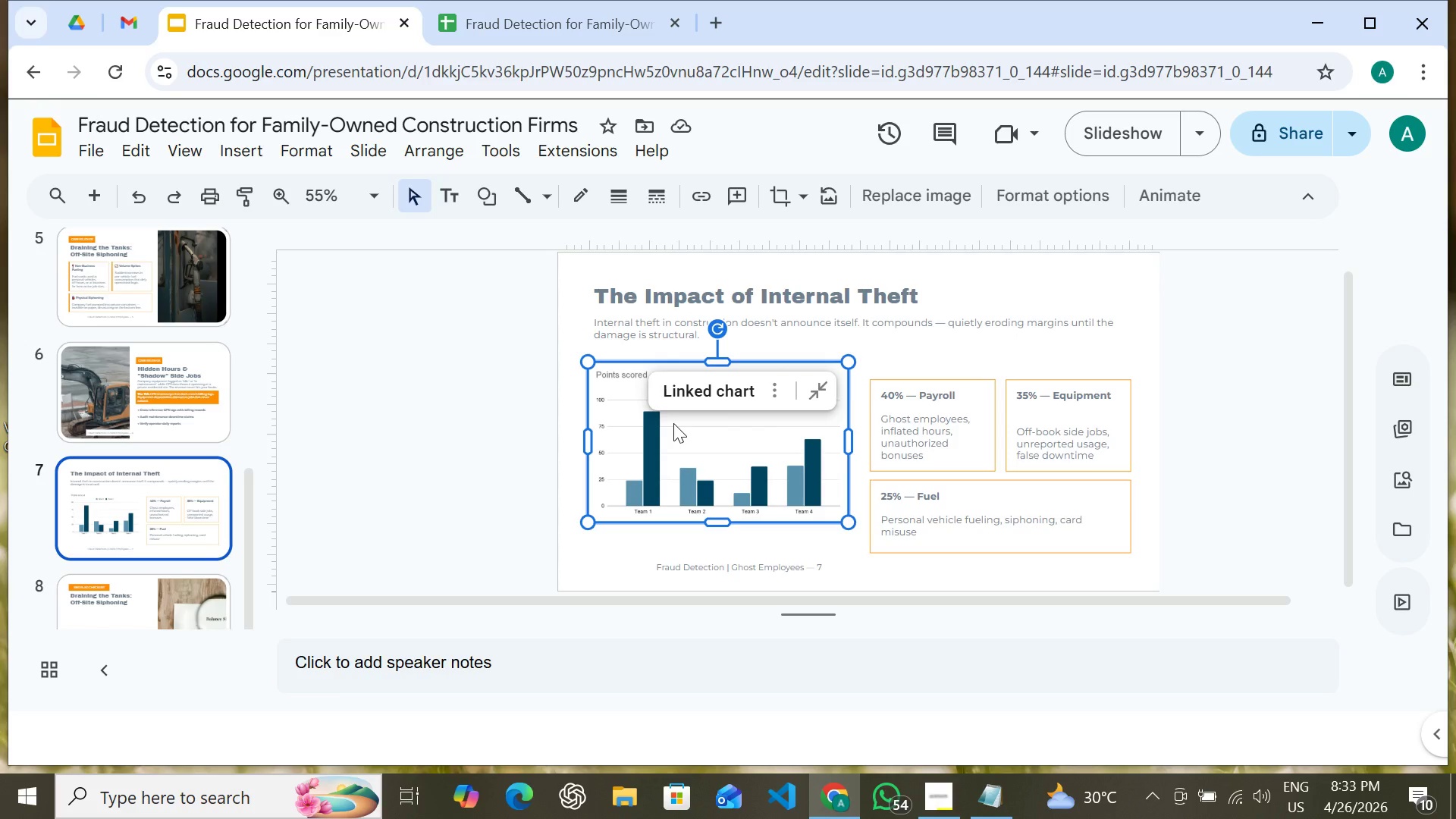 
right_click([673, 423])
 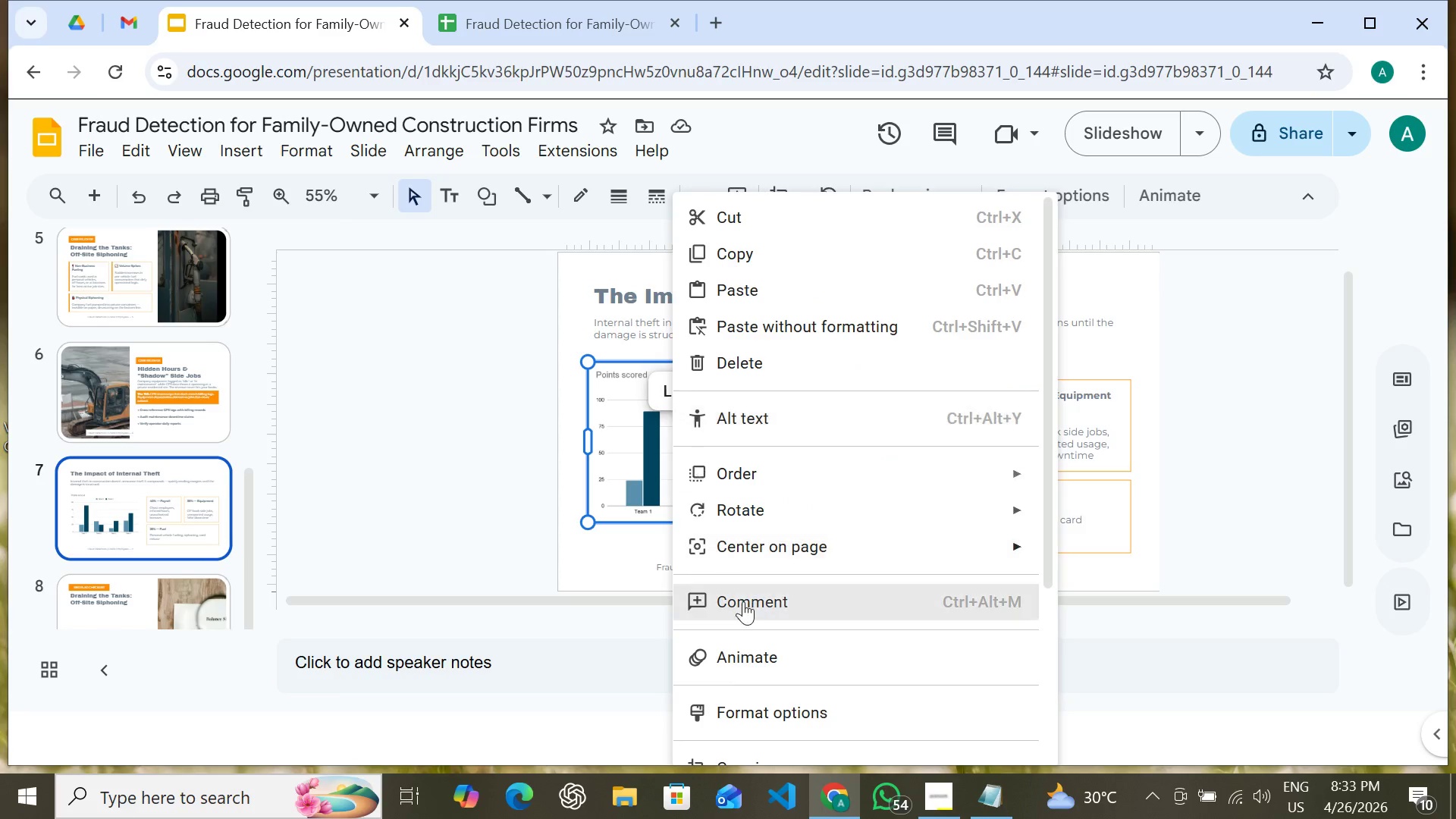 
mouse_move([749, 592])
 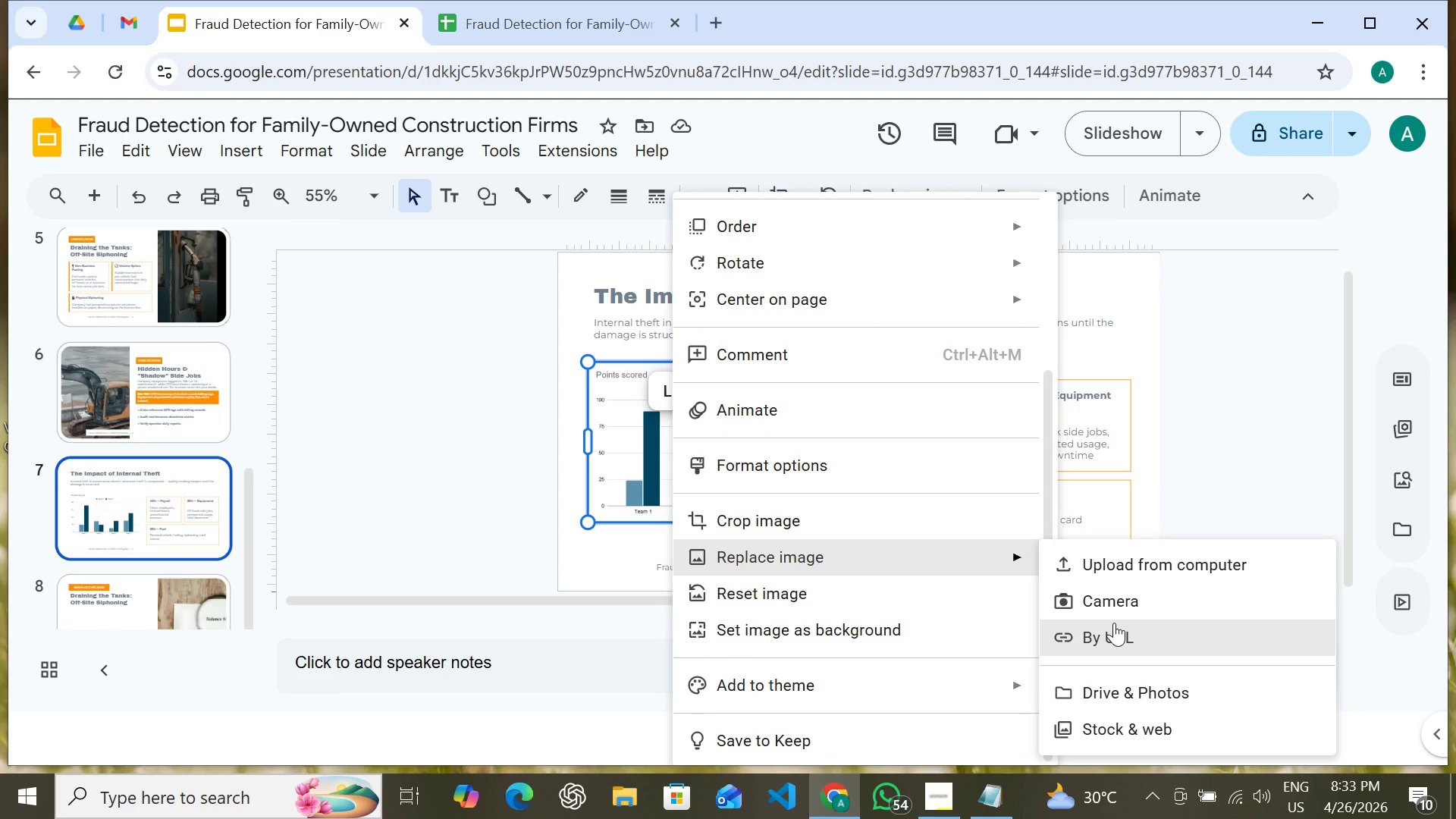 
left_click([1122, 562])
 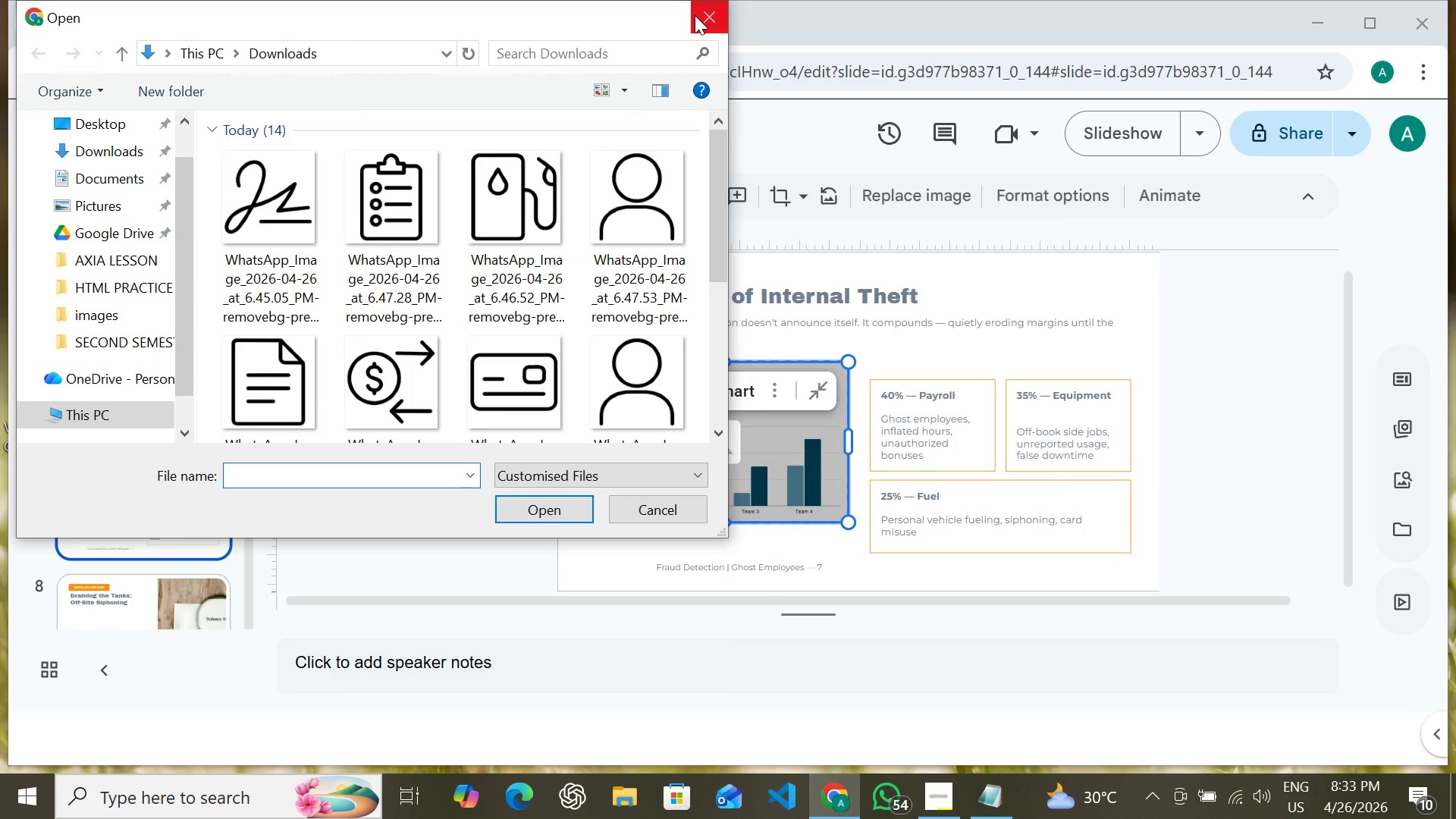 
left_click([695, 15])
 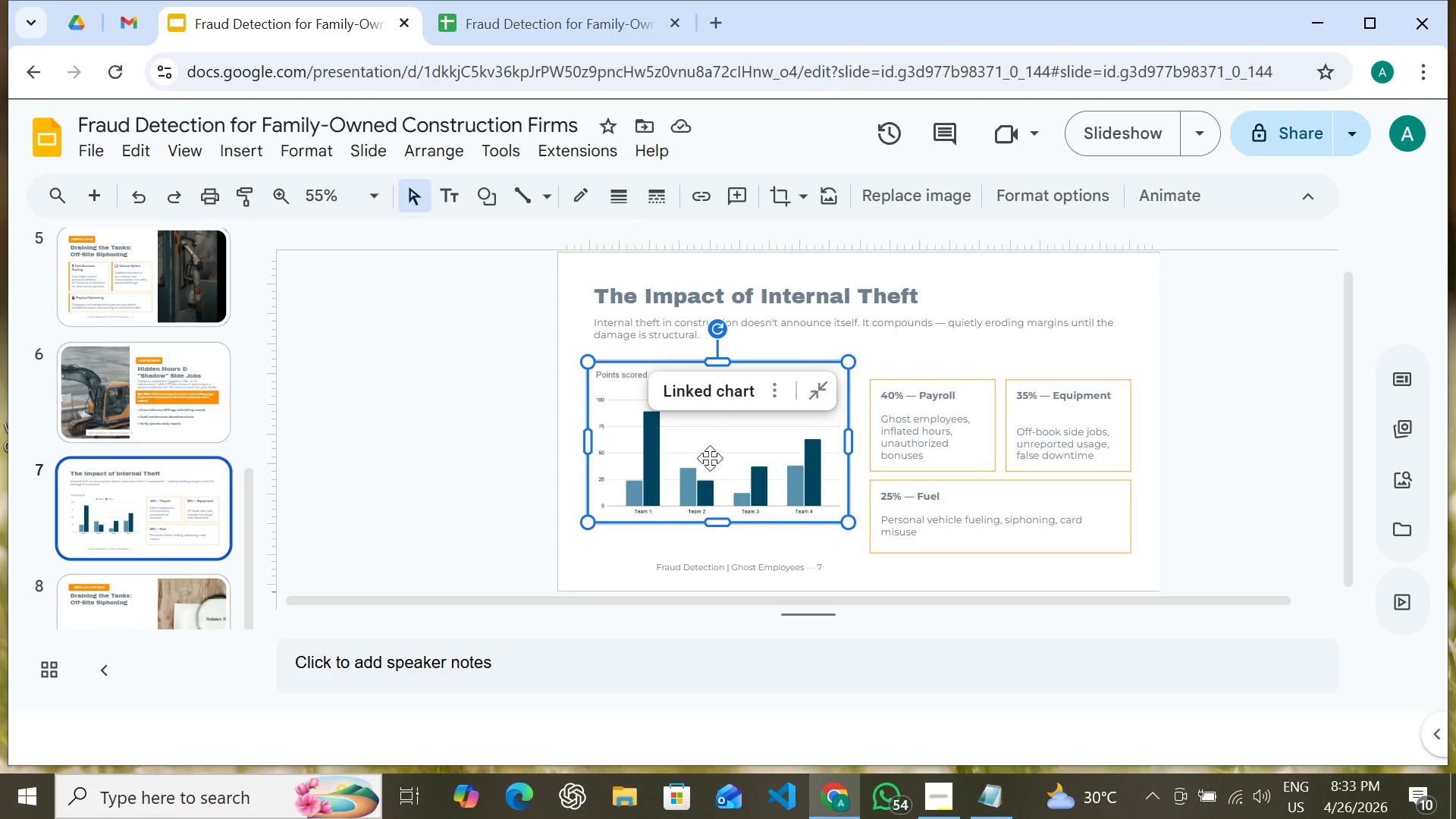 
right_click([710, 458])
 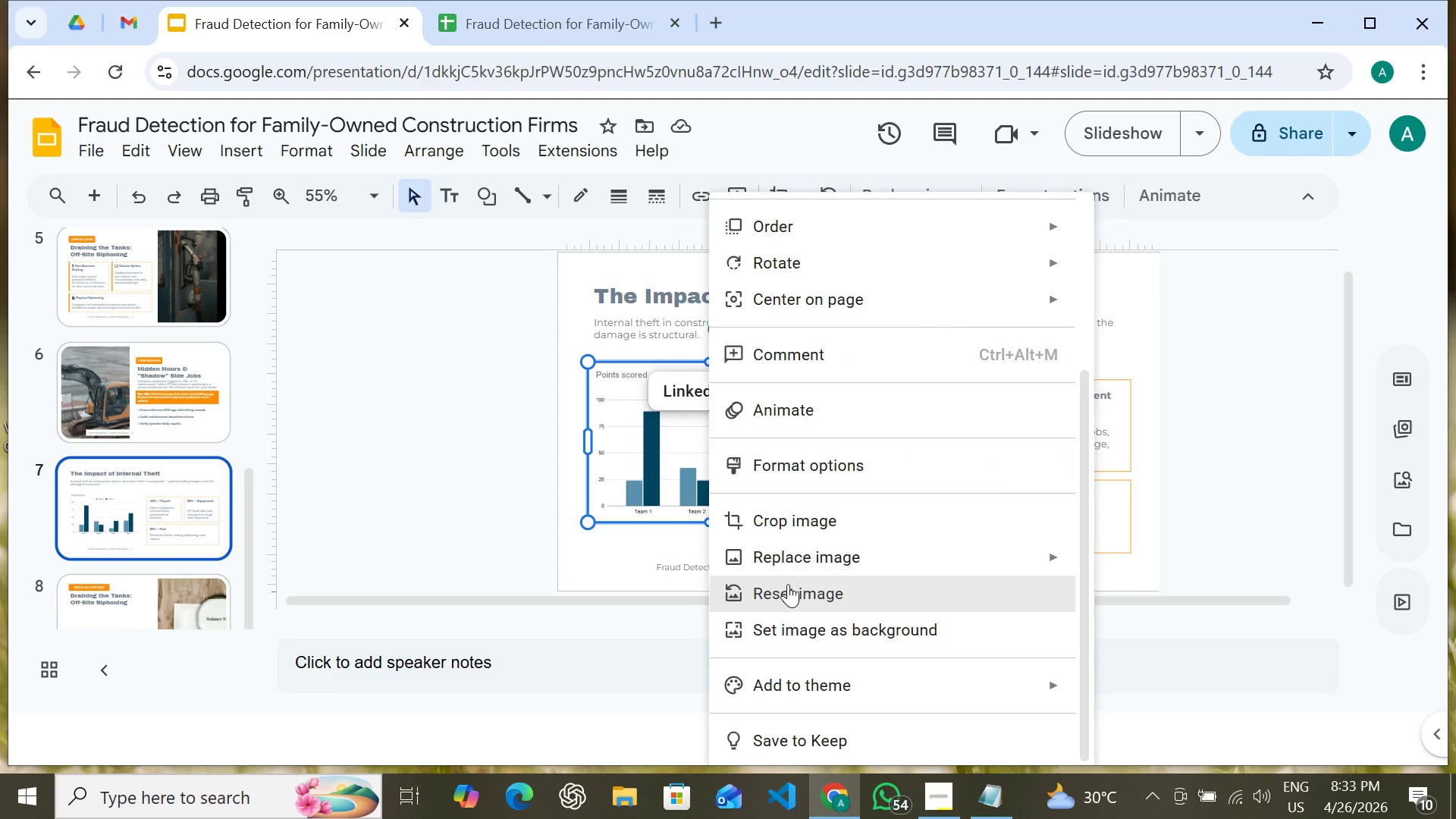 
left_click([789, 561])
 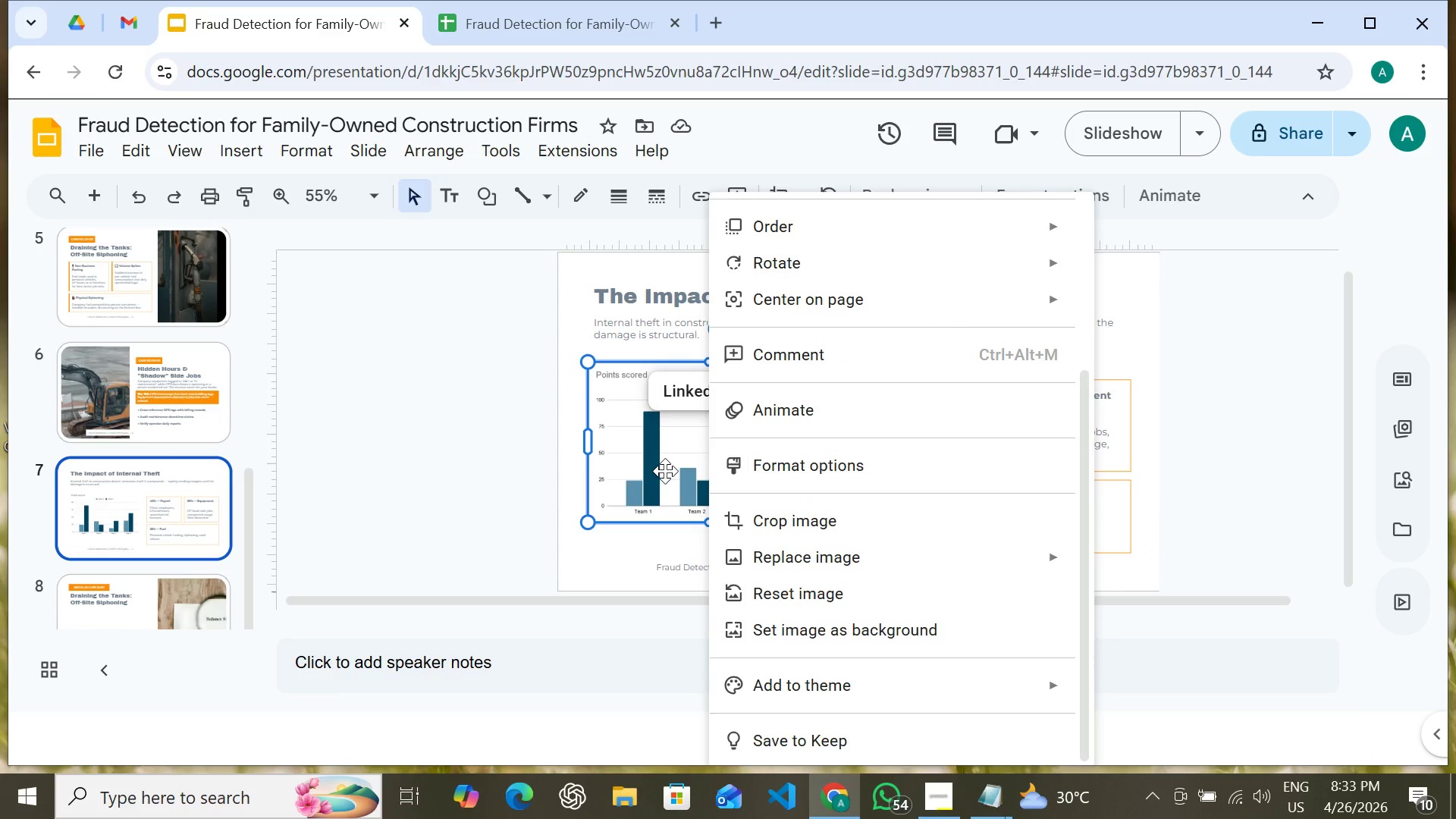 
left_click([664, 470])
 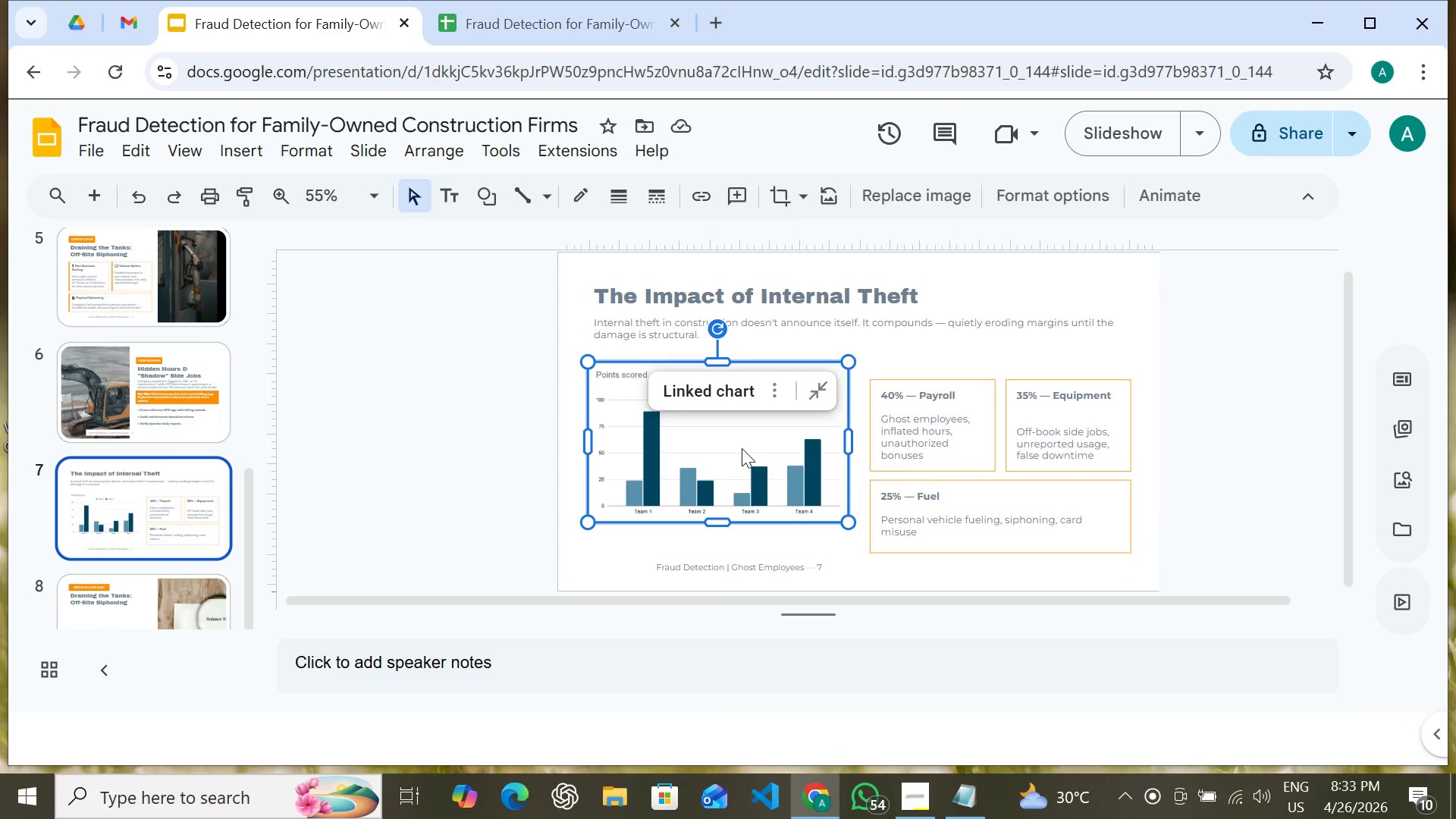 
key(Delete)
 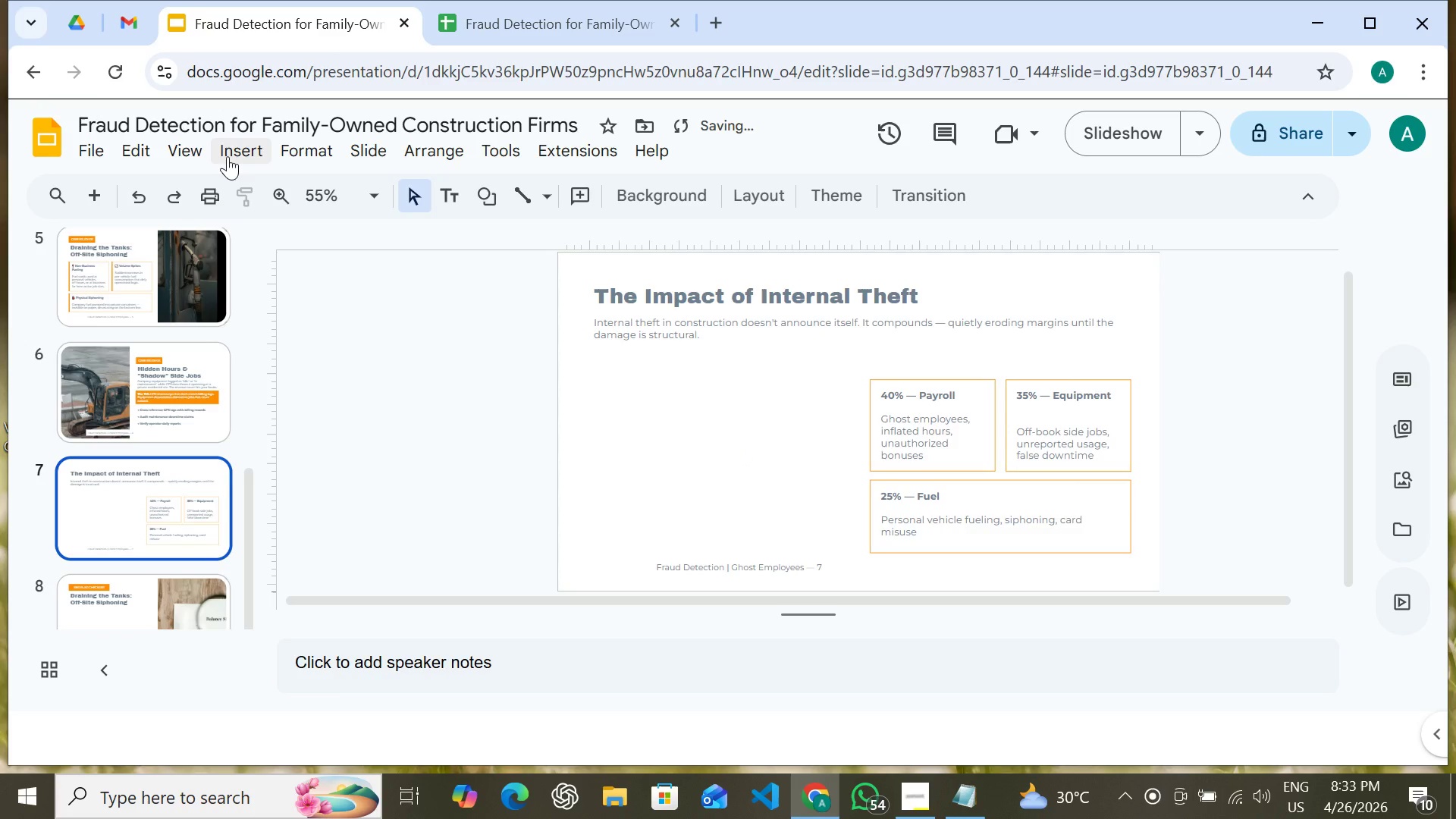 
left_click([230, 157])
 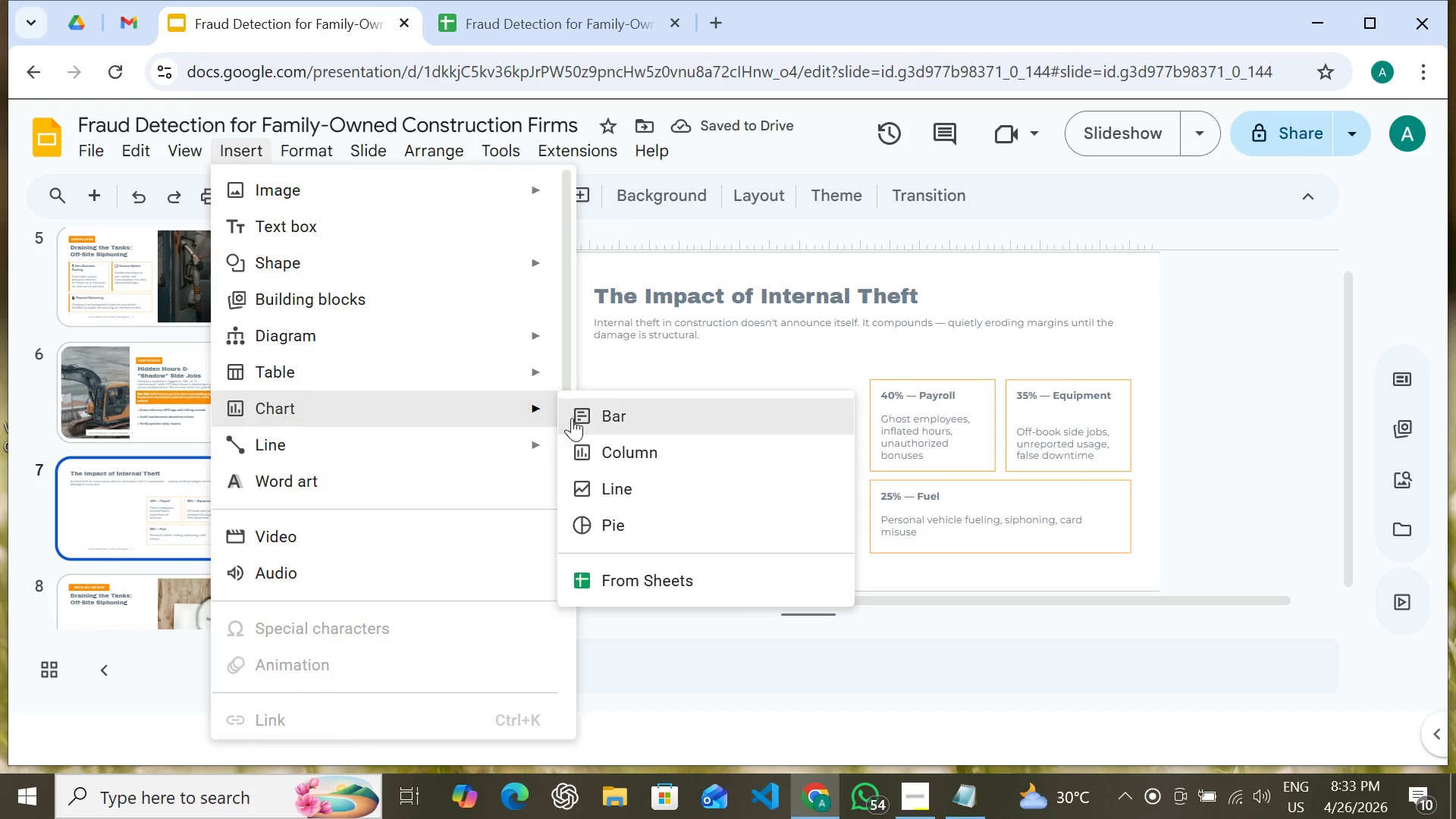 
left_click([591, 419])
 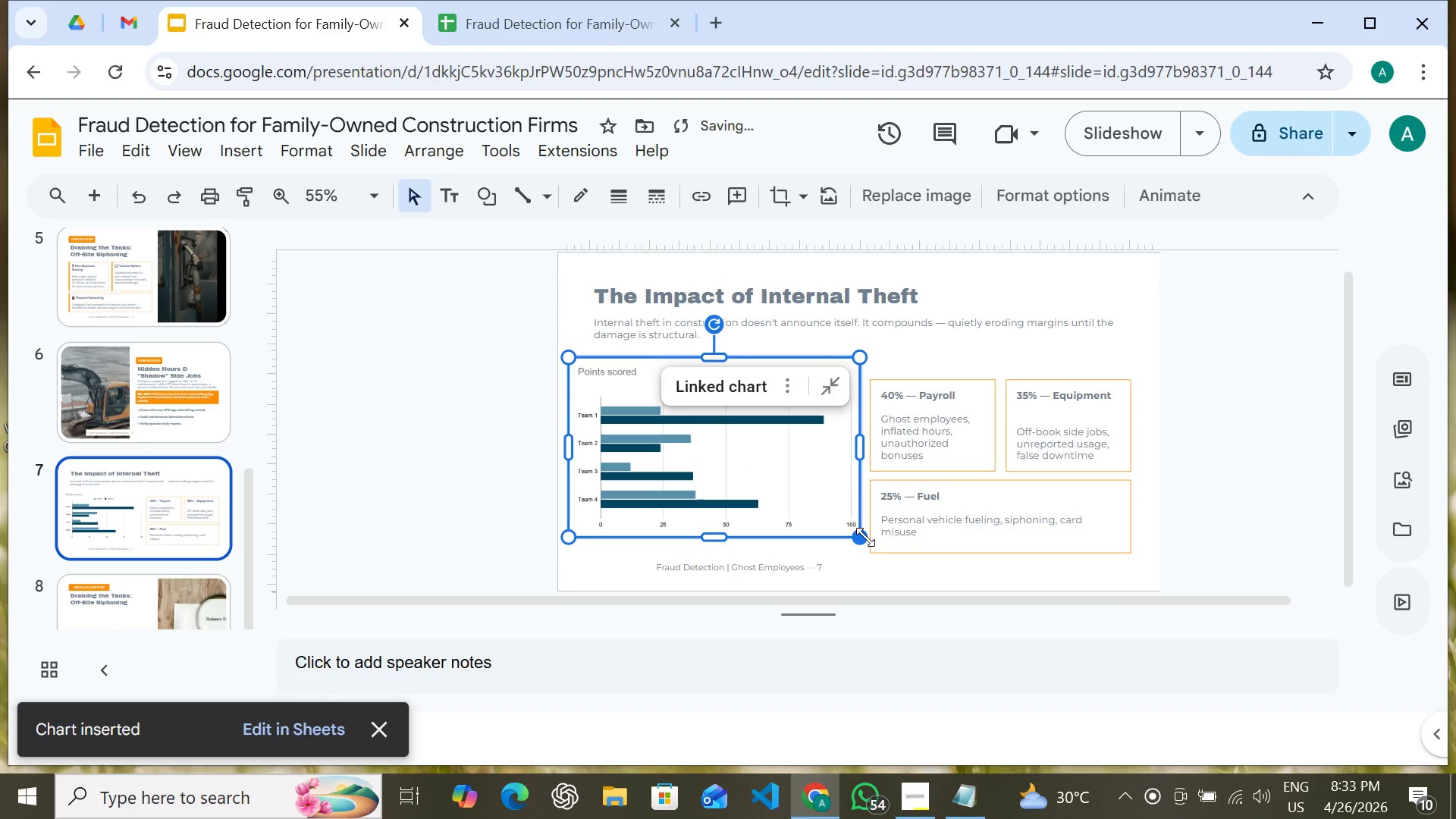 
left_click_drag(start_coordinate=[861, 541], to_coordinate=[848, 541])
 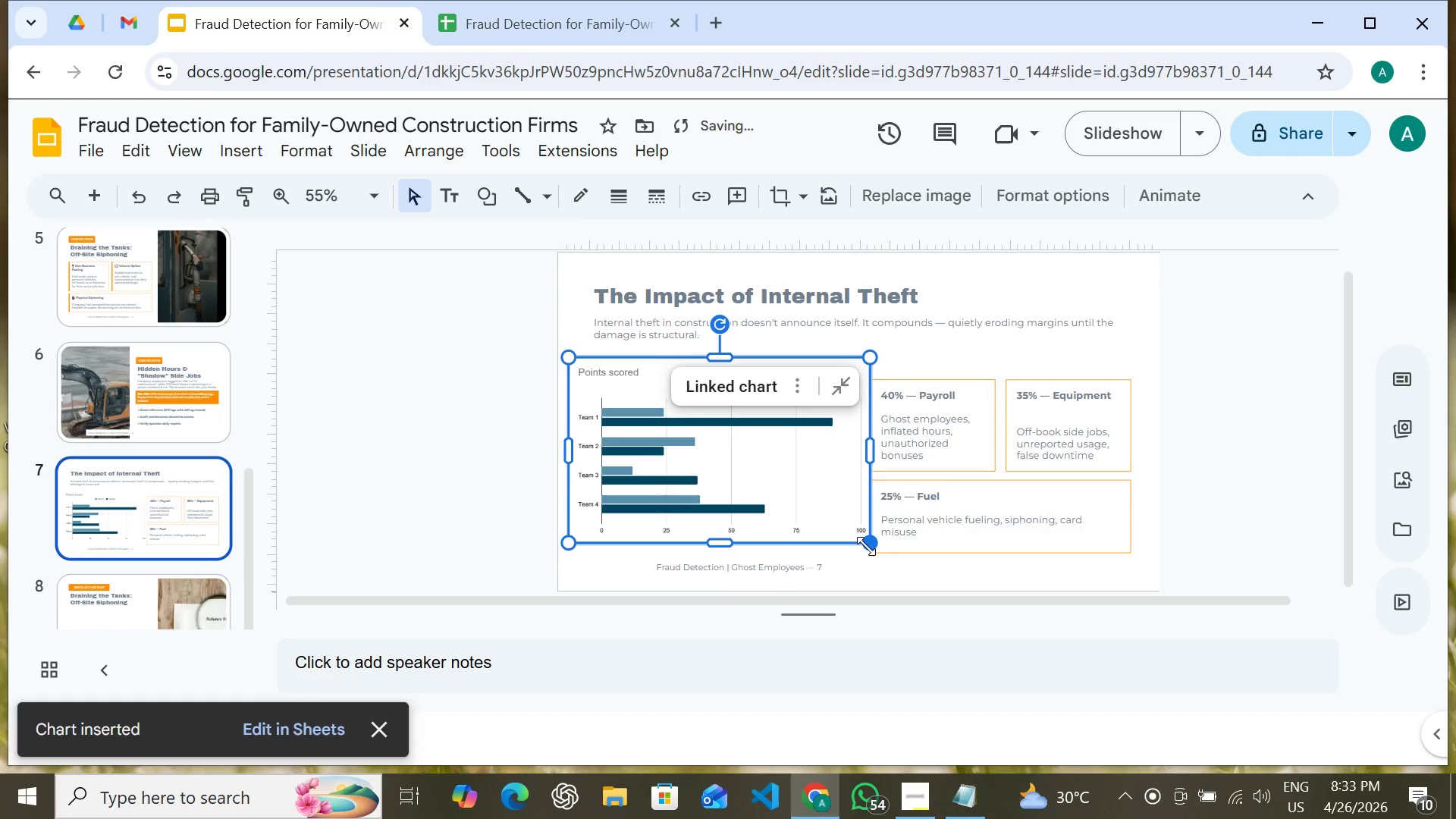 
left_click_drag(start_coordinate=[866, 546], to_coordinate=[837, 509])
 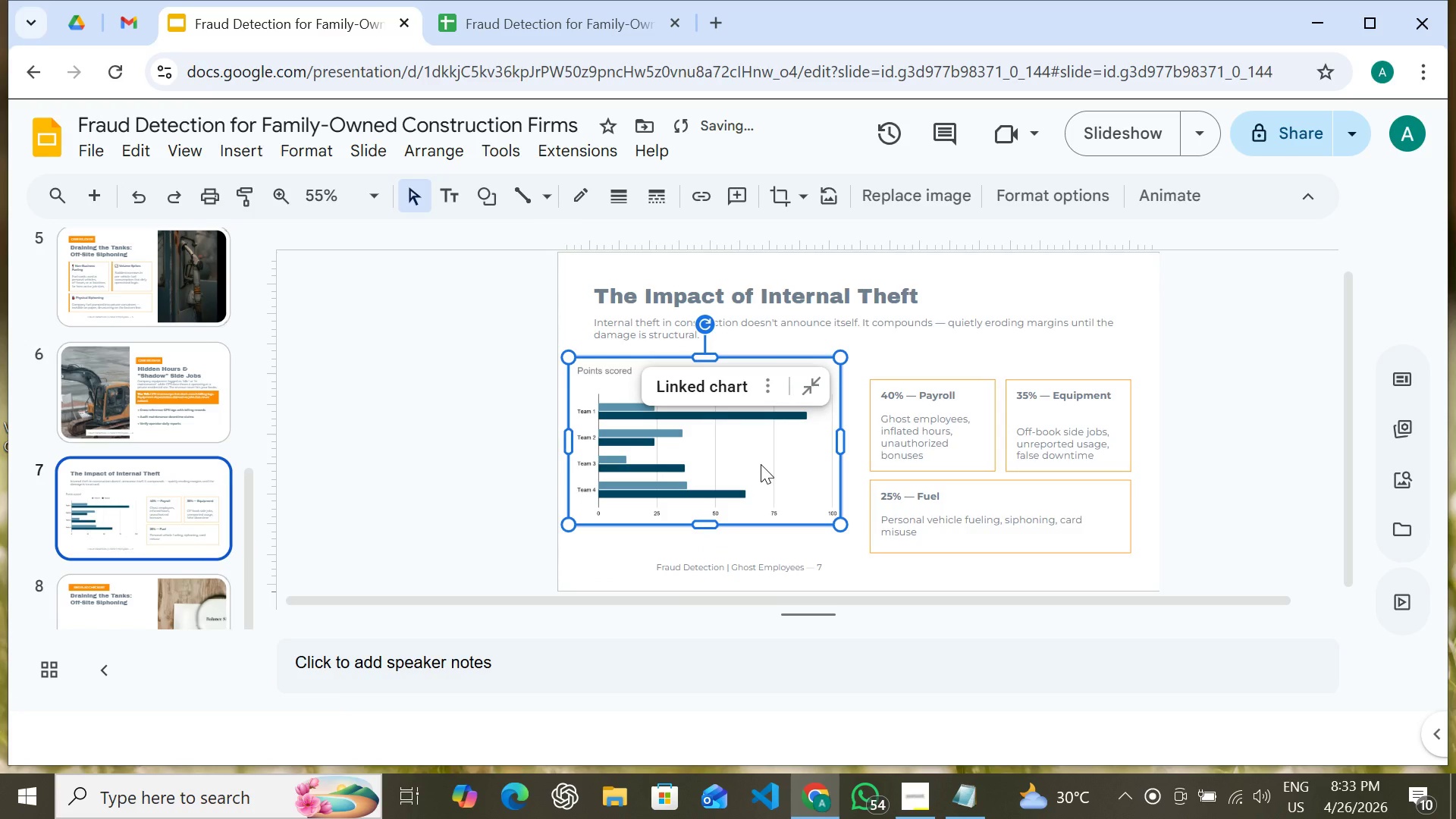 
left_click_drag(start_coordinate=[759, 464], to_coordinate=[788, 464])
 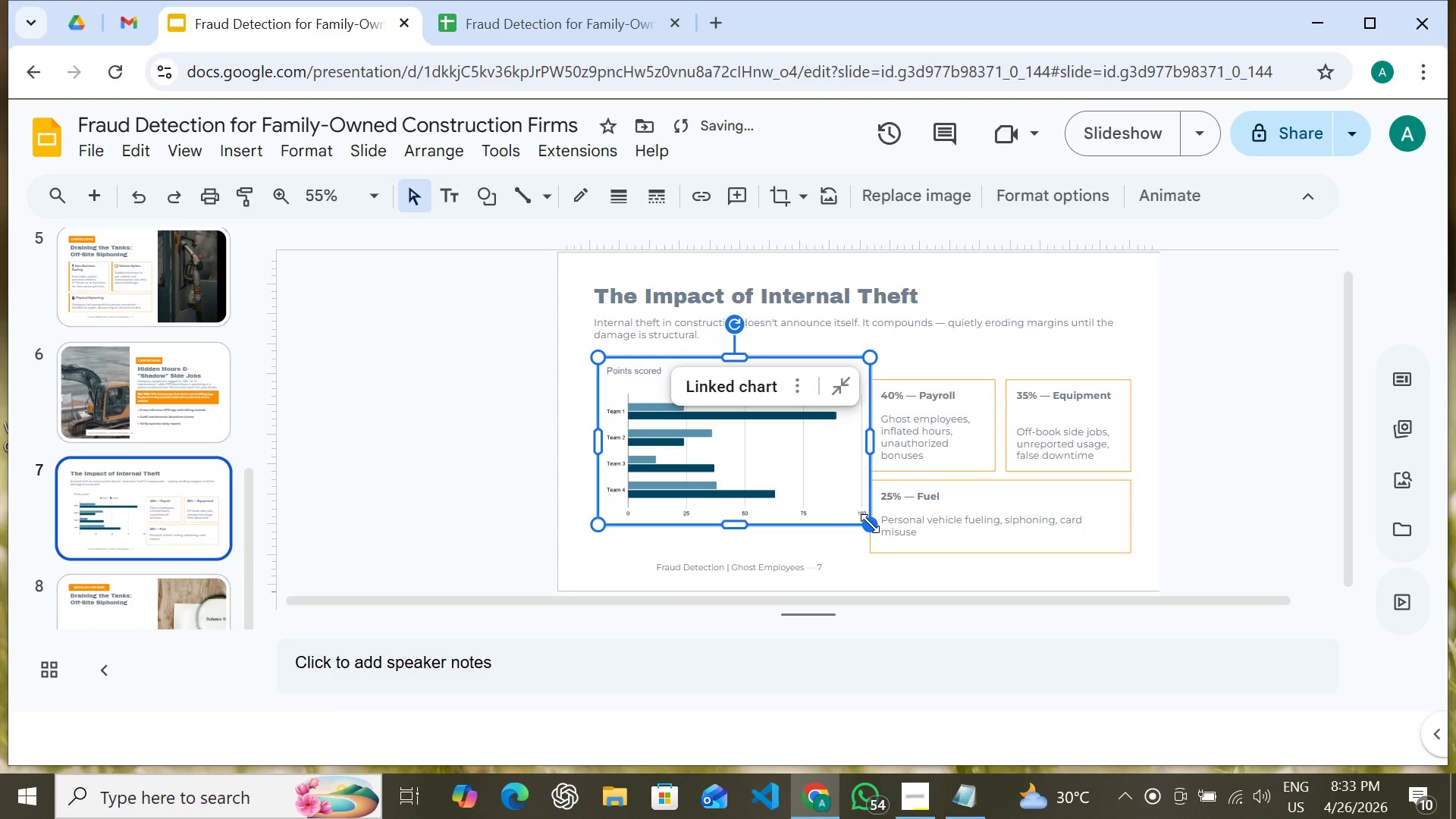 
left_click_drag(start_coordinate=[870, 523], to_coordinate=[820, 497])
 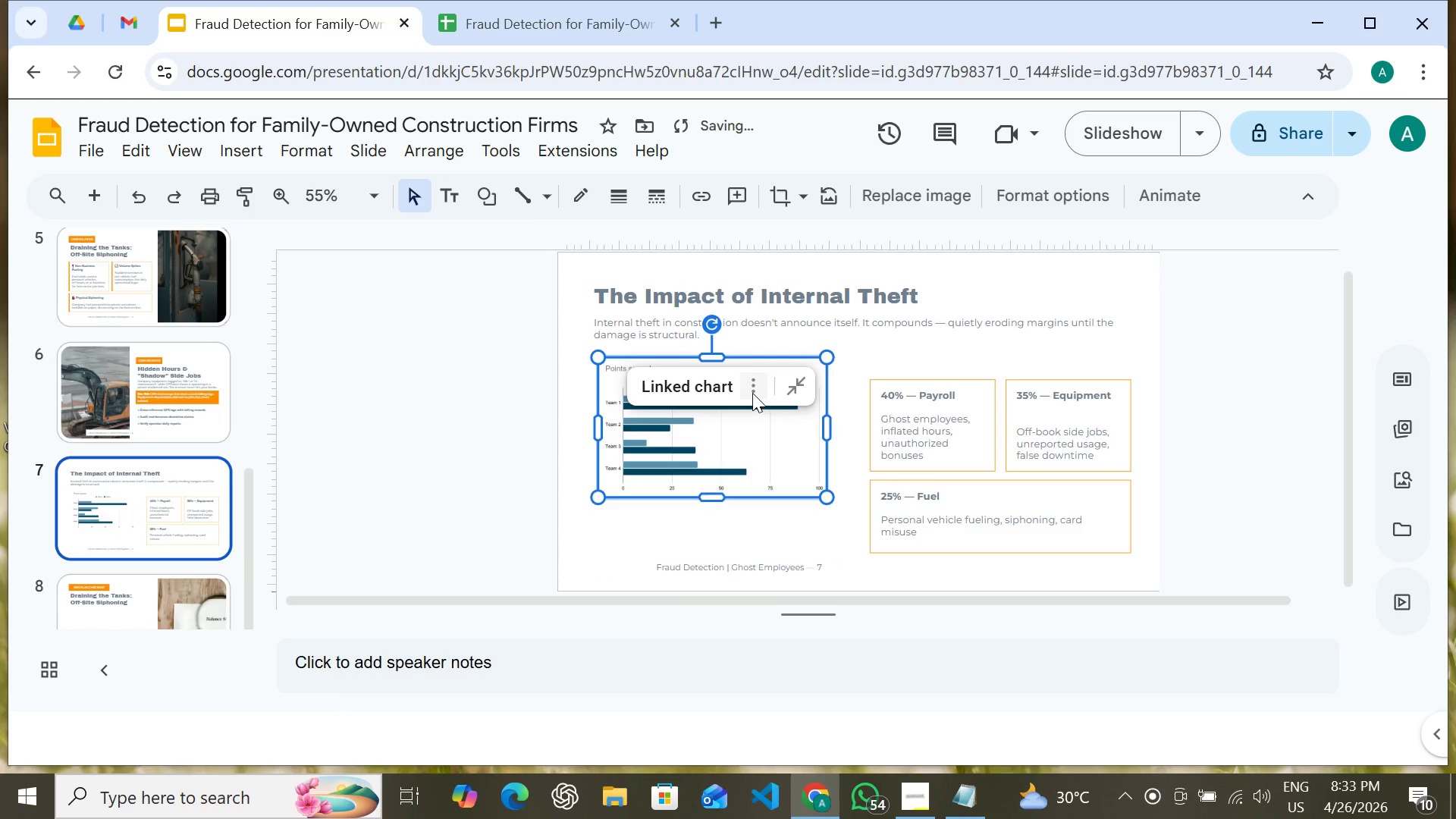 
left_click([752, 393])
 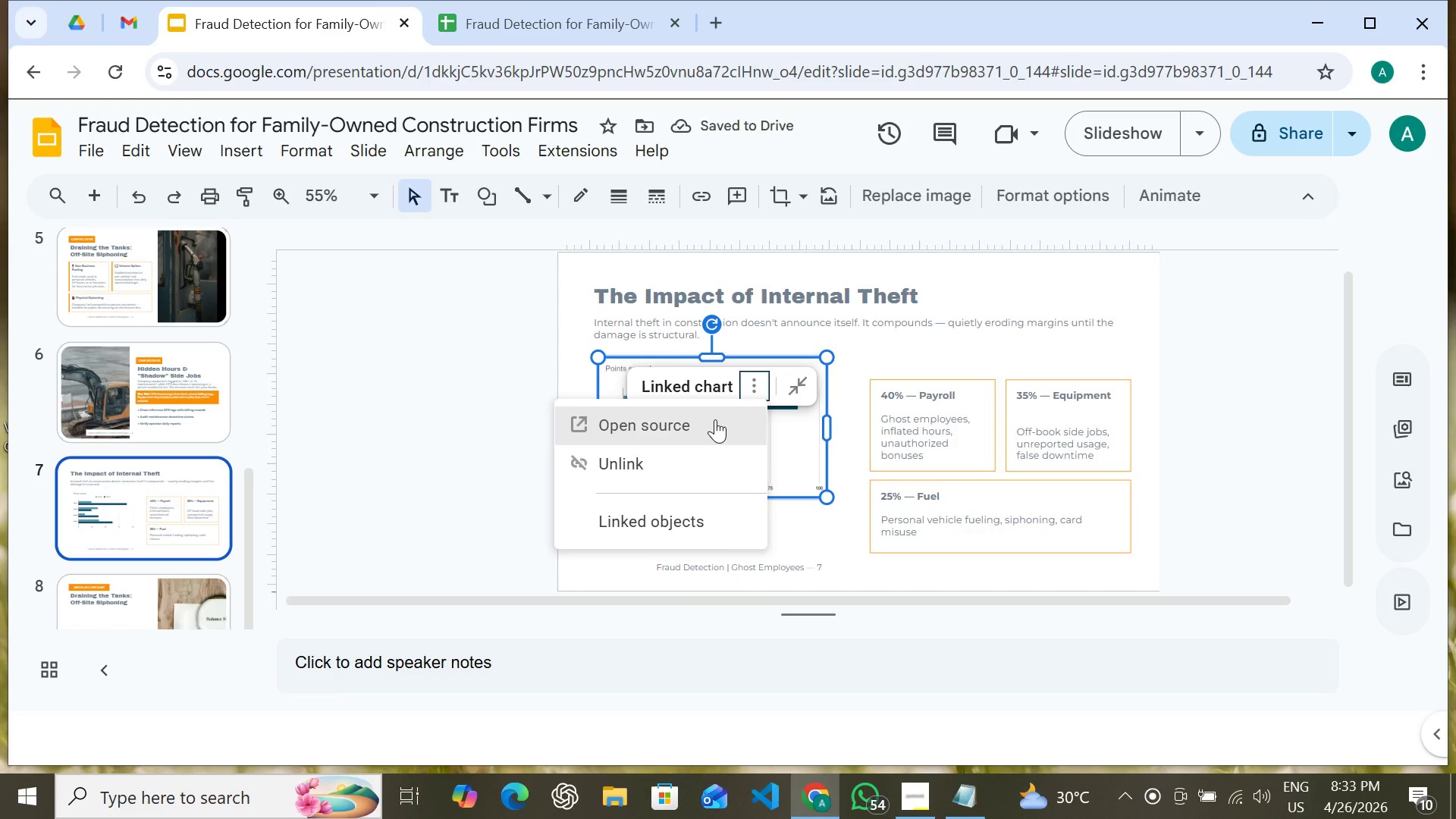 
left_click([713, 419])
 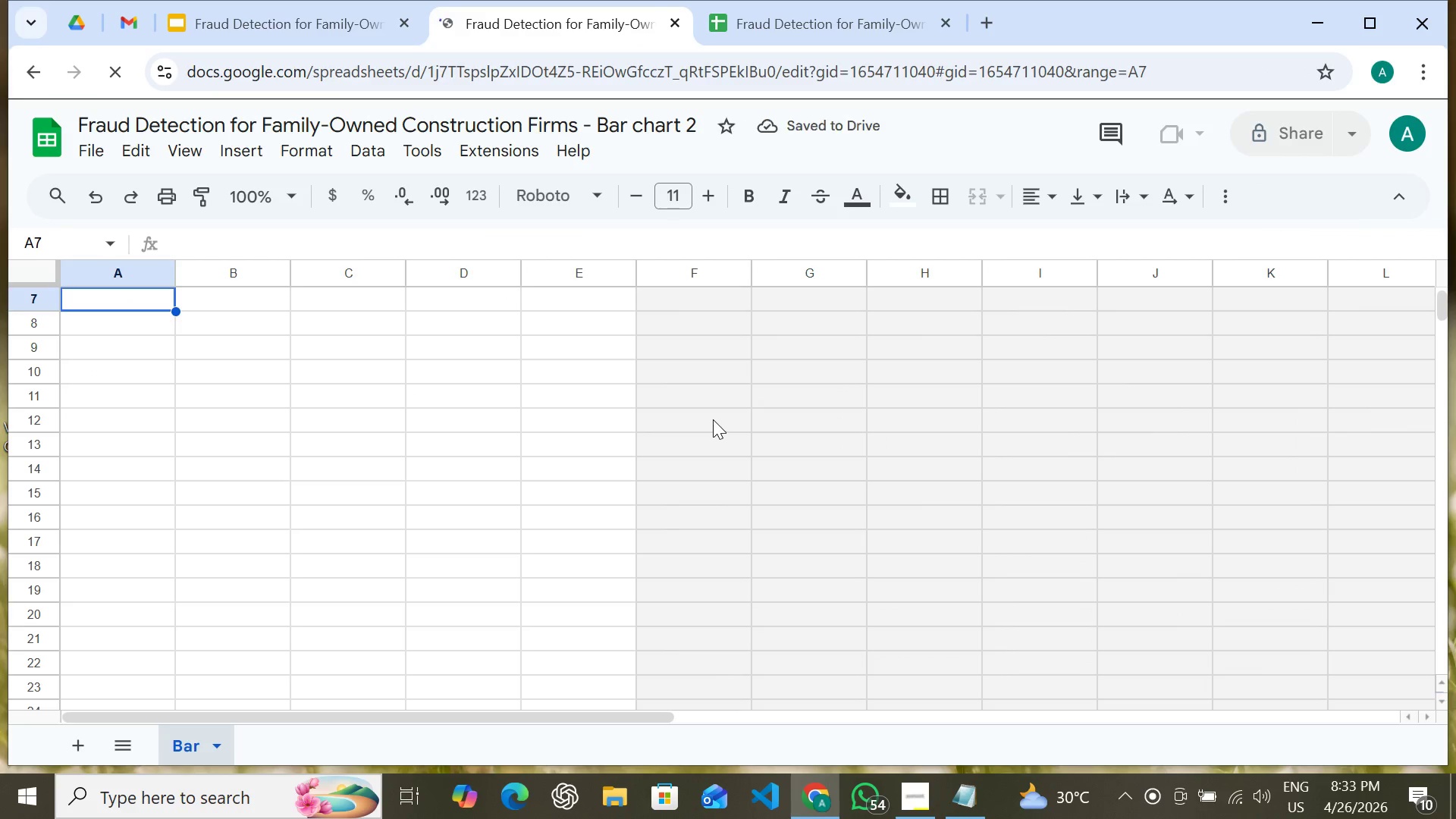 
wait(5.52)
 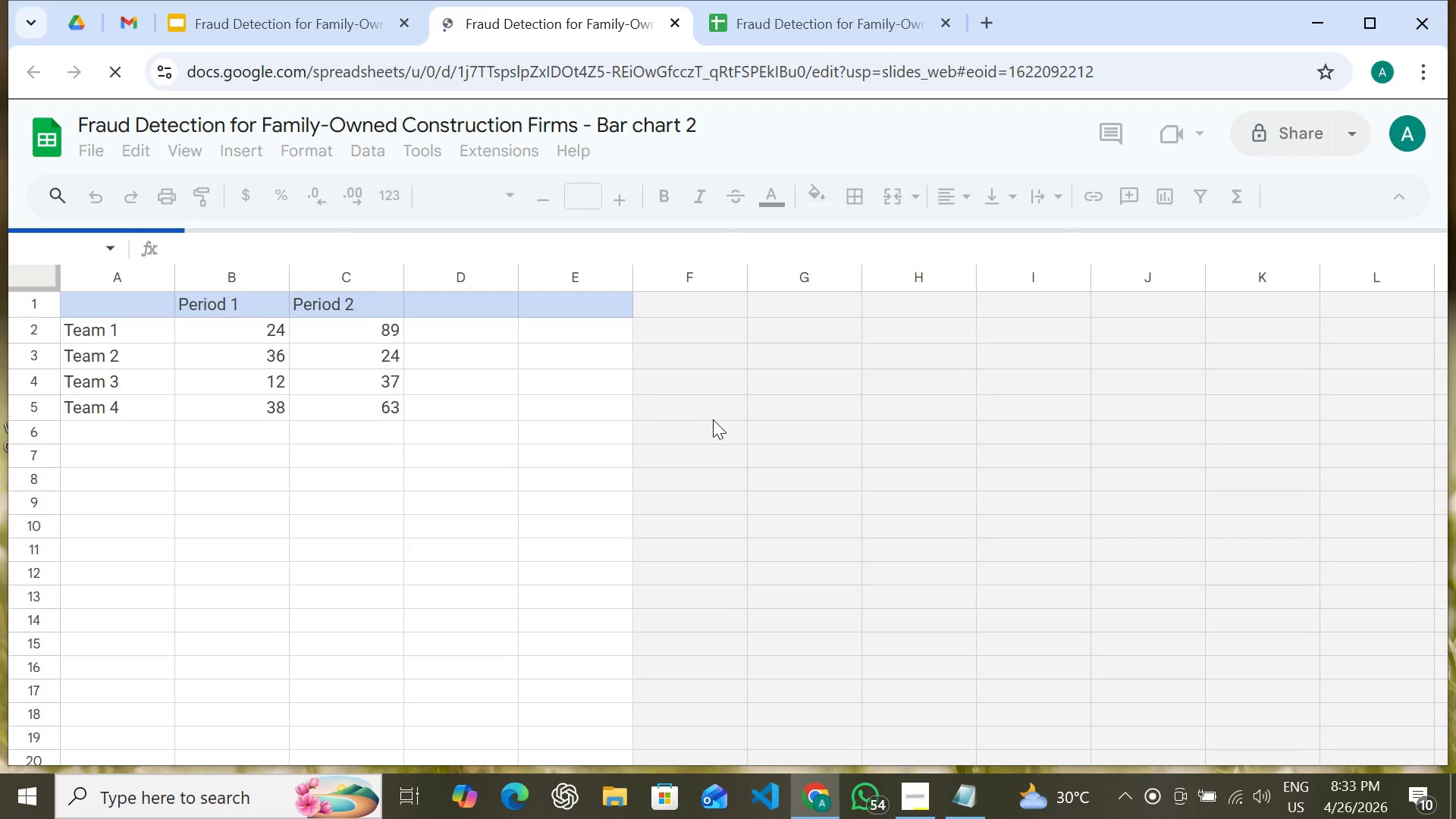 
left_click([397, 438])
 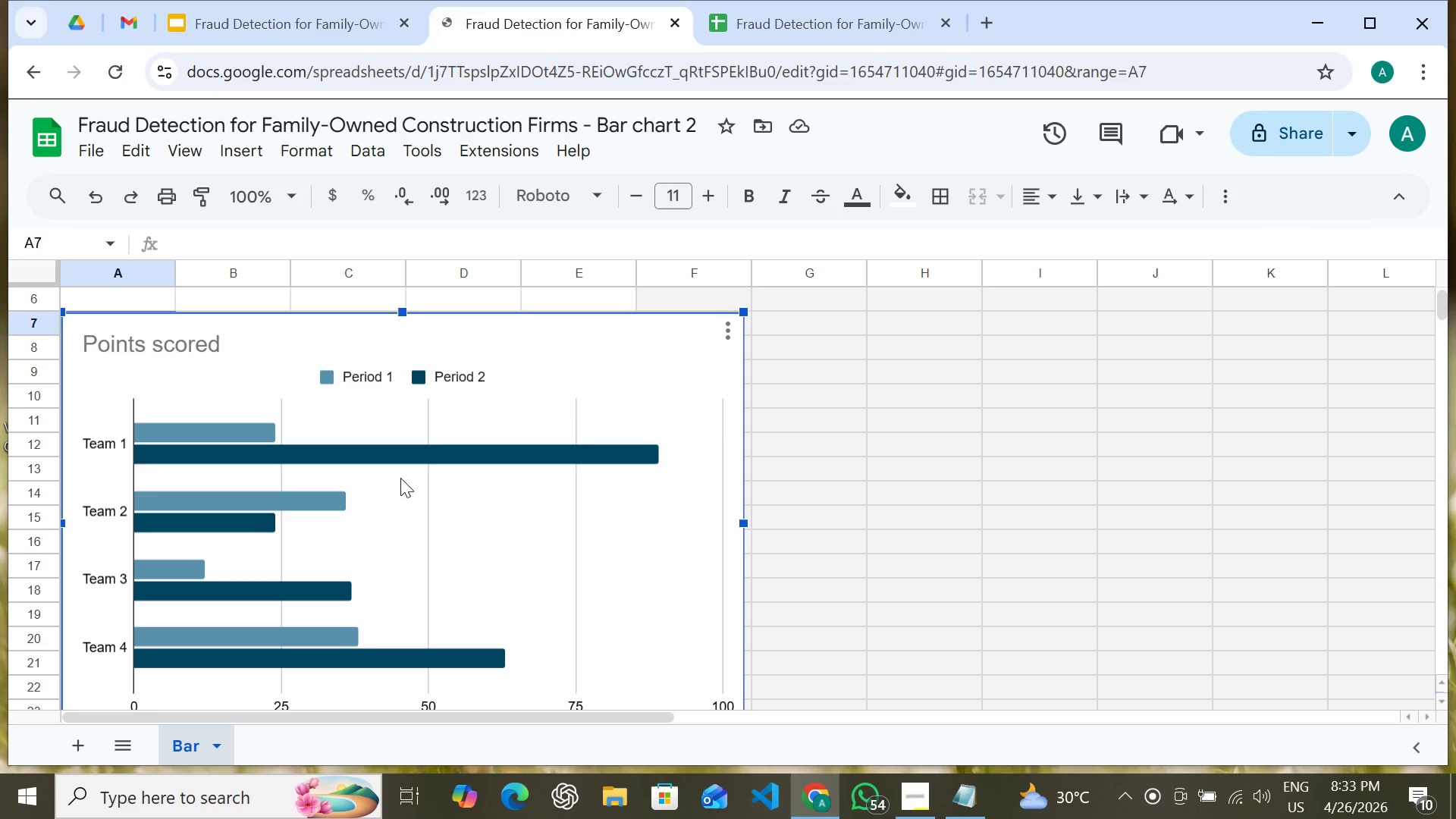 
left_click_drag(start_coordinate=[400, 478], to_coordinate=[1120, 74])
 